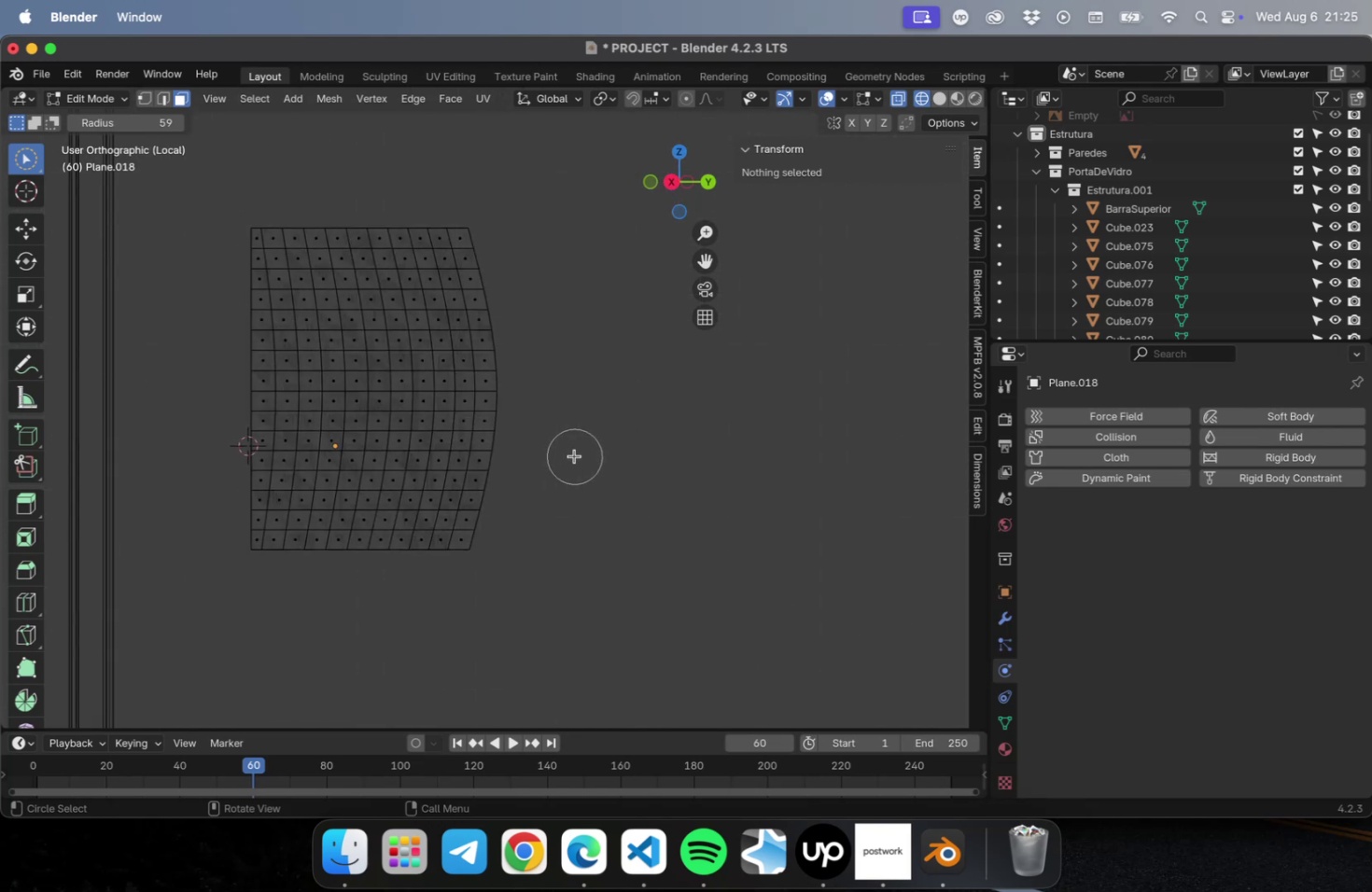 
key(NumLock)
 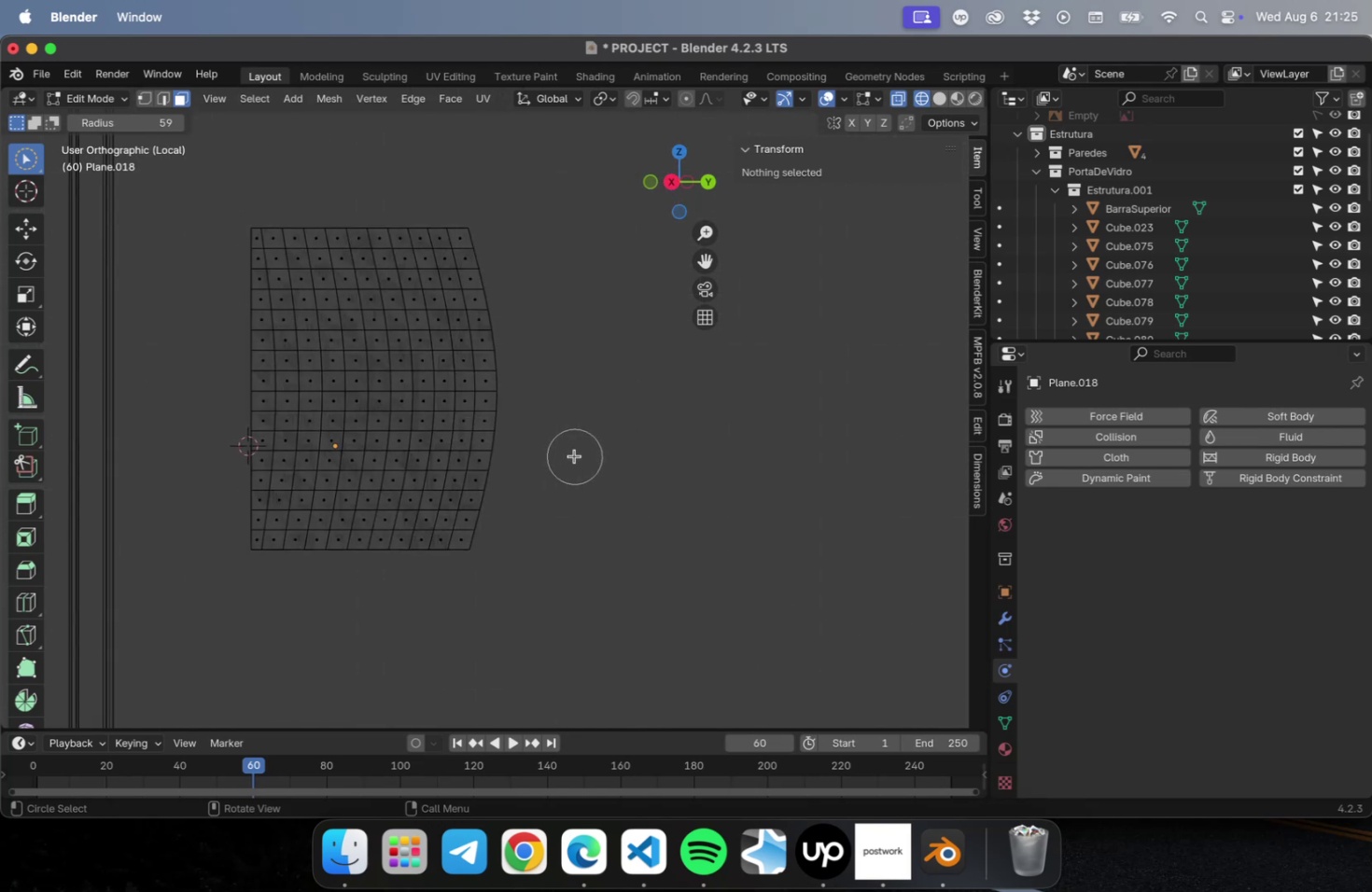 
key(Numpad5)
 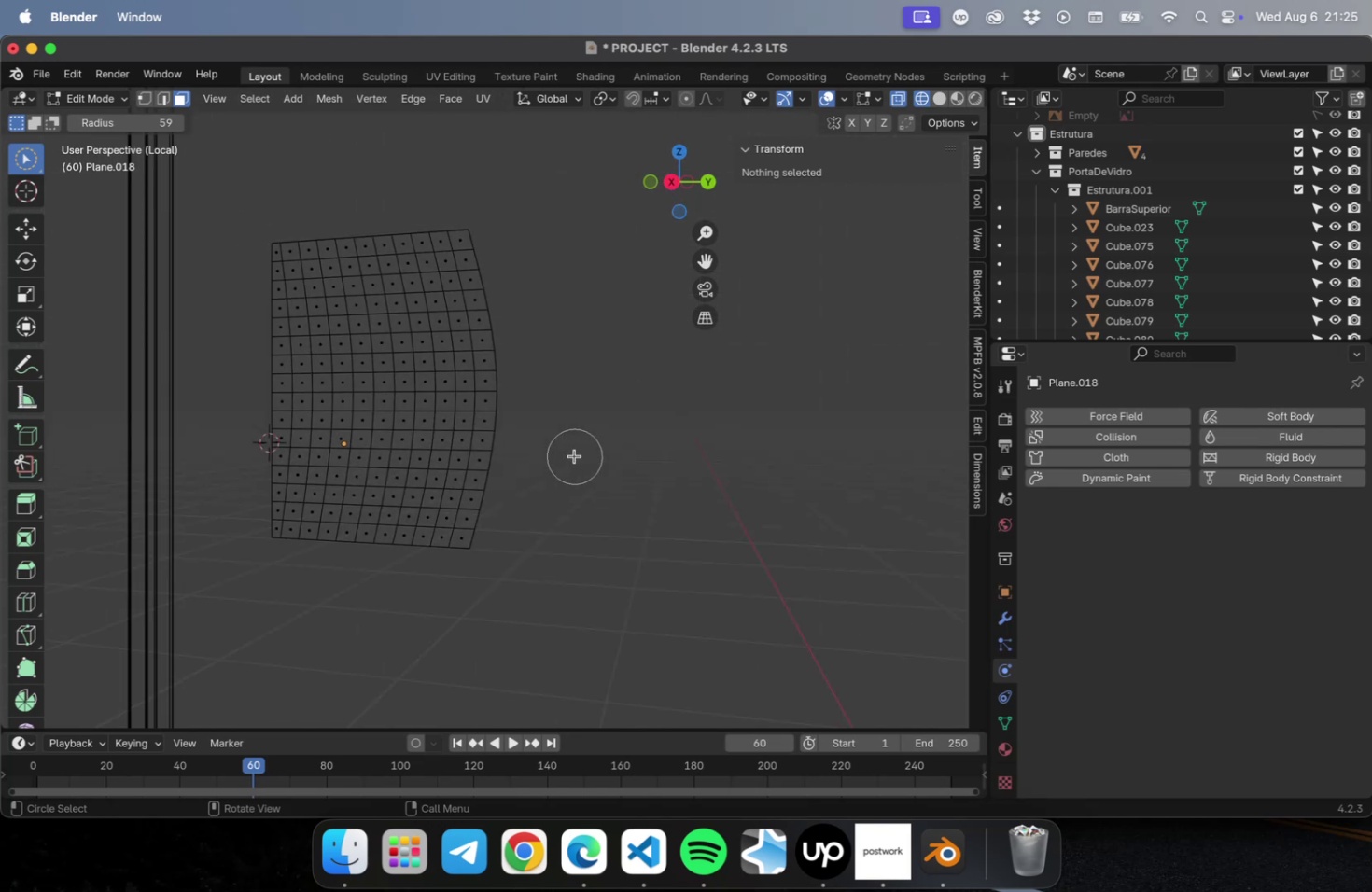 
key(NumLock)
 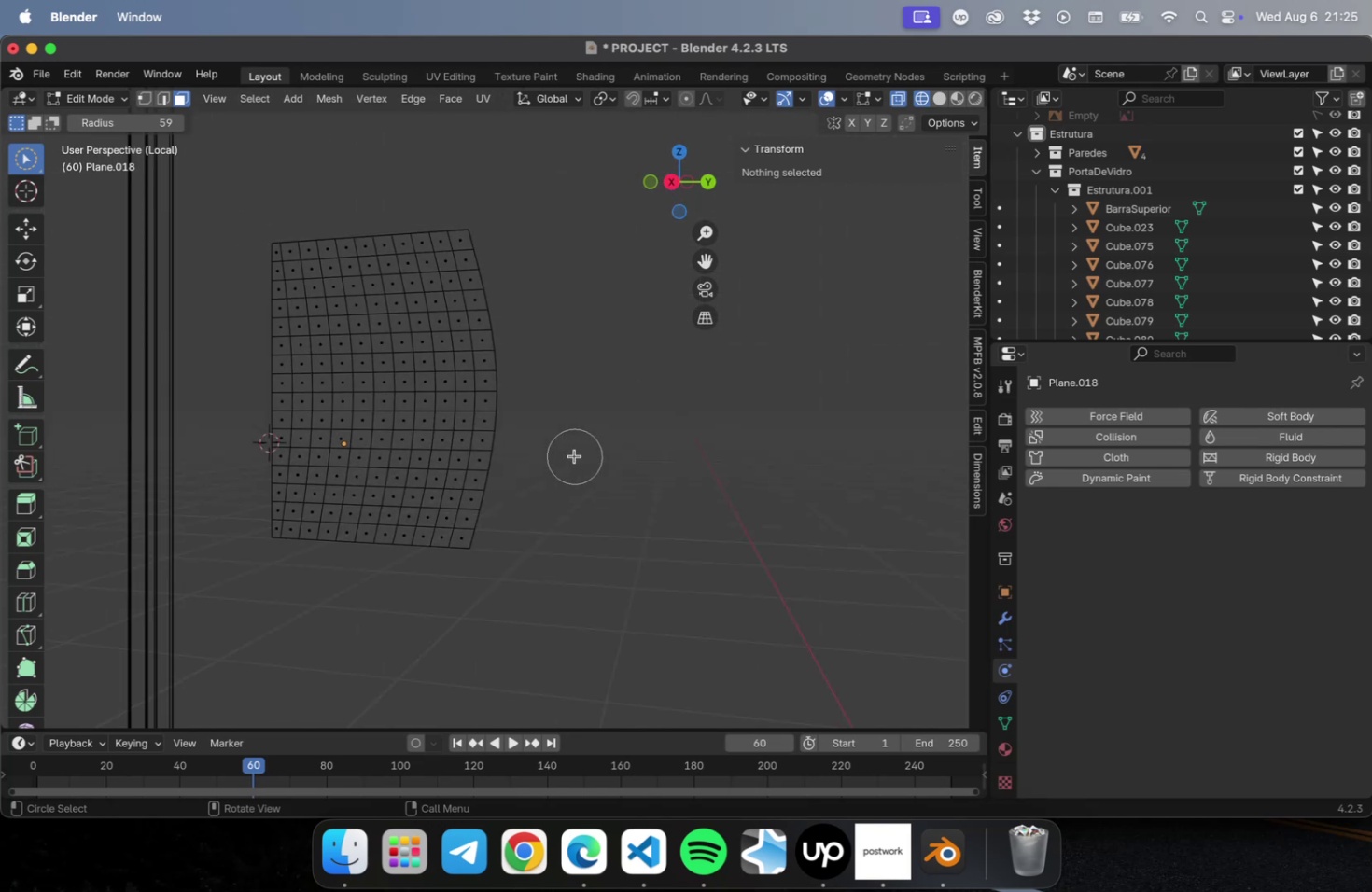 
key(Numpad4)
 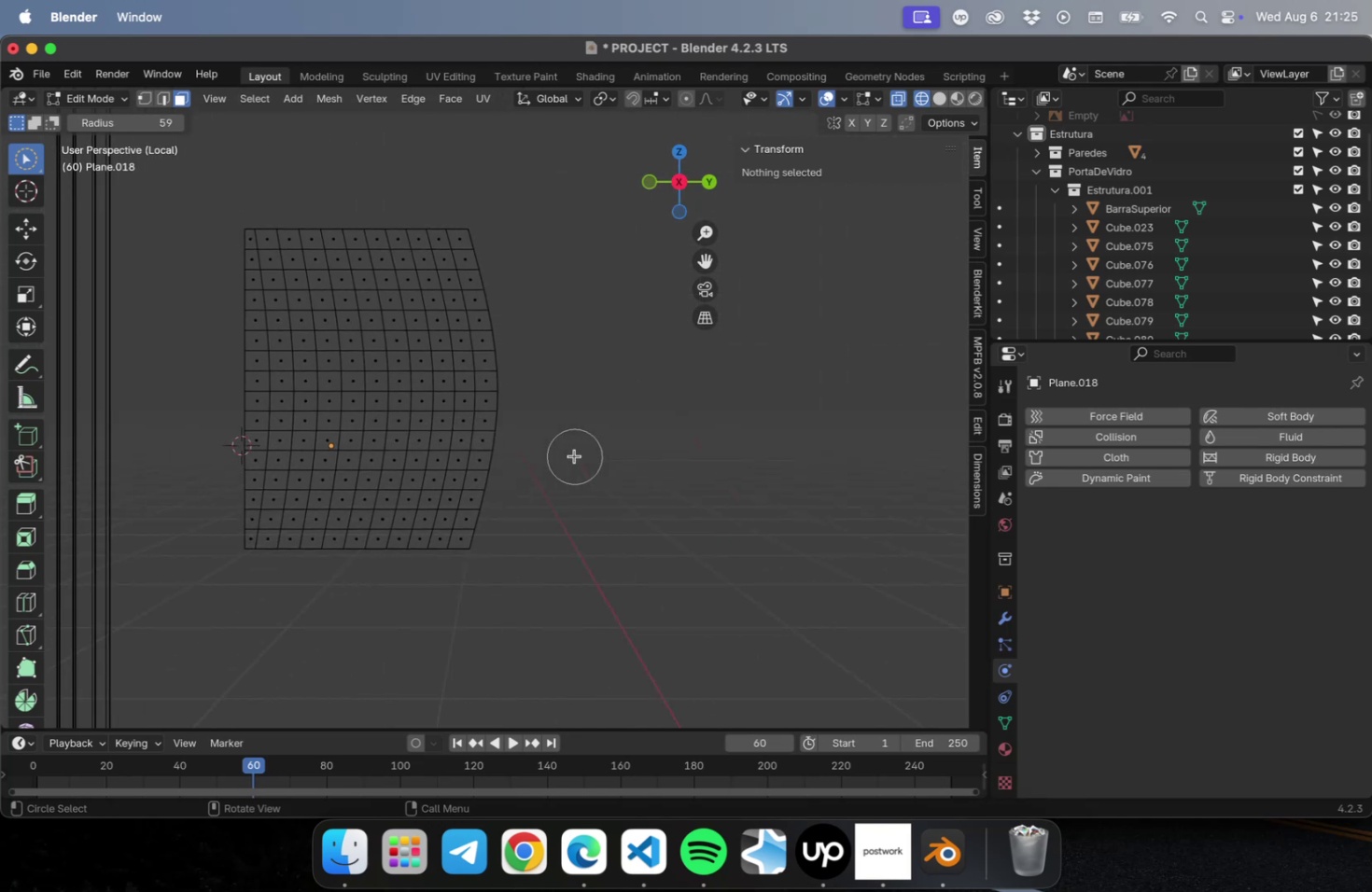 
key(NumLock)
 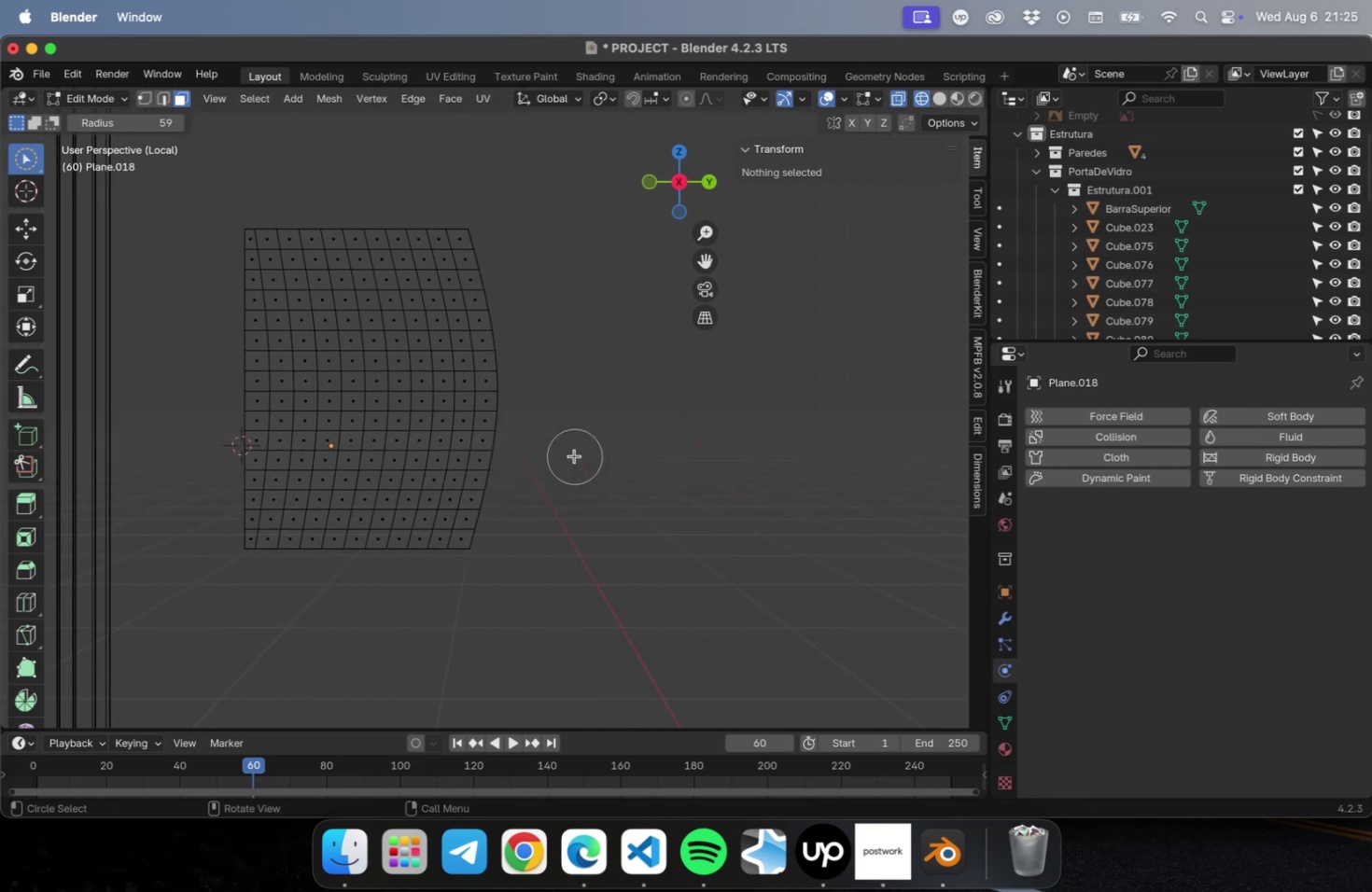 
key(Numpad1)
 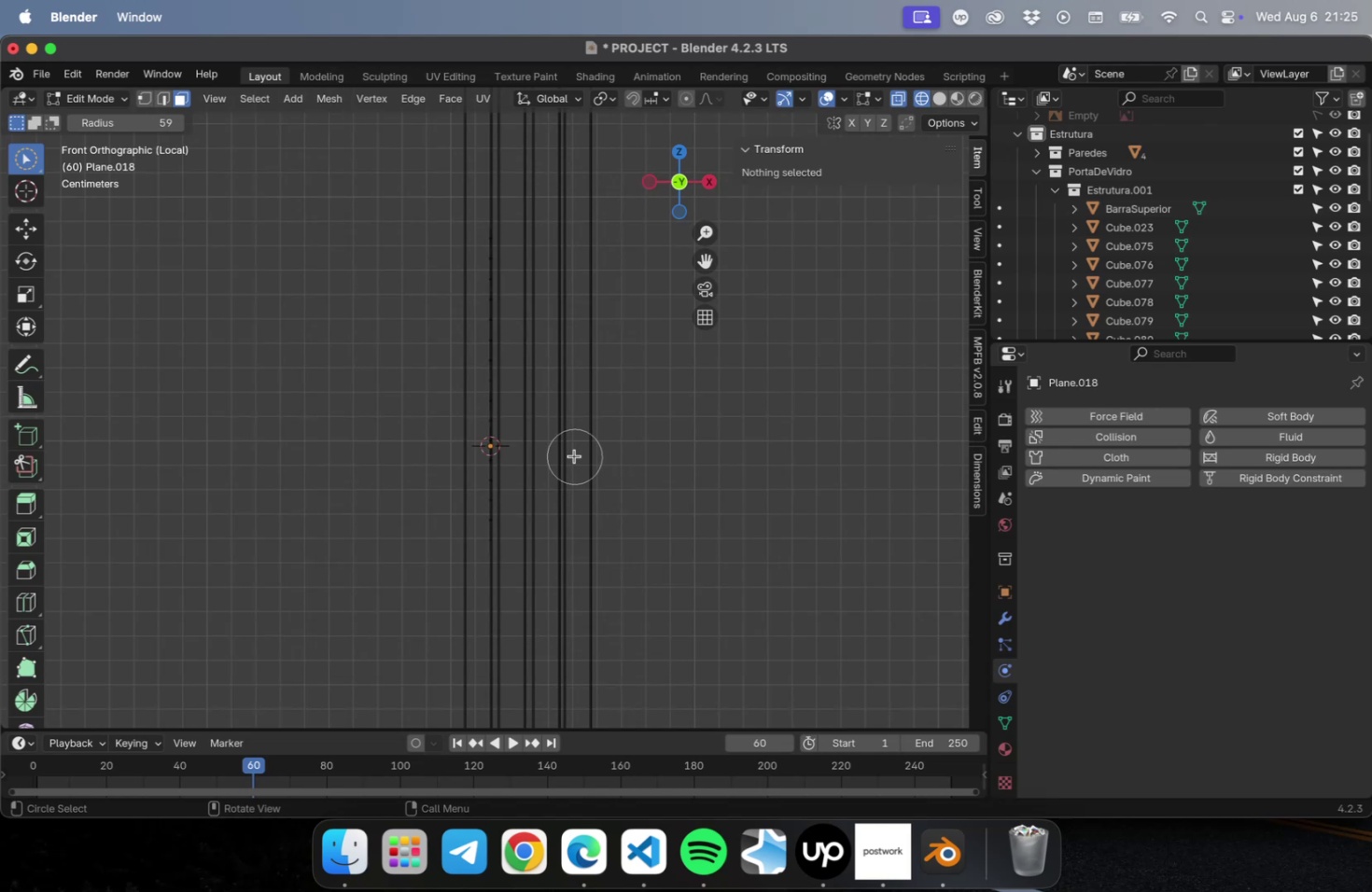 
key(NumLock)
 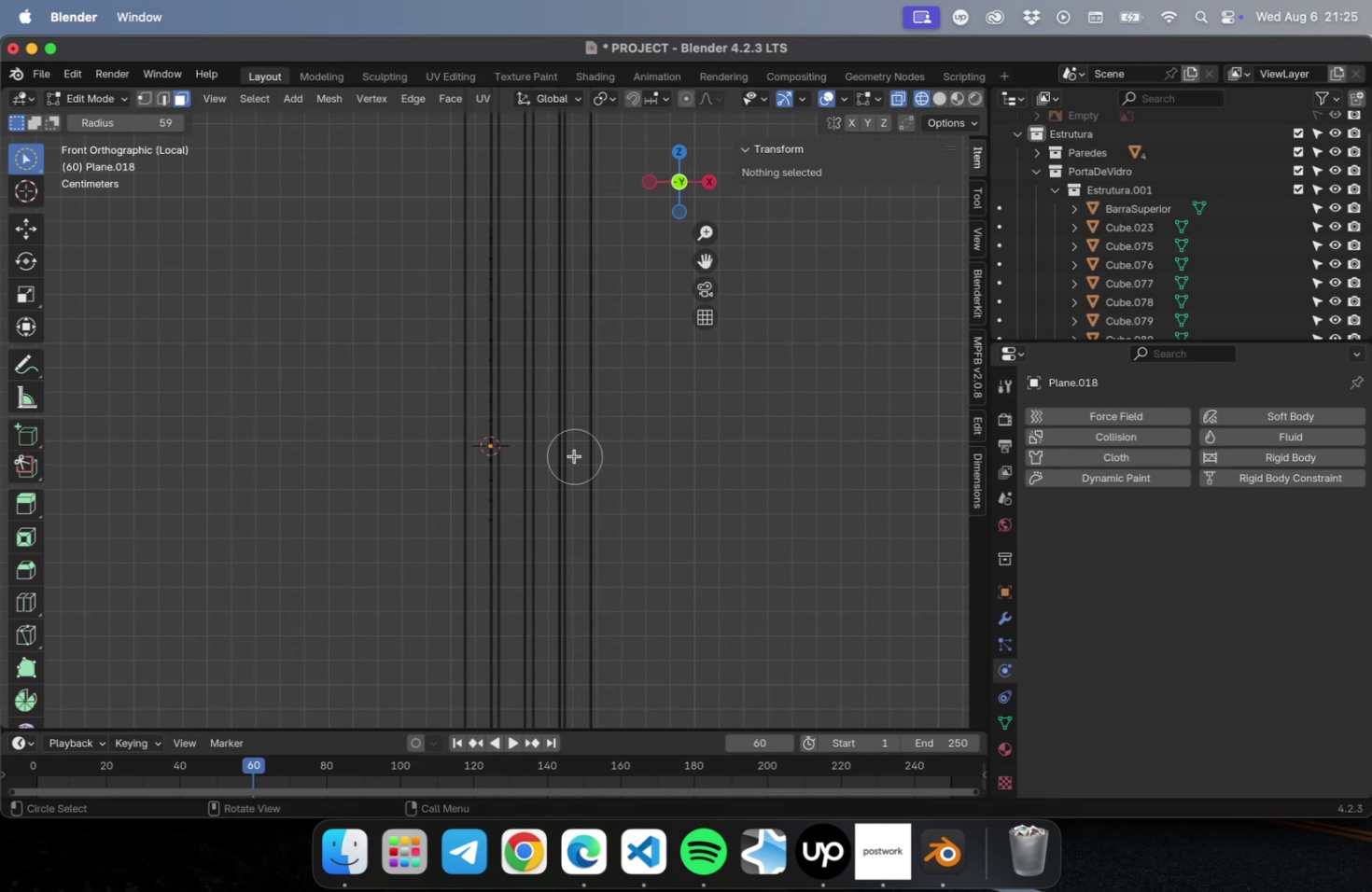 
key(Numpad2)
 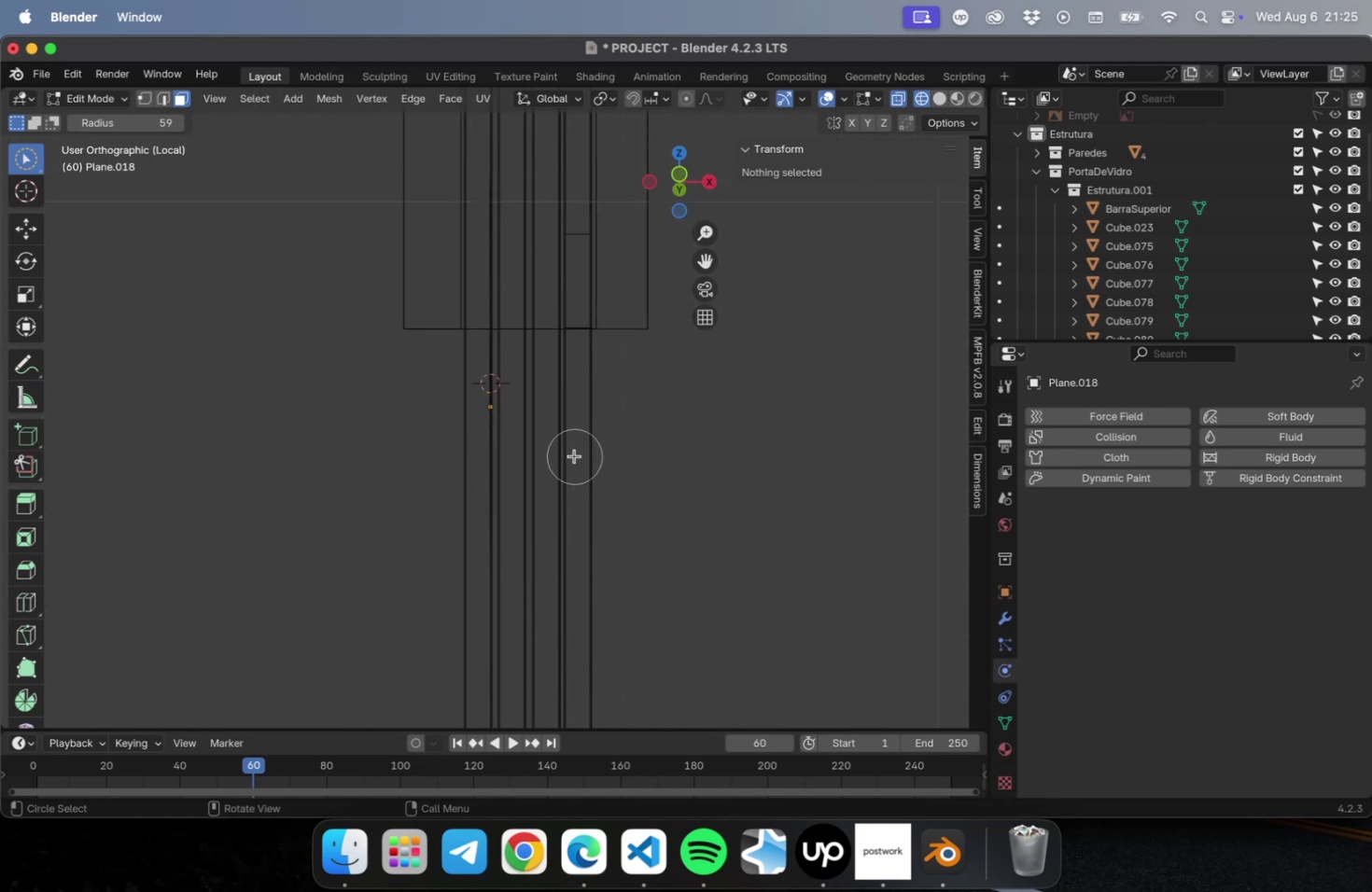 
key(NumLock)
 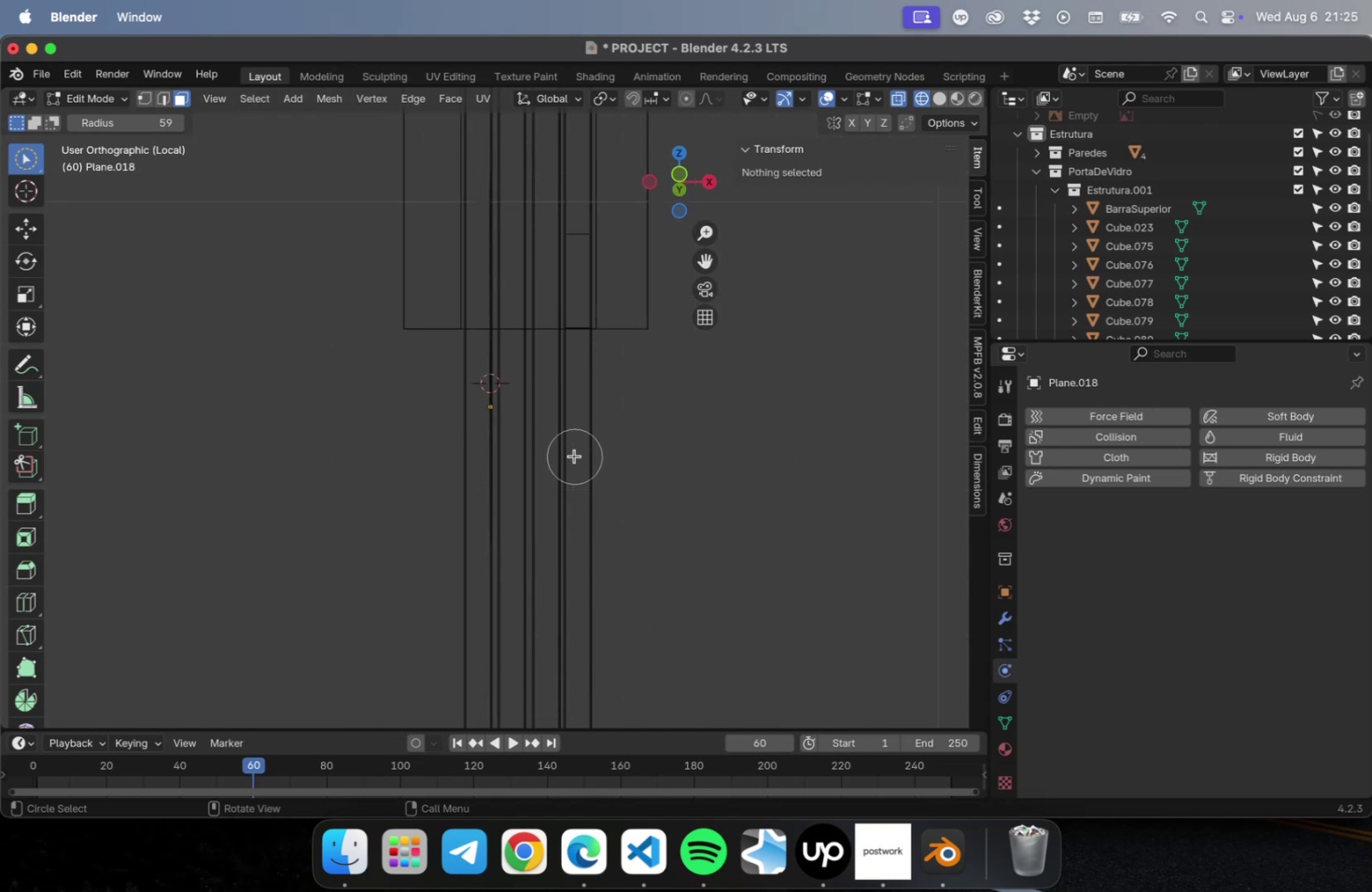 
key(Numpad3)
 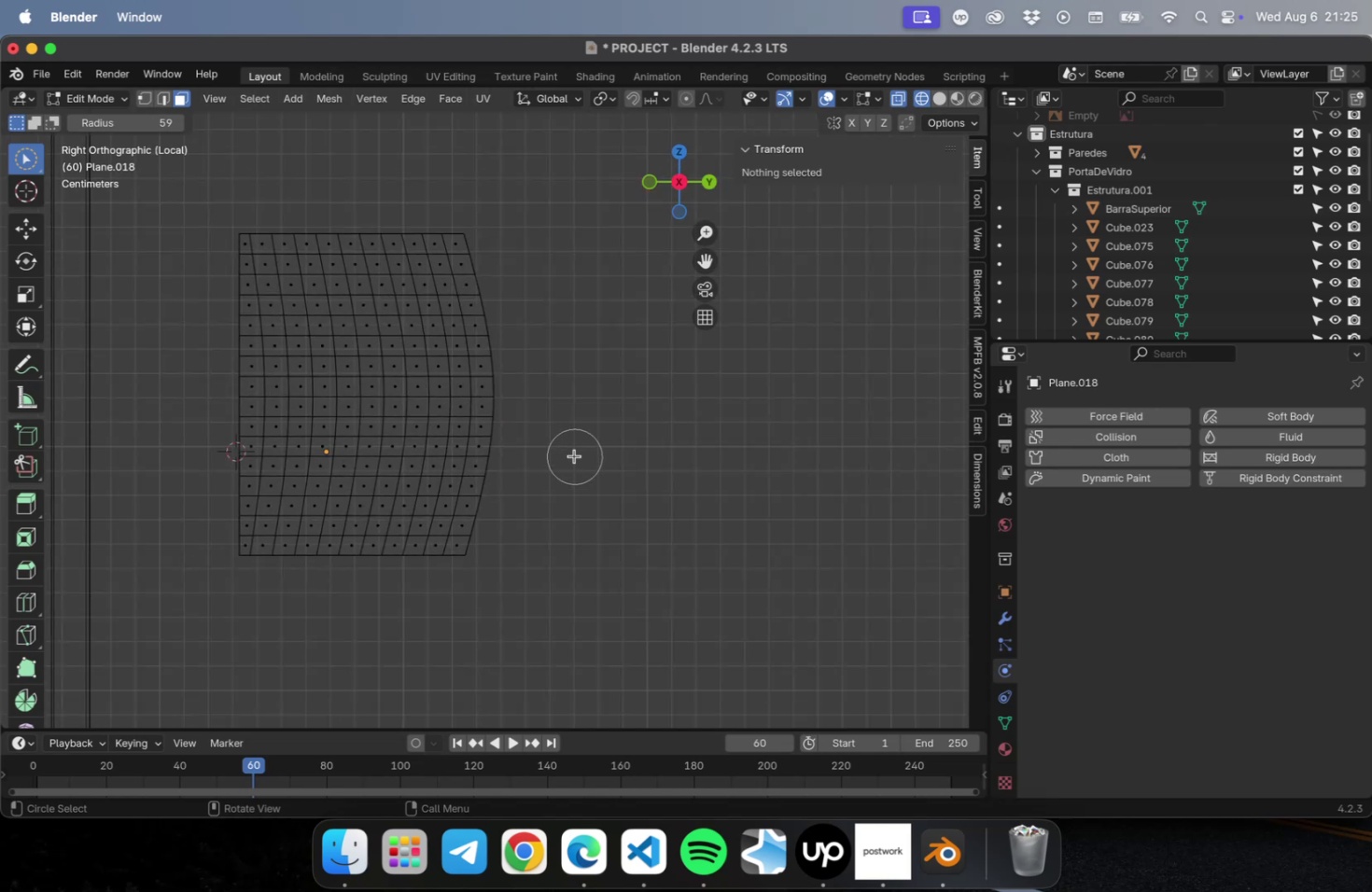 
hold_key(key=ShiftLeft, duration=0.63)
 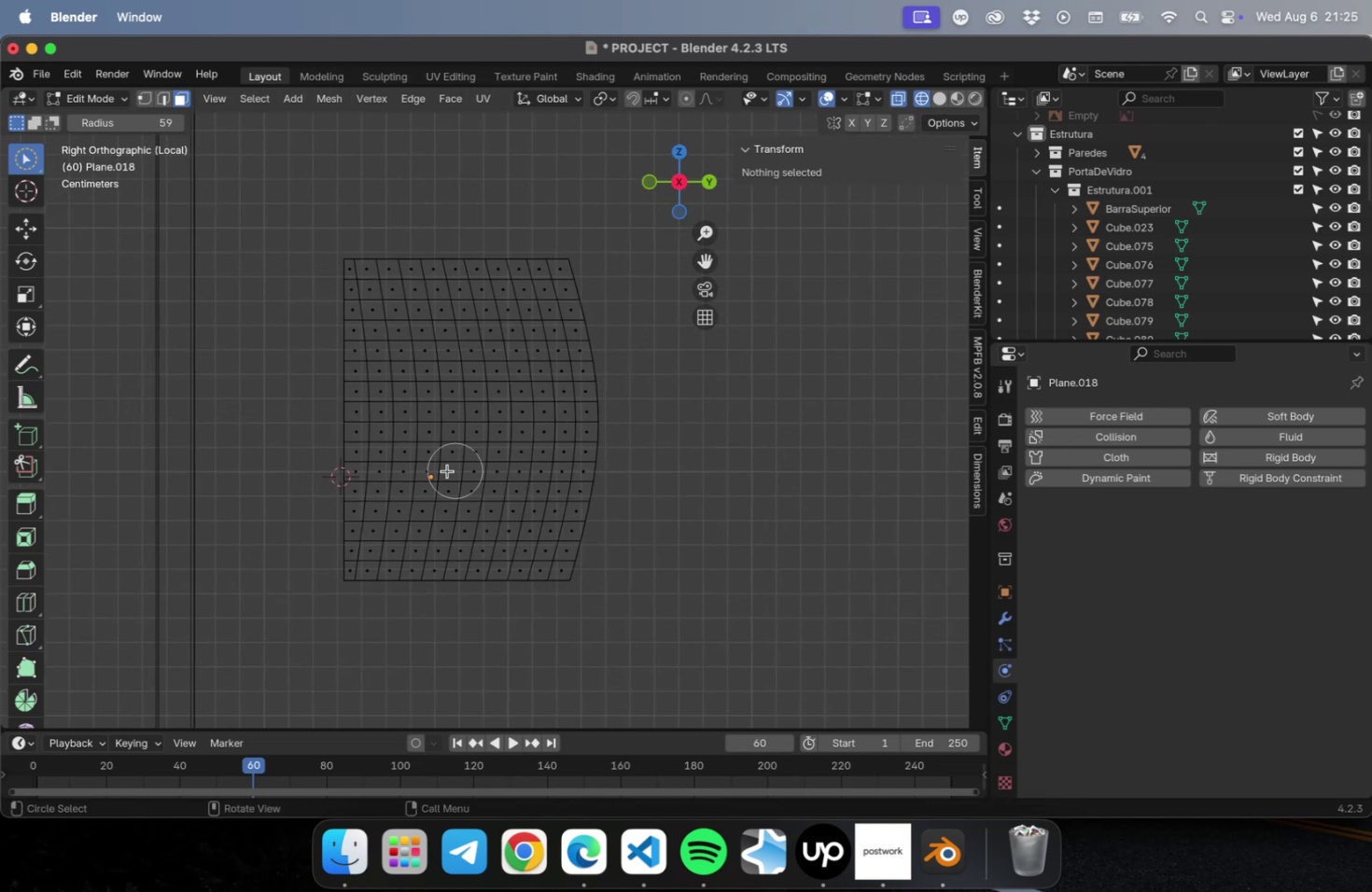 
scroll: coordinate [429, 467], scroll_direction: up, amount: 5.0
 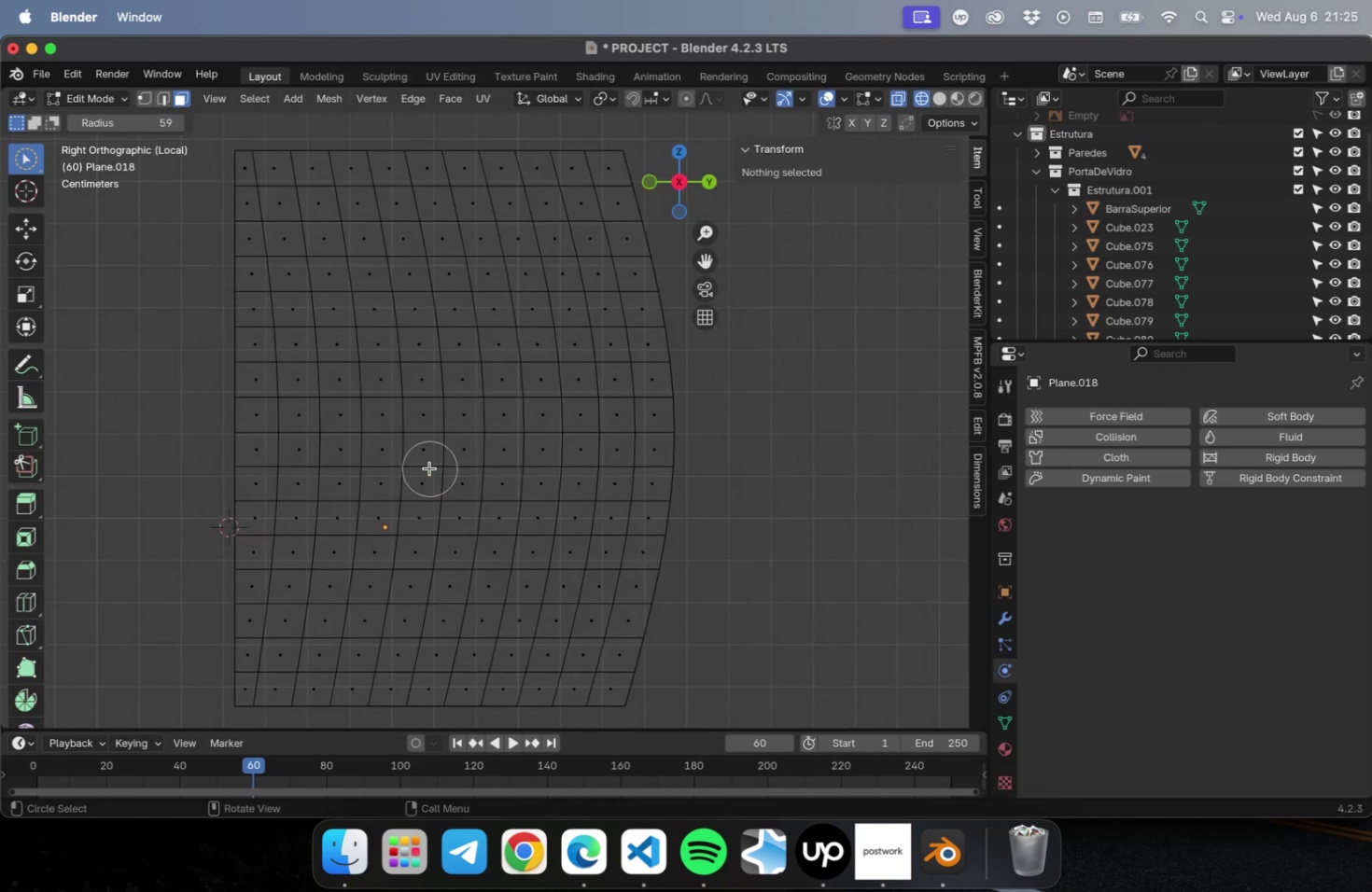 
hold_key(key=ShiftLeft, duration=0.45)
 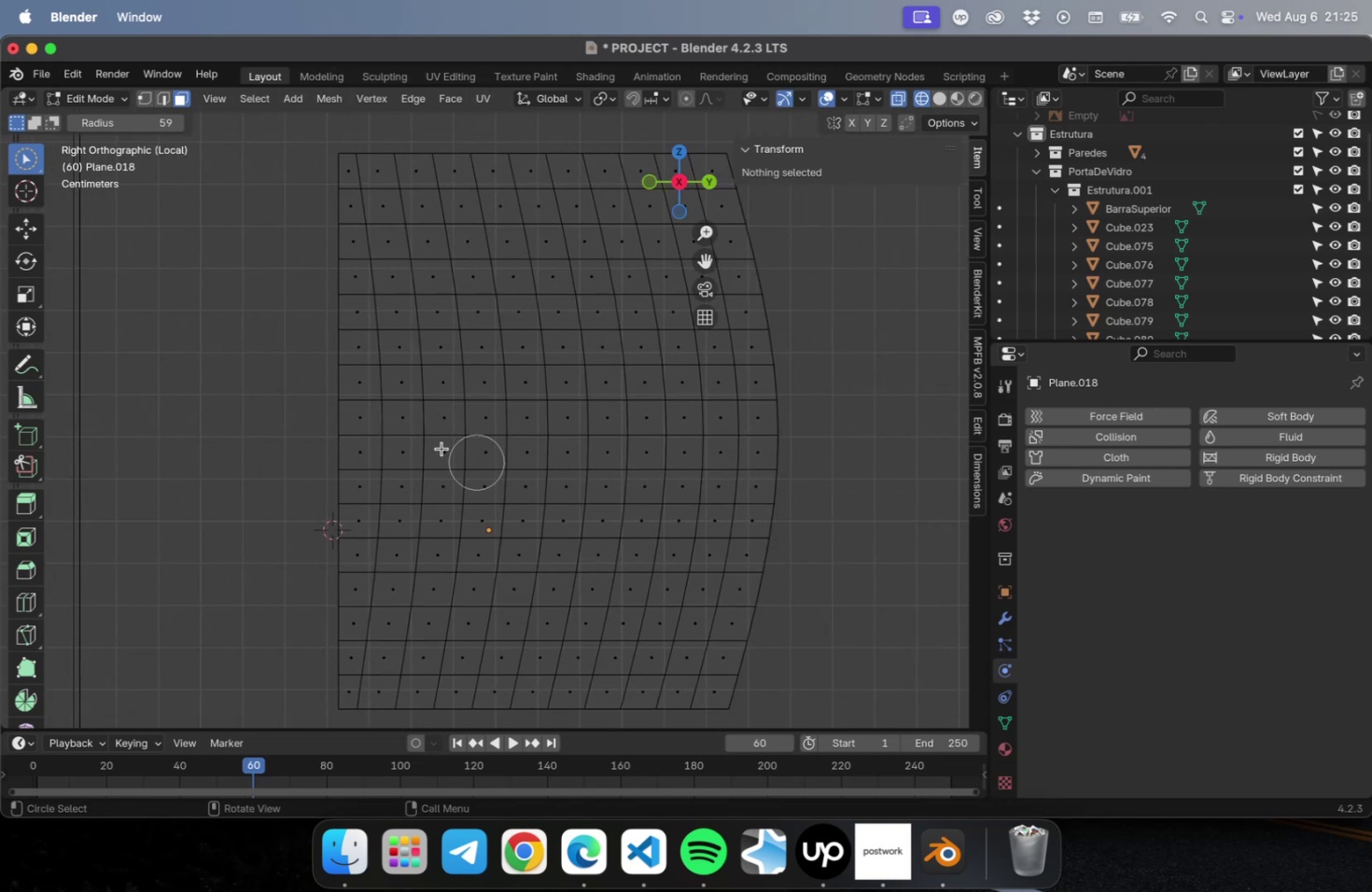 
key(1)
 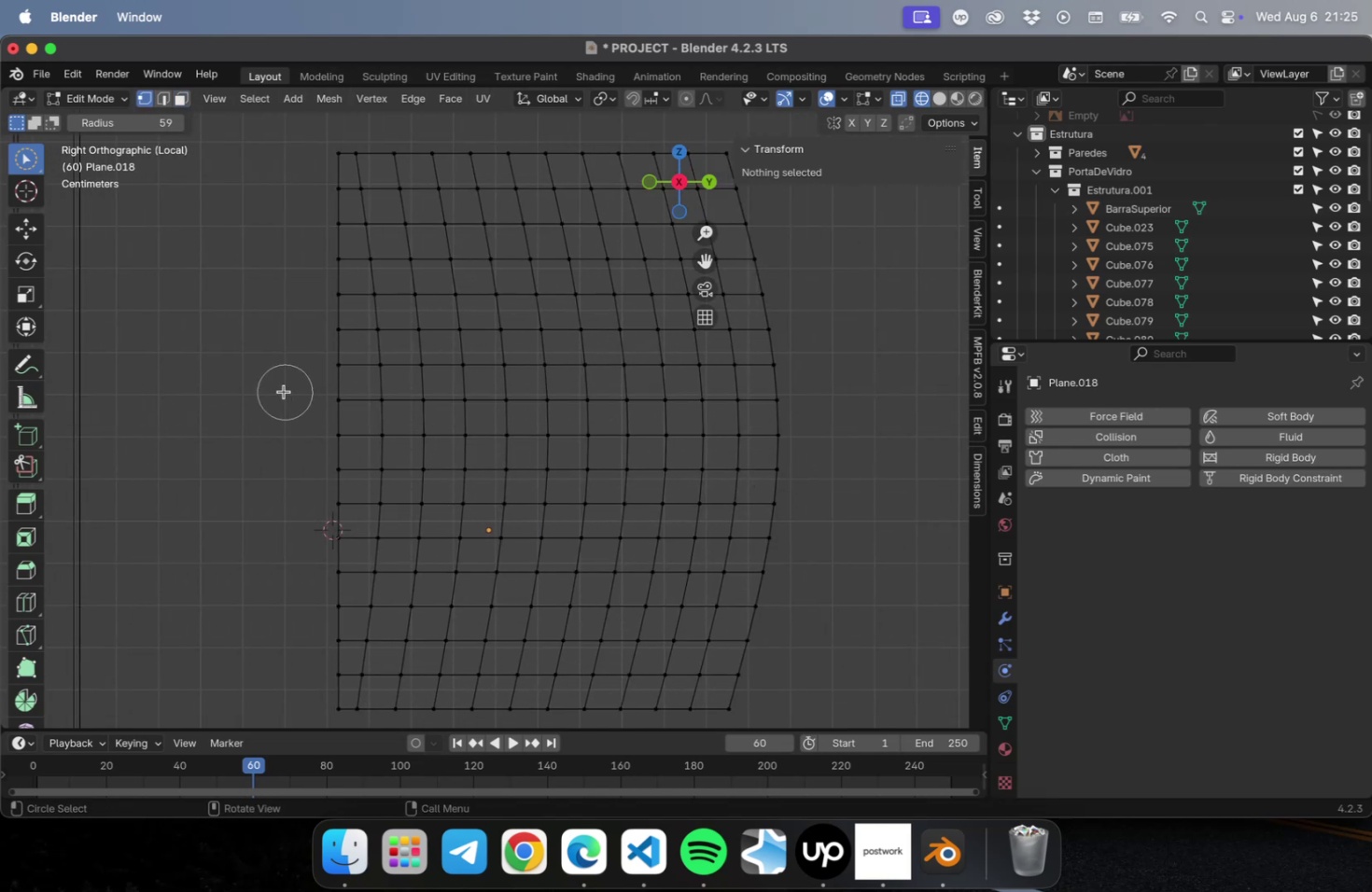 
left_click([236, 394])
 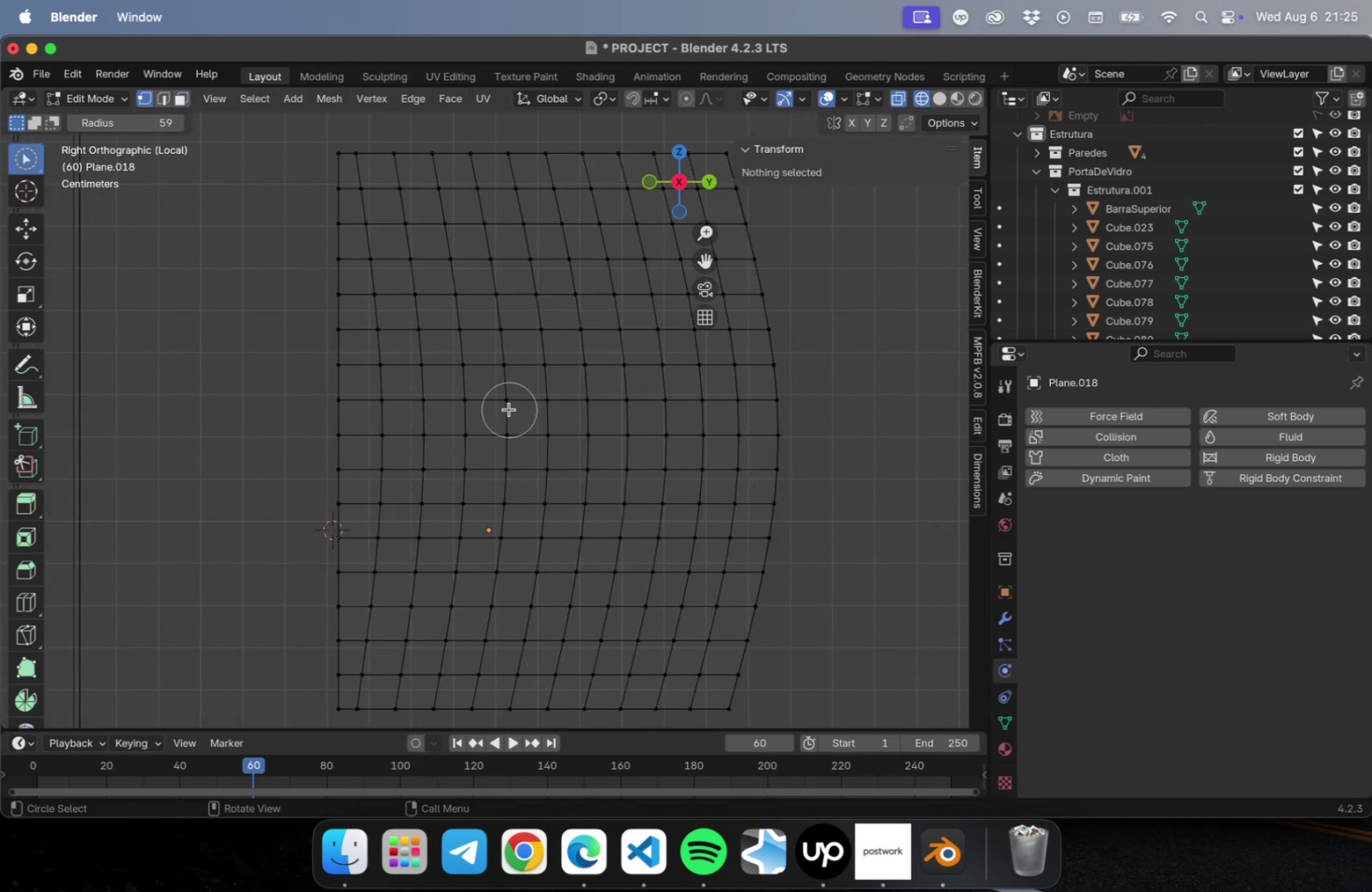 
left_click_drag(start_coordinate=[508, 393], to_coordinate=[445, 430])
 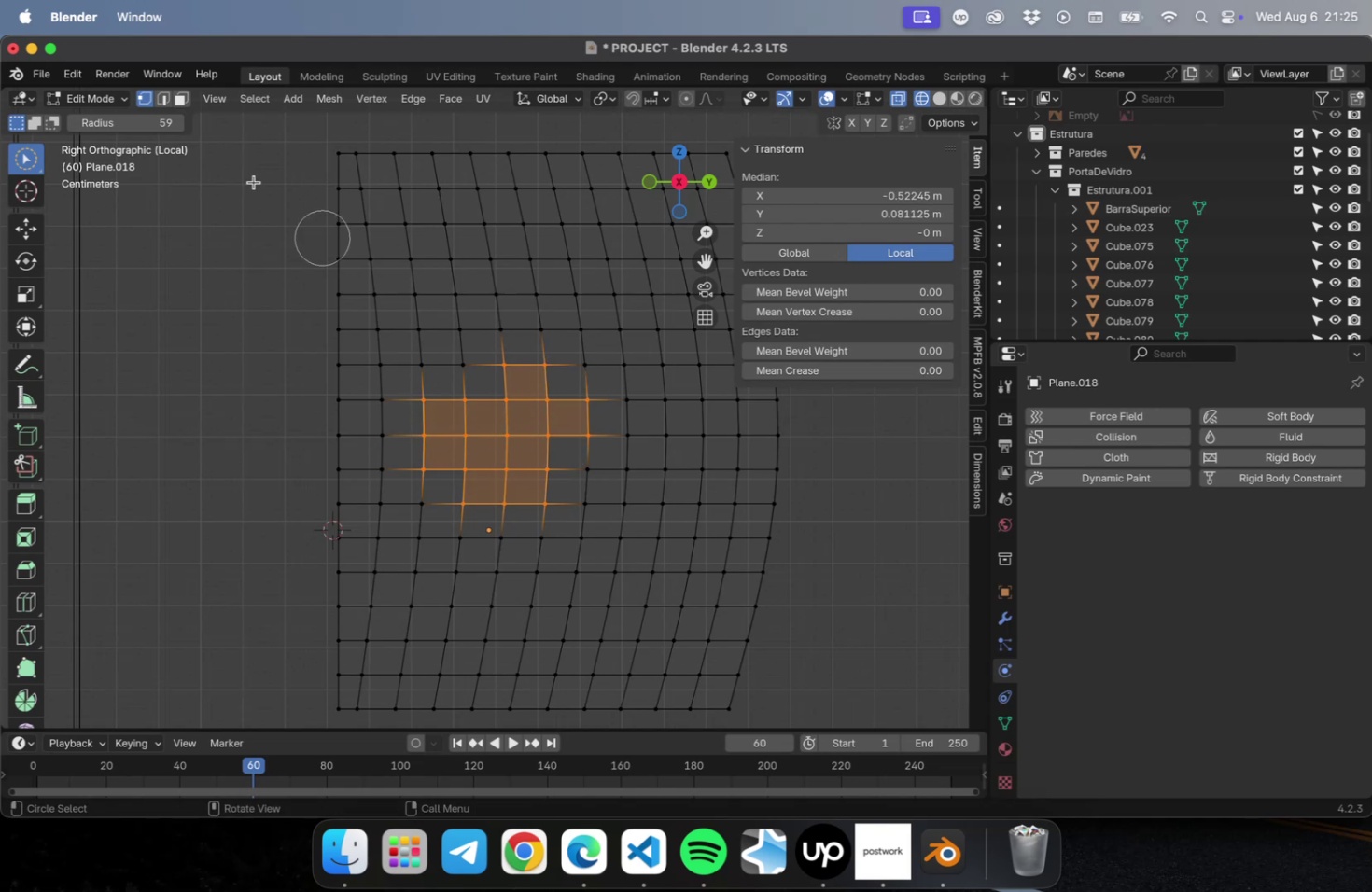 
type(2323)
 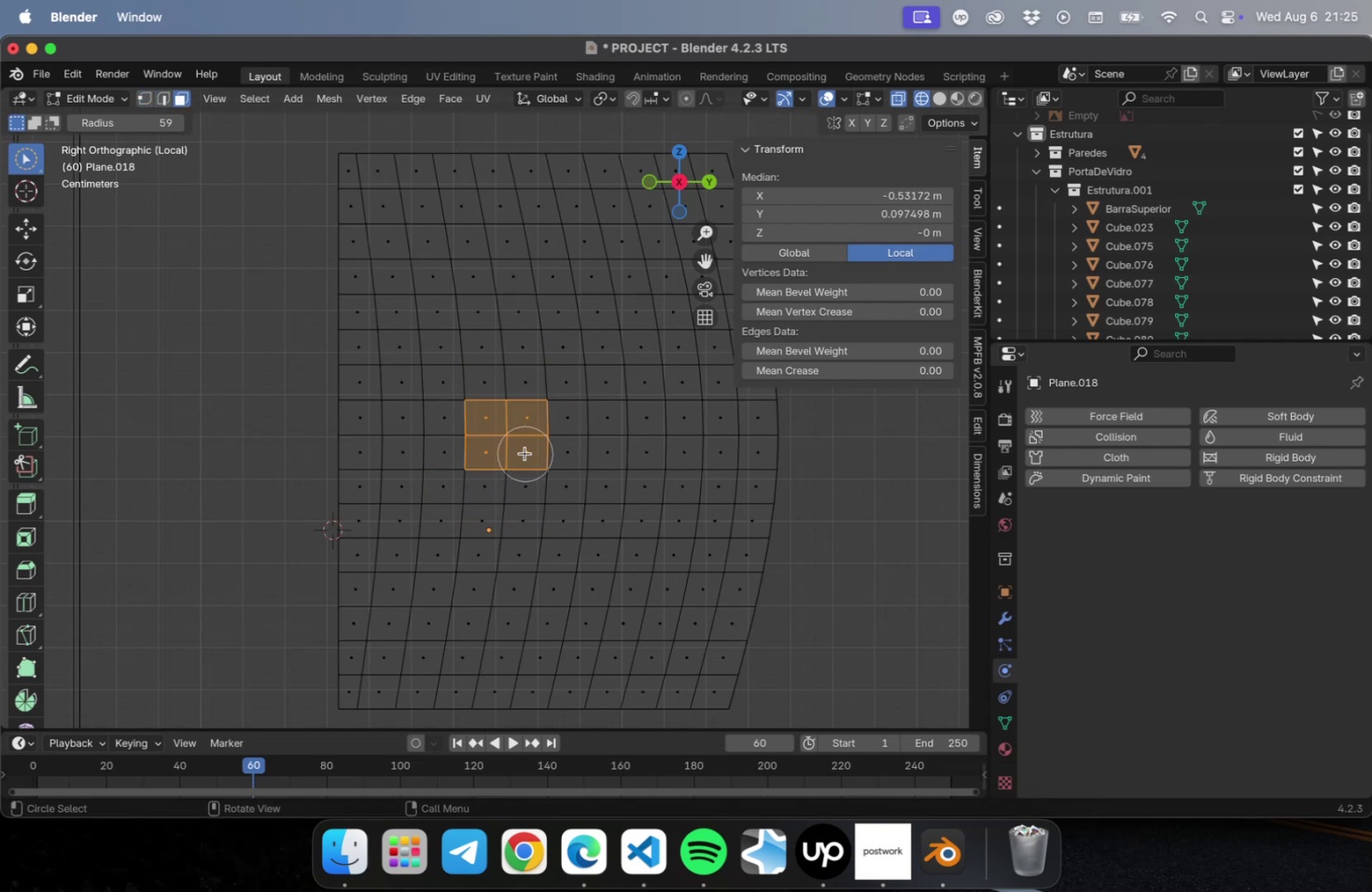 
left_click_drag(start_coordinate=[537, 422], to_coordinate=[519, 467])
 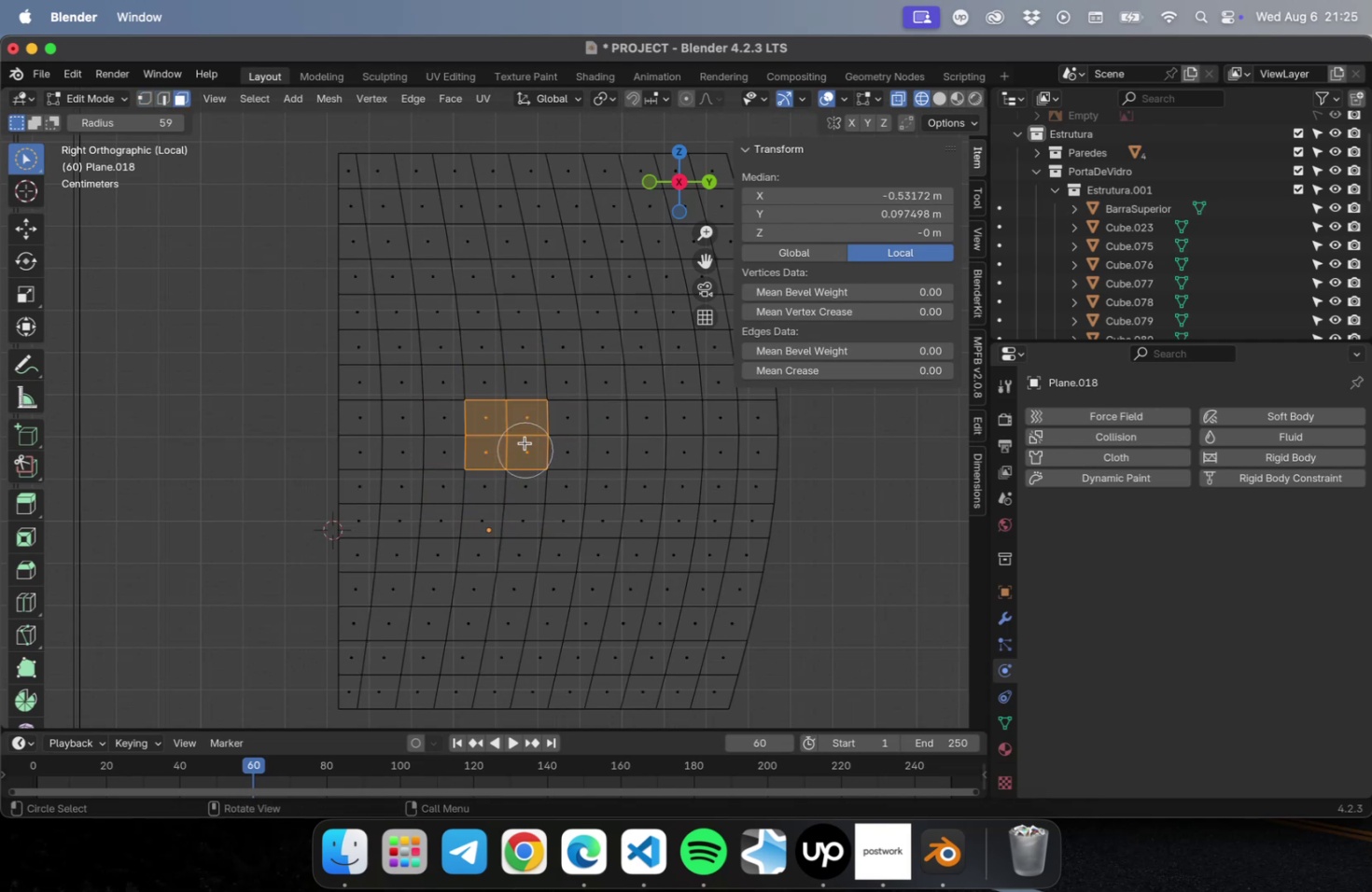 
hold_key(key=ShiftLeft, duration=3.6)
left_click_drag(start_coordinate=[531, 399], to_coordinate=[486, 397])
 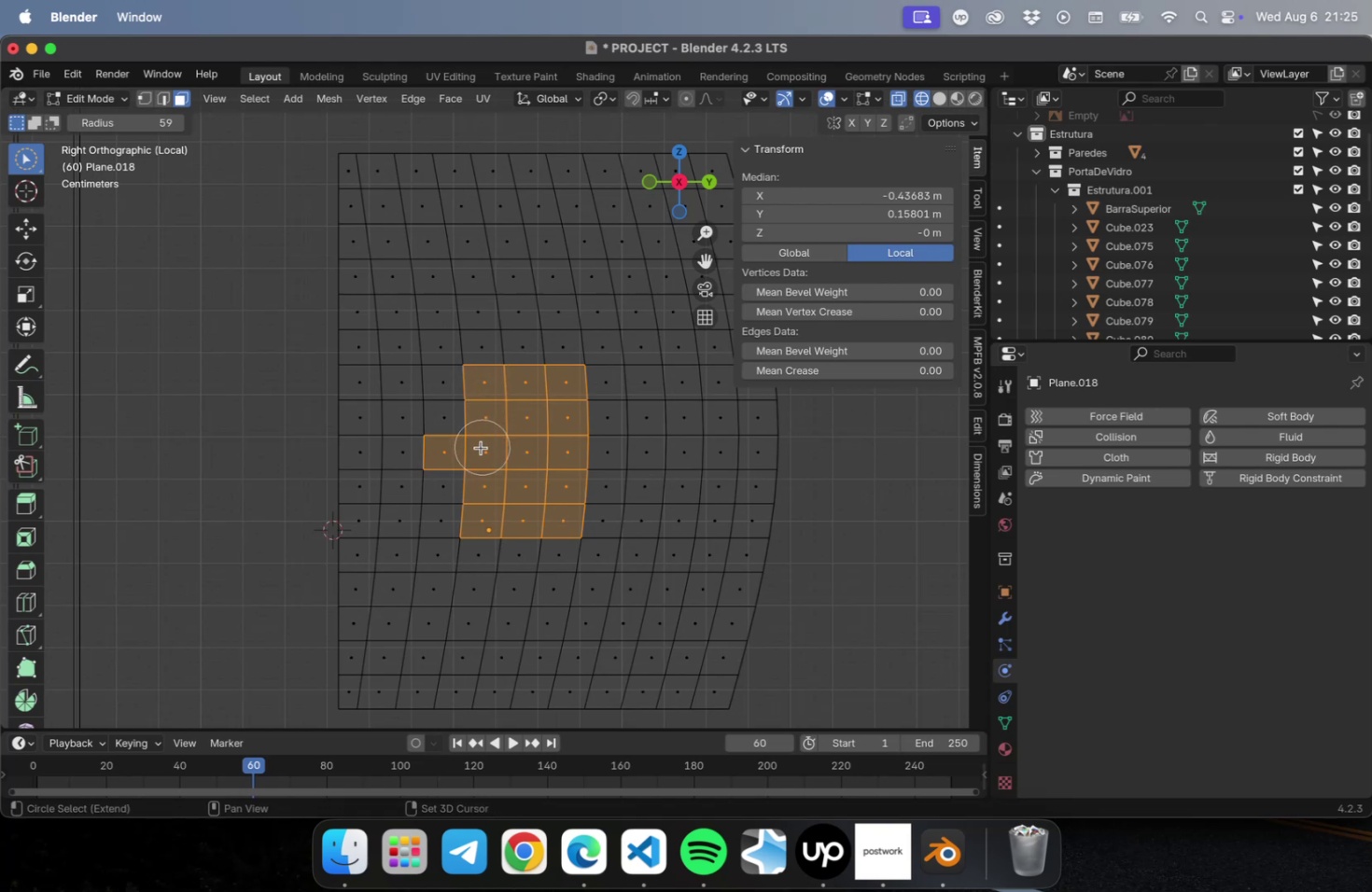 
hold_key(key=OptionLeft, duration=1.72)
left_click_drag(start_coordinate=[483, 512], to_coordinate=[439, 445])
 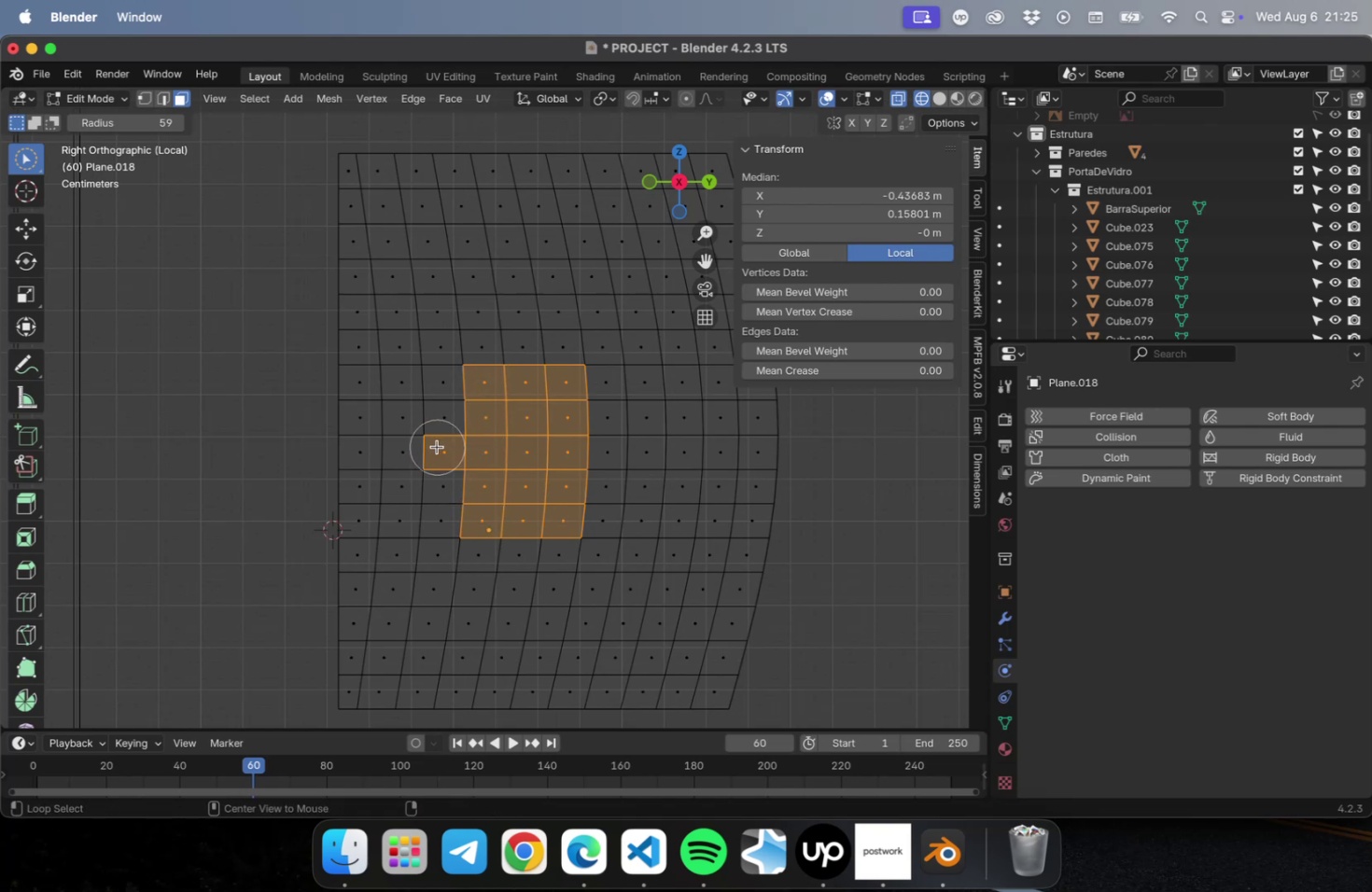 
left_click([437, 446])
 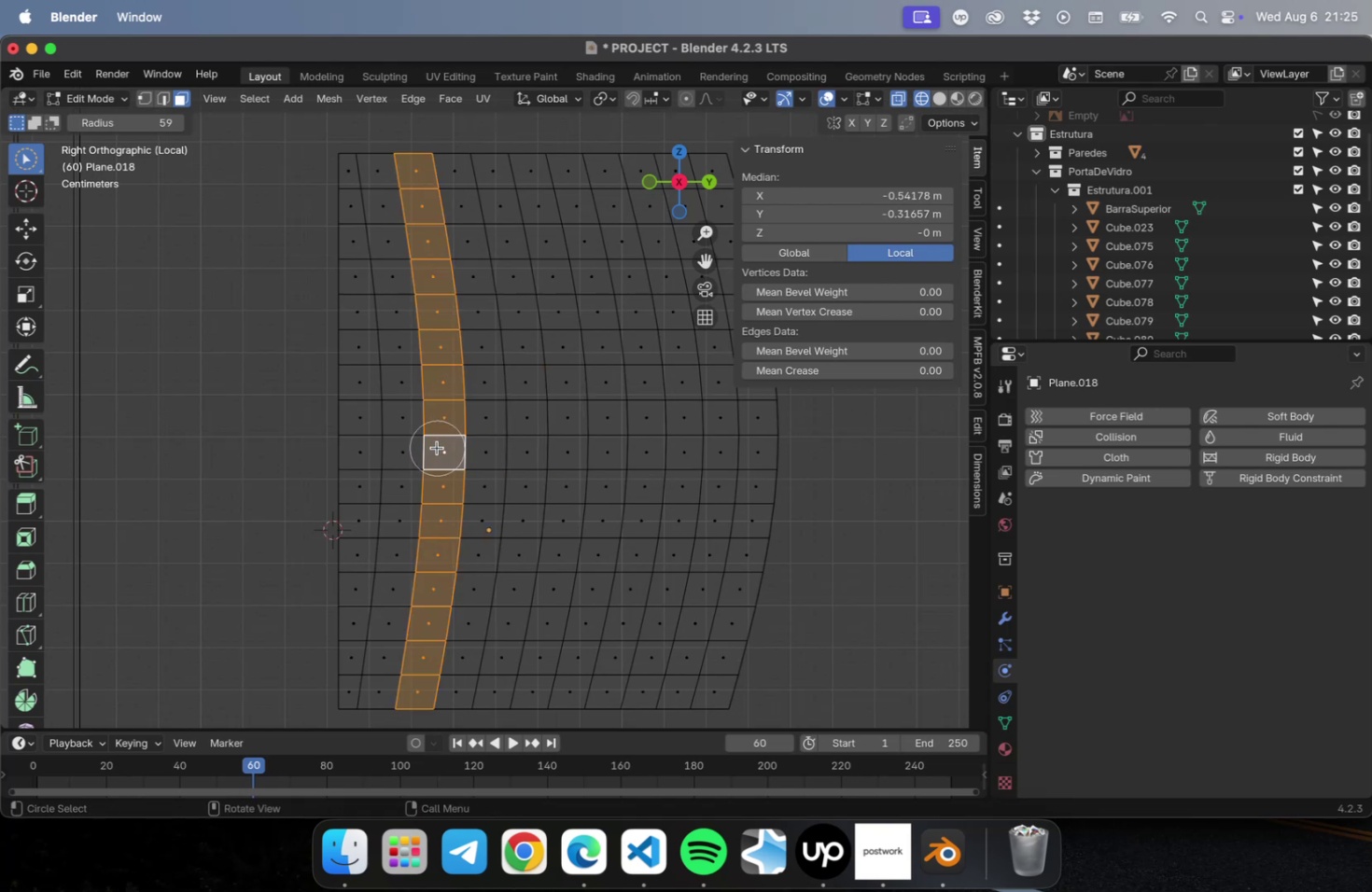 
hold_key(key=CommandLeft, duration=0.63)
left_click([437, 447])
 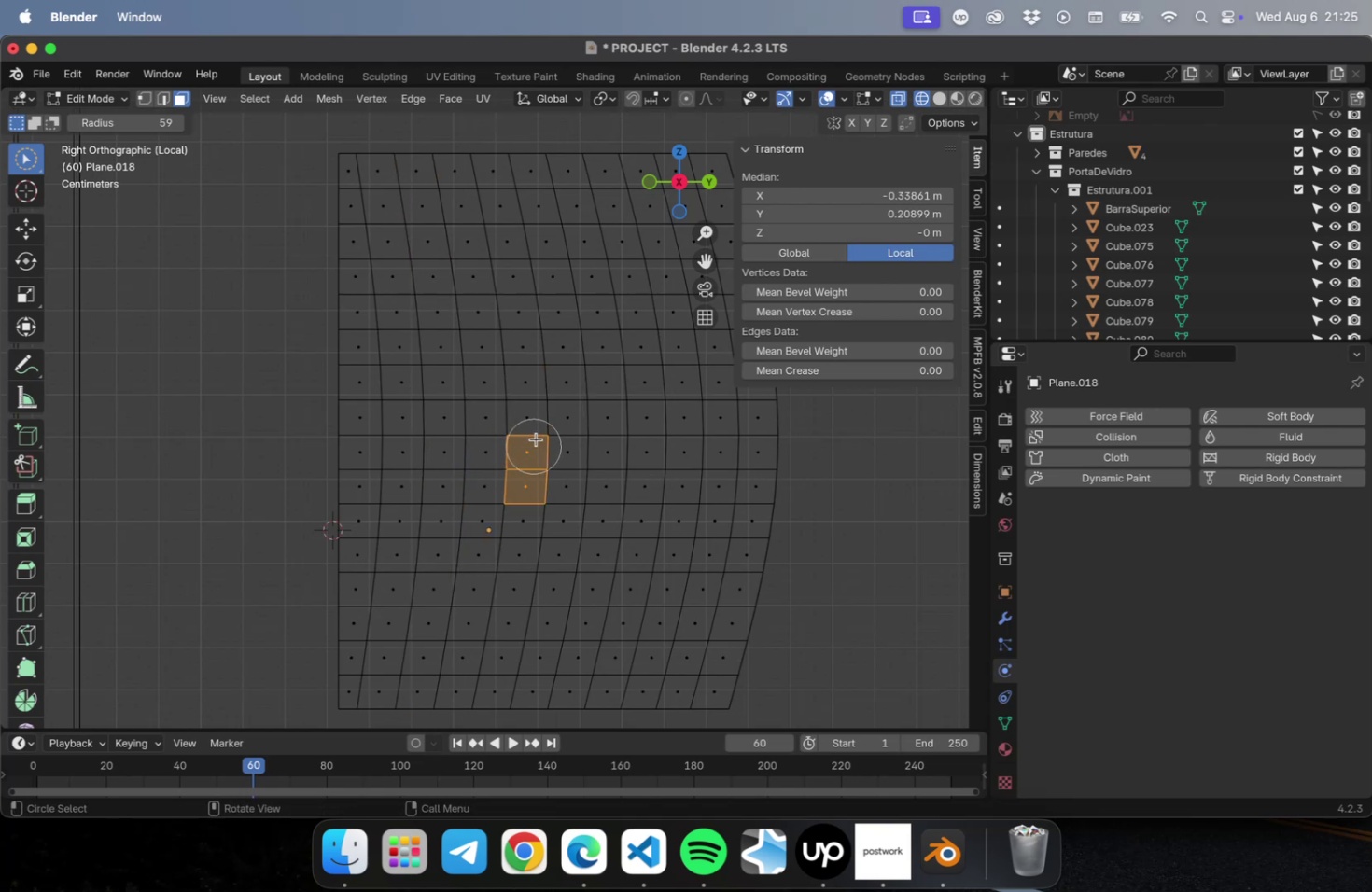 
left_click_drag(start_coordinate=[542, 428], to_coordinate=[587, 502])
 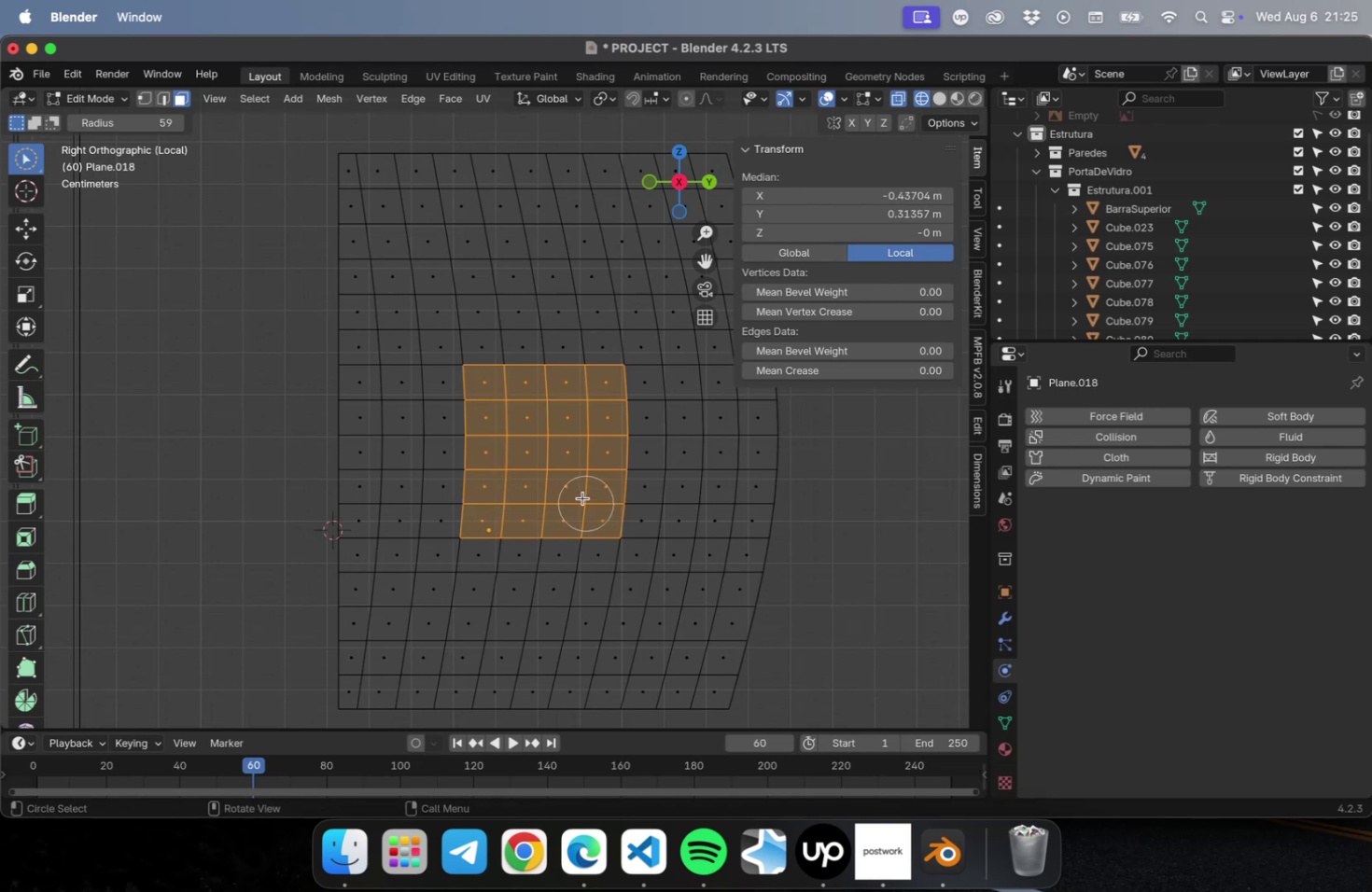 
hold_key(key=ShiftLeft, duration=0.58)
 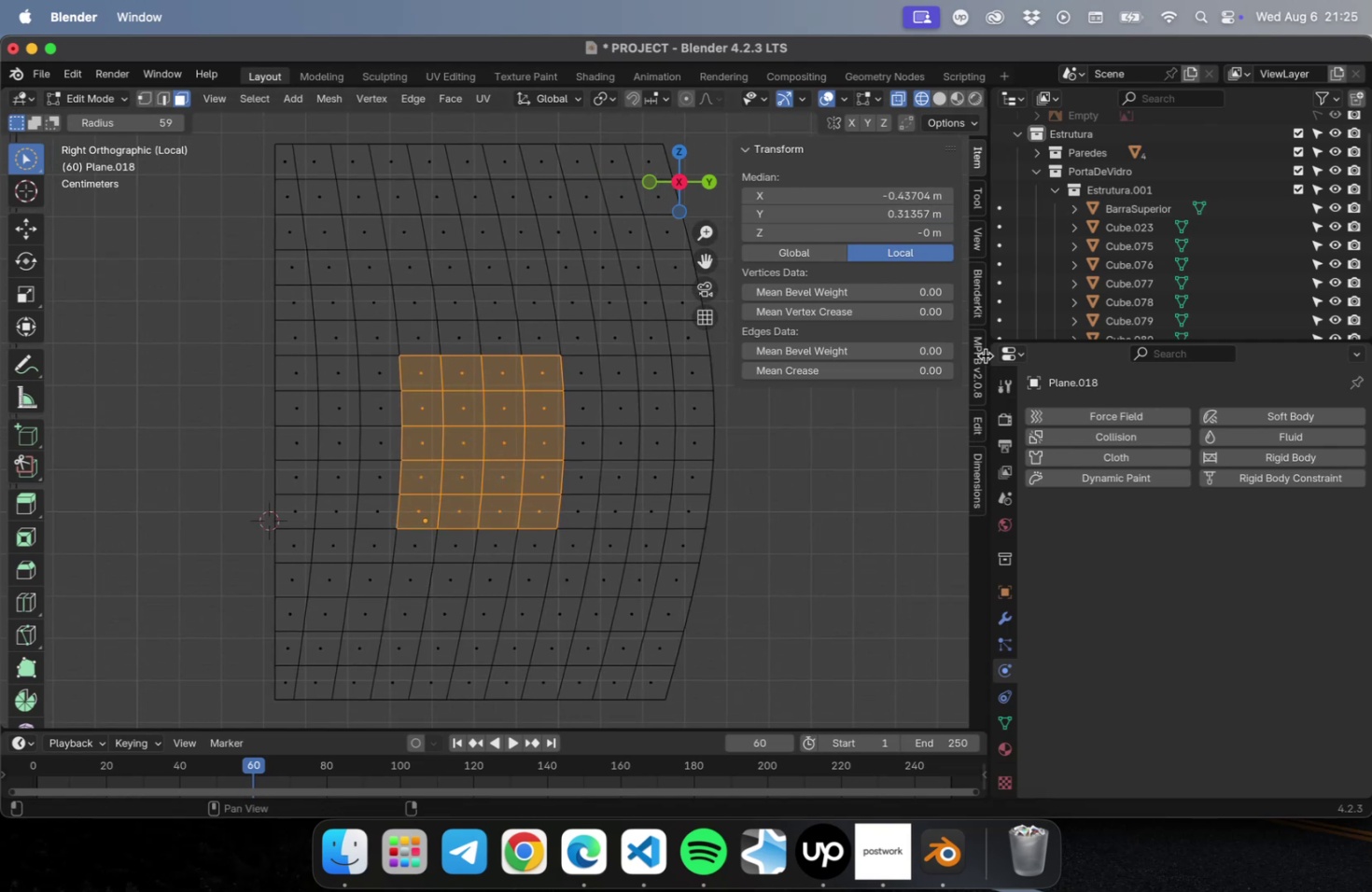 
left_click([980, 204])
 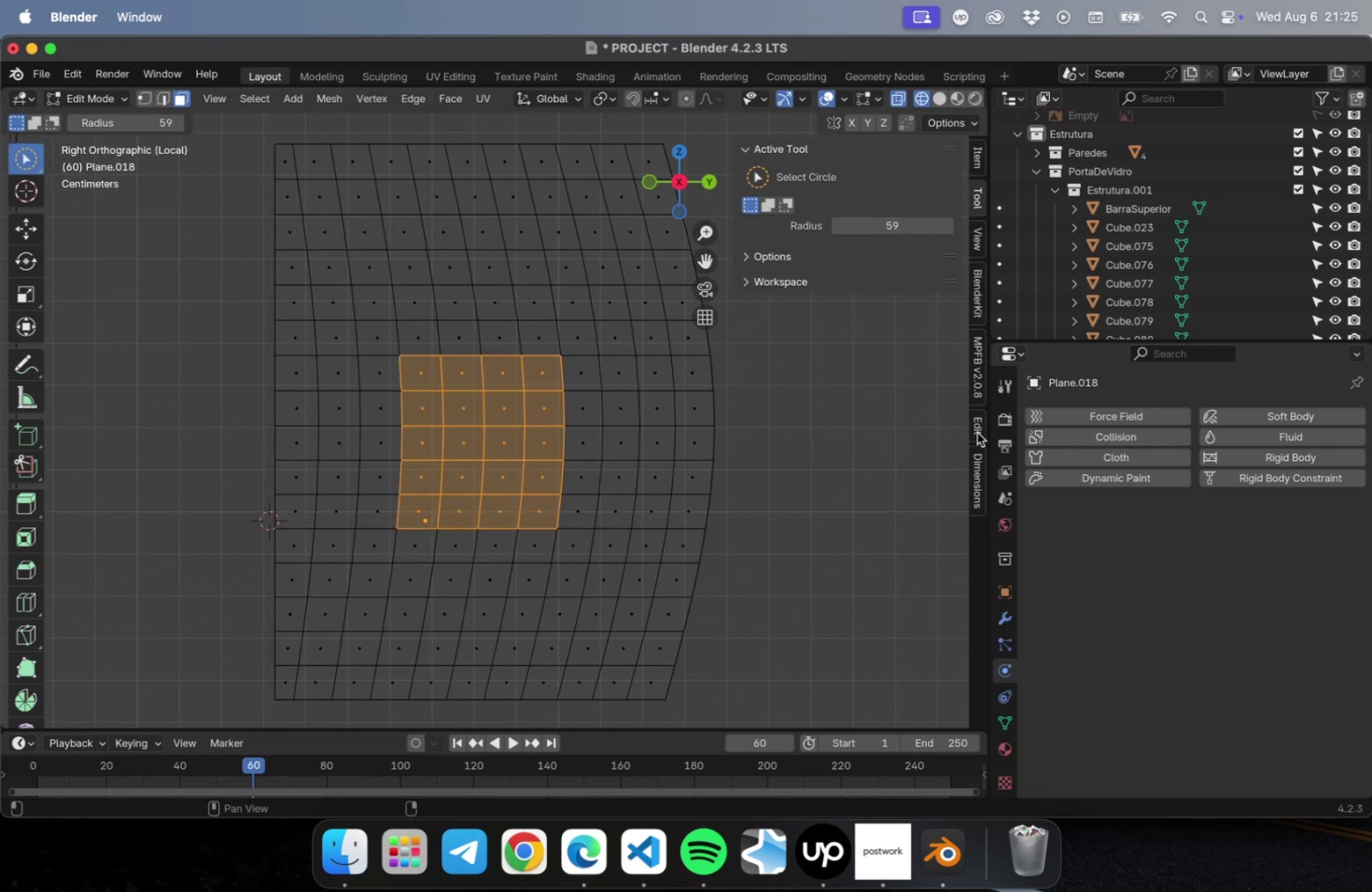 
left_click([976, 435])
 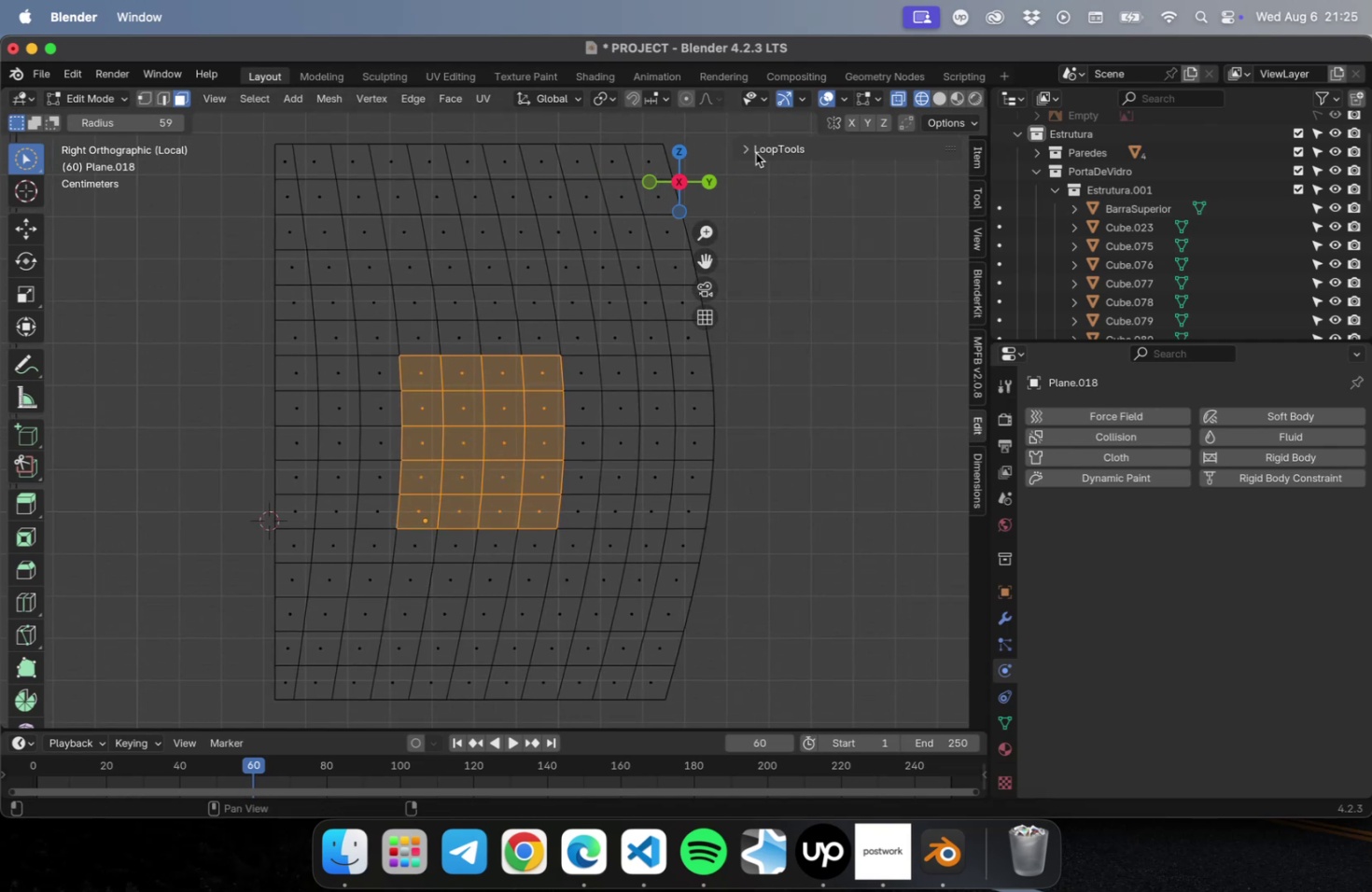 
left_click([754, 152])
 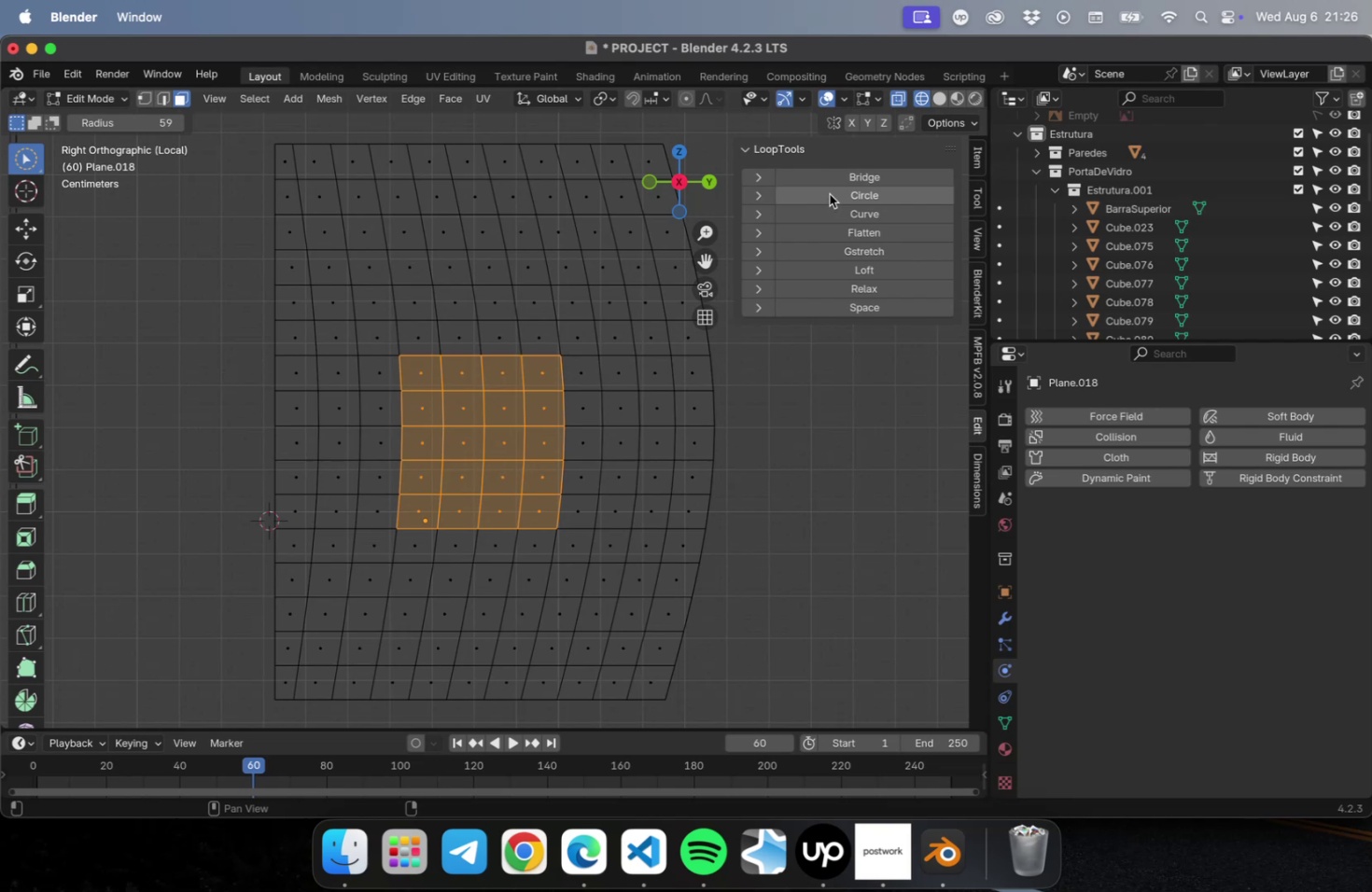 
left_click([830, 197])
 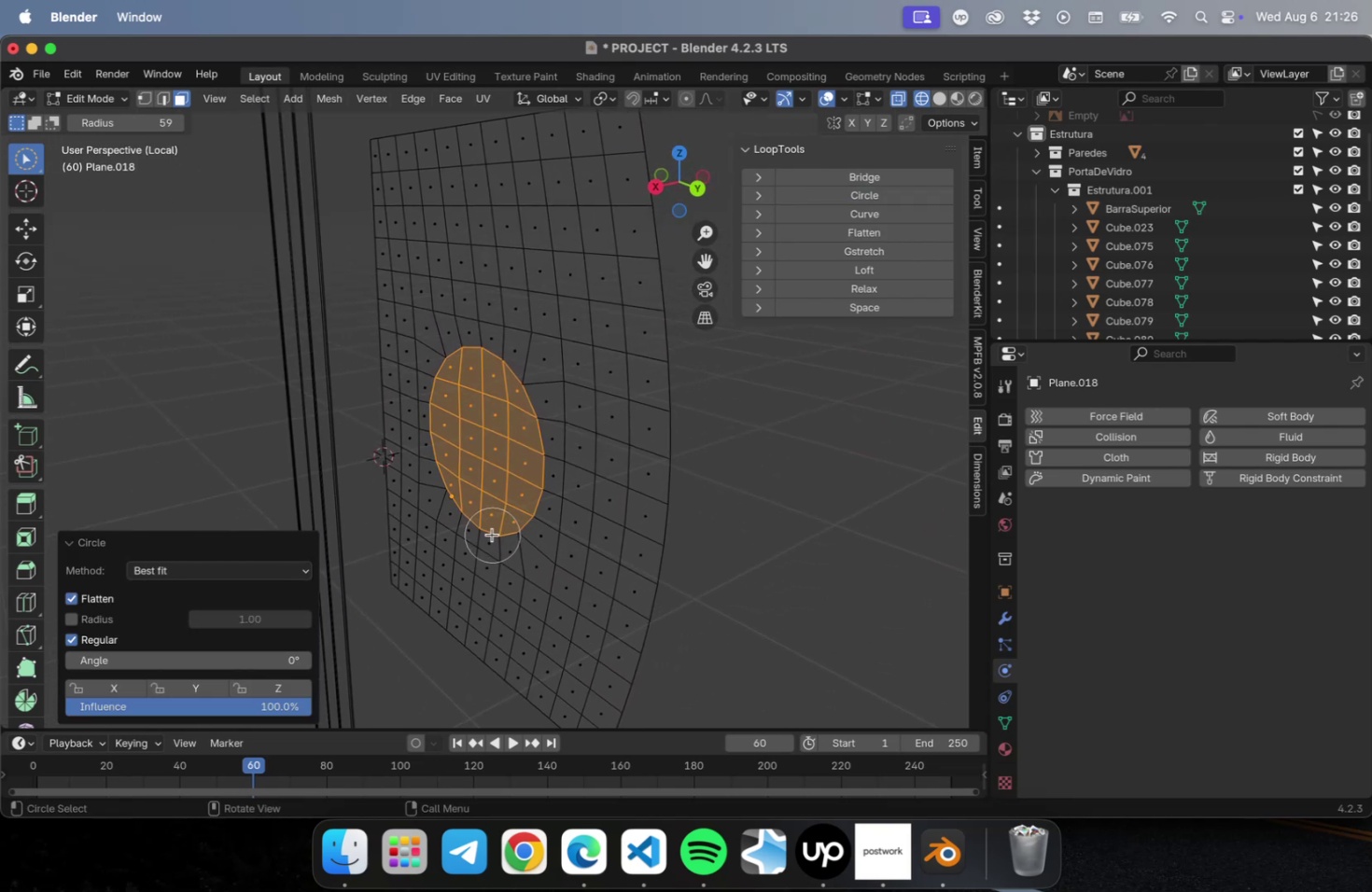 
wait(6.21)
 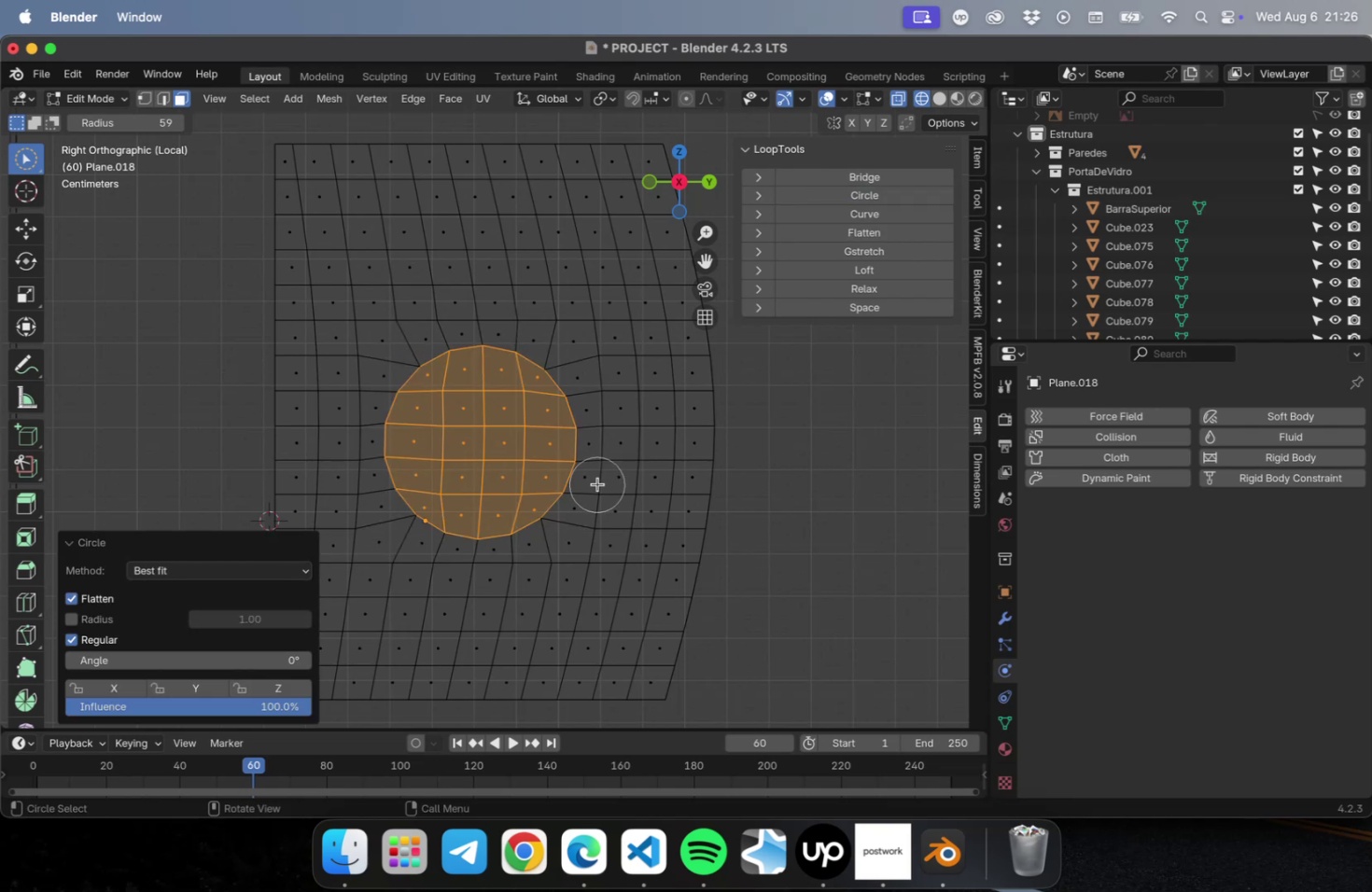 
key(Meta+CommandLeft)
 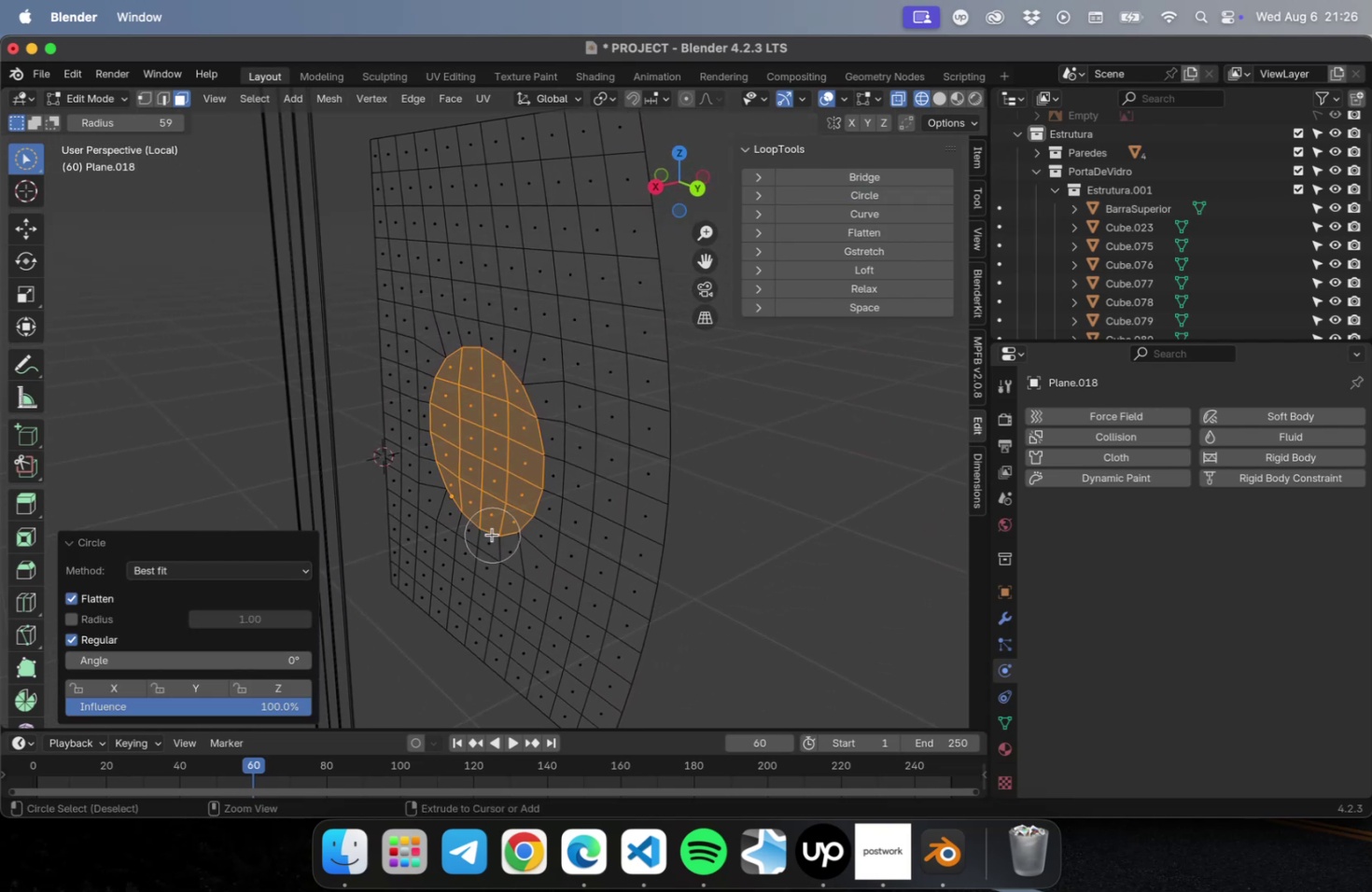 
key(Meta+S)
 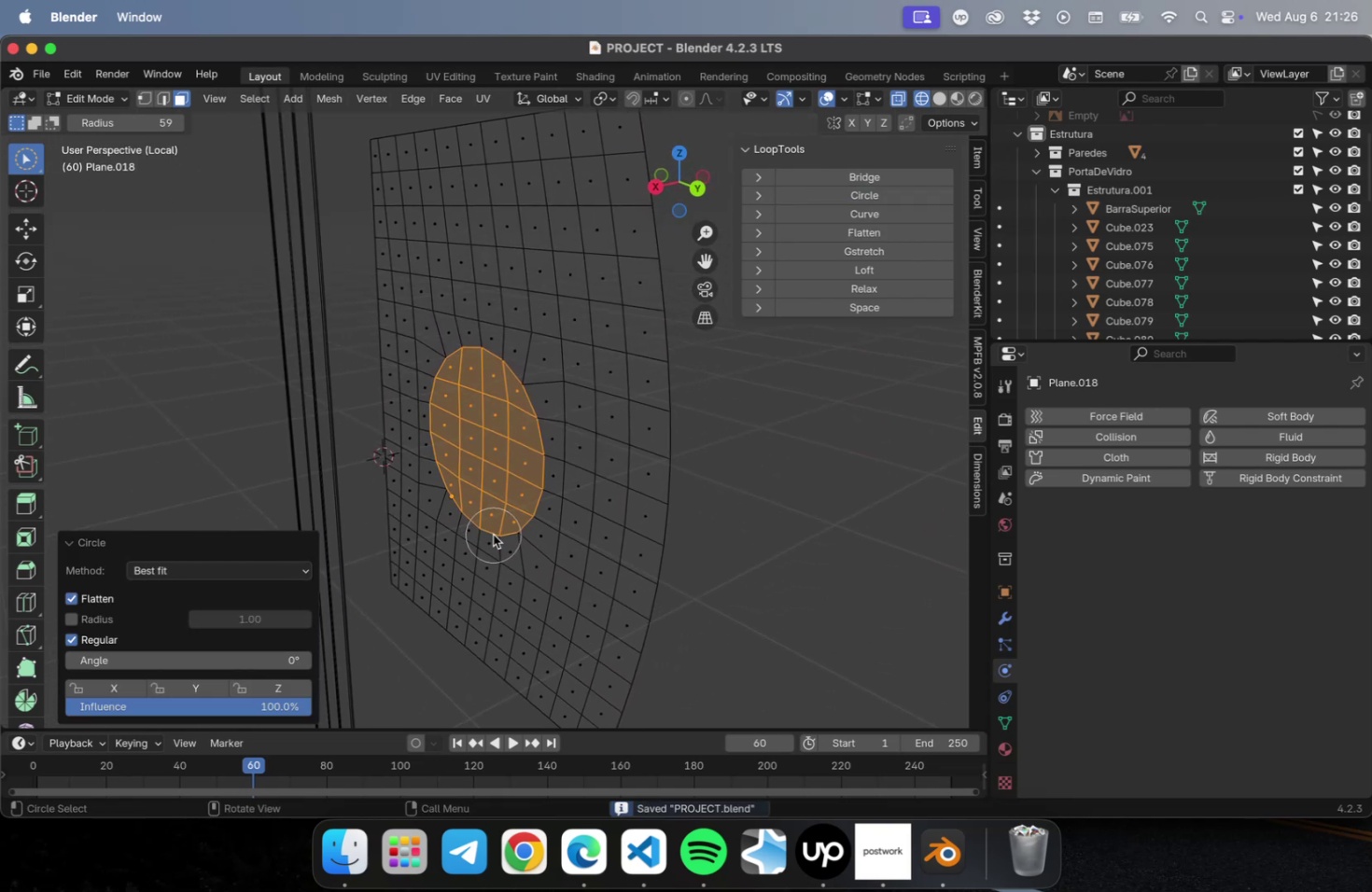 
scroll: coordinate [541, 519], scroll_direction: down, amount: 2.0
 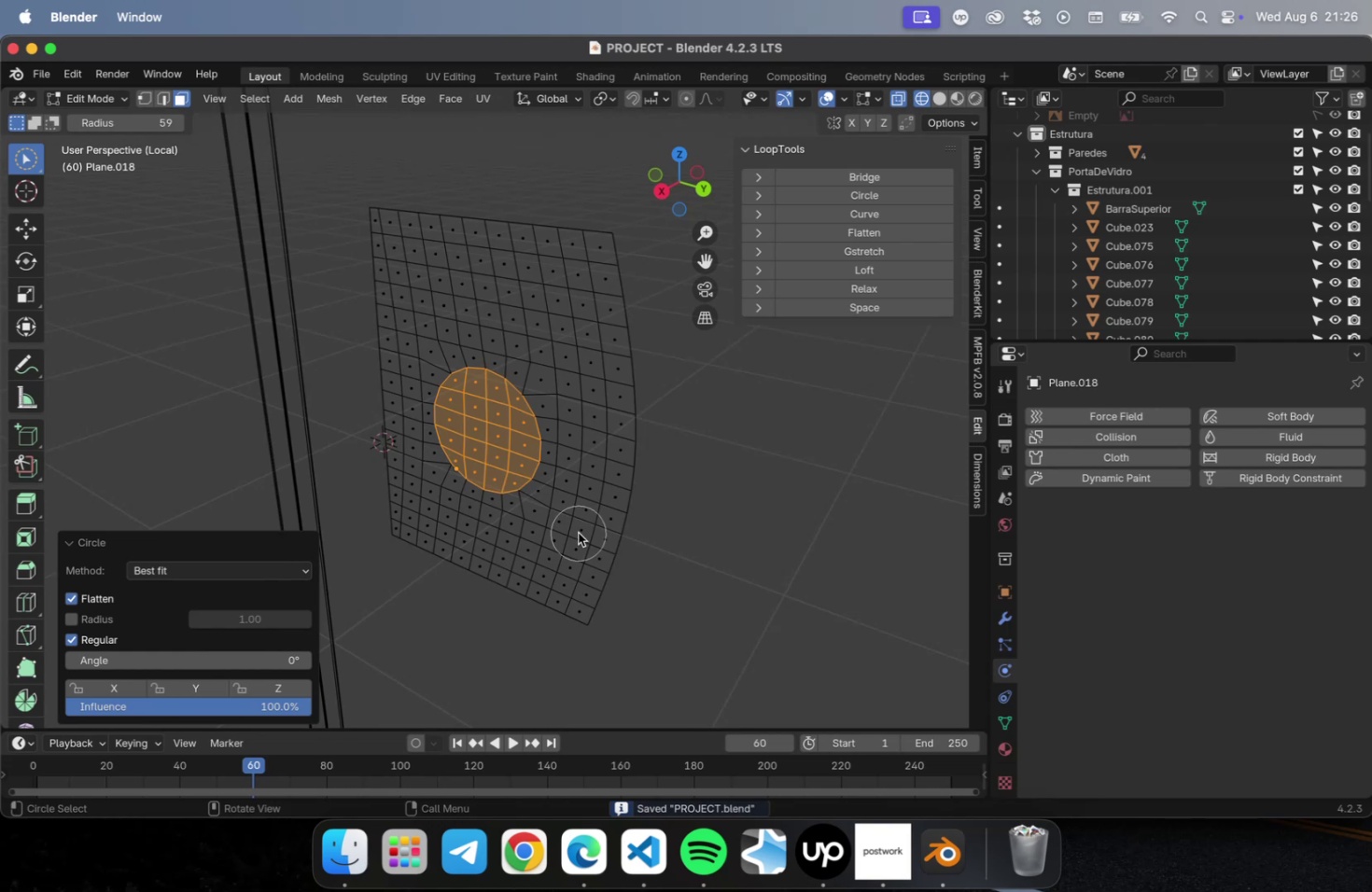 
type(ae)
 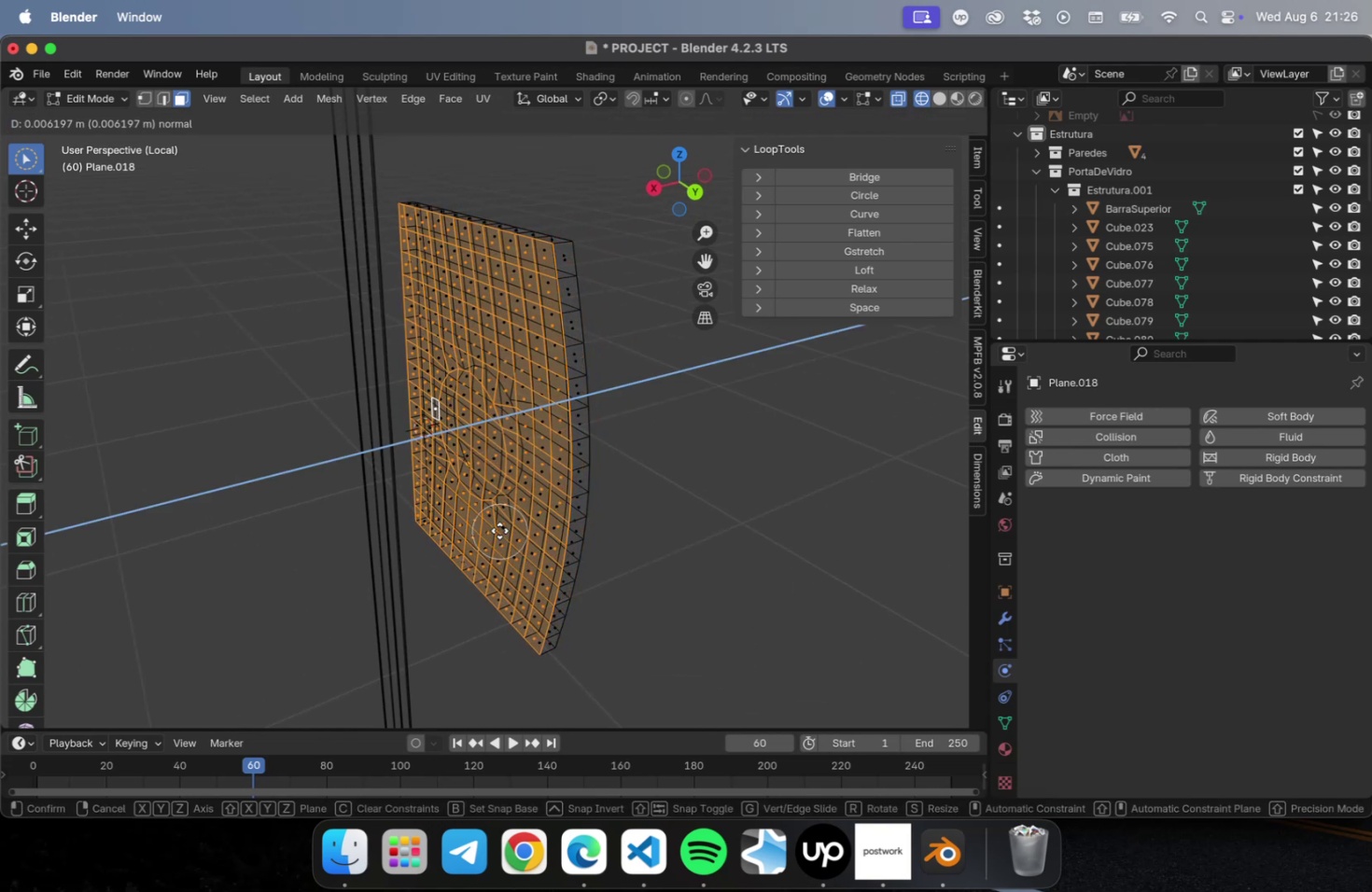 
left_click([499, 530])
 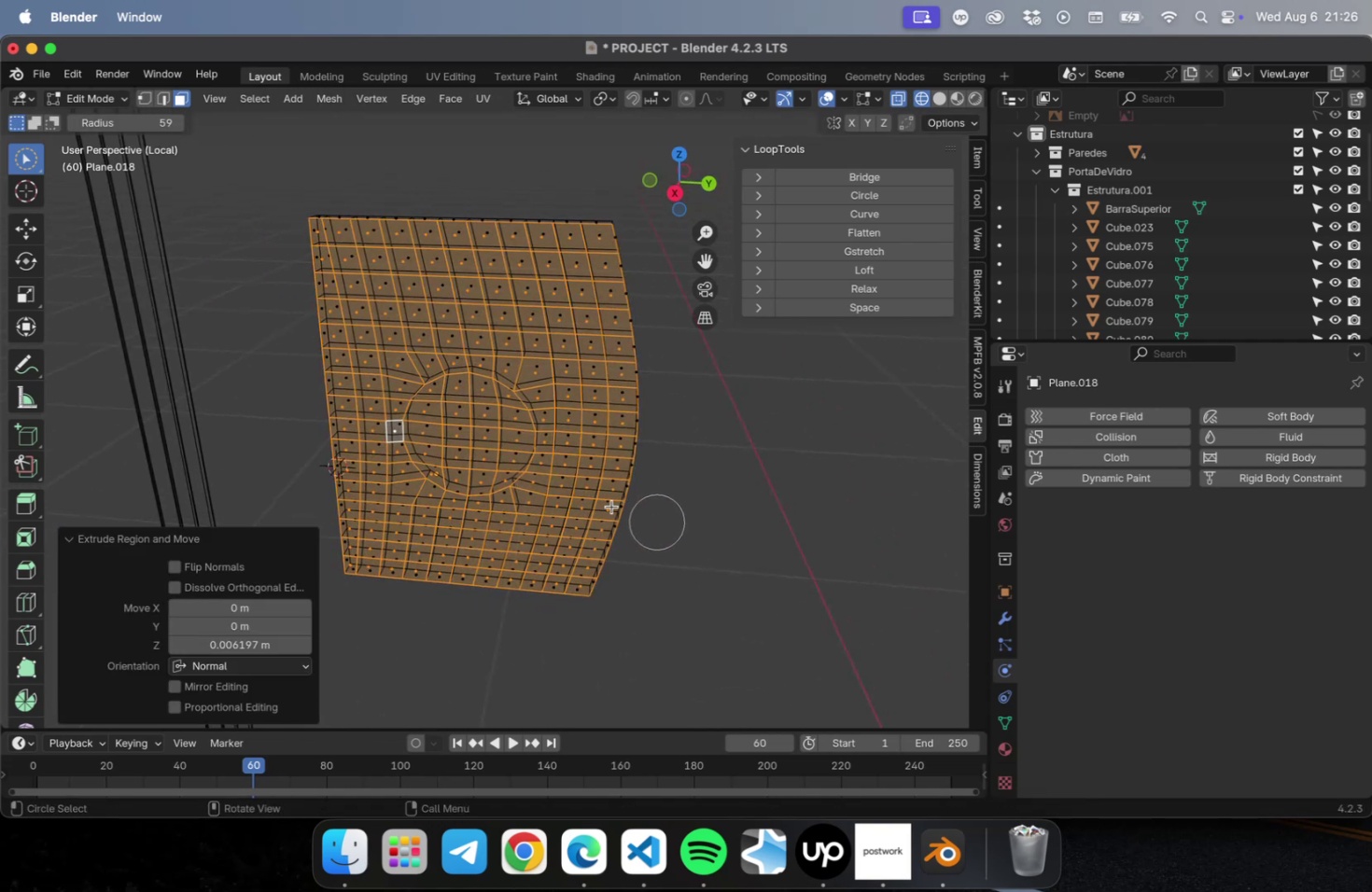 
left_click([458, 444])
 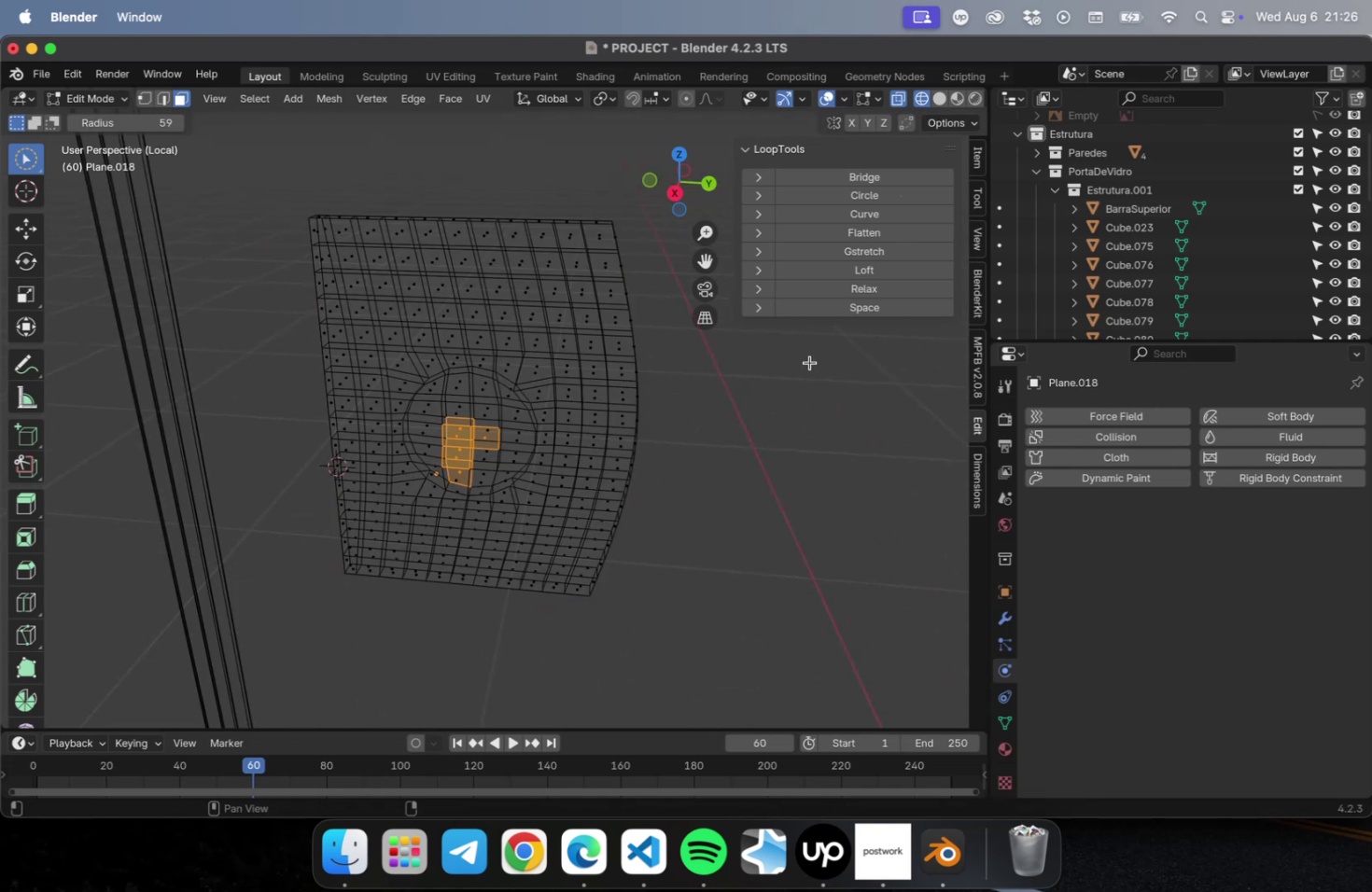 
left_click([940, 93])
 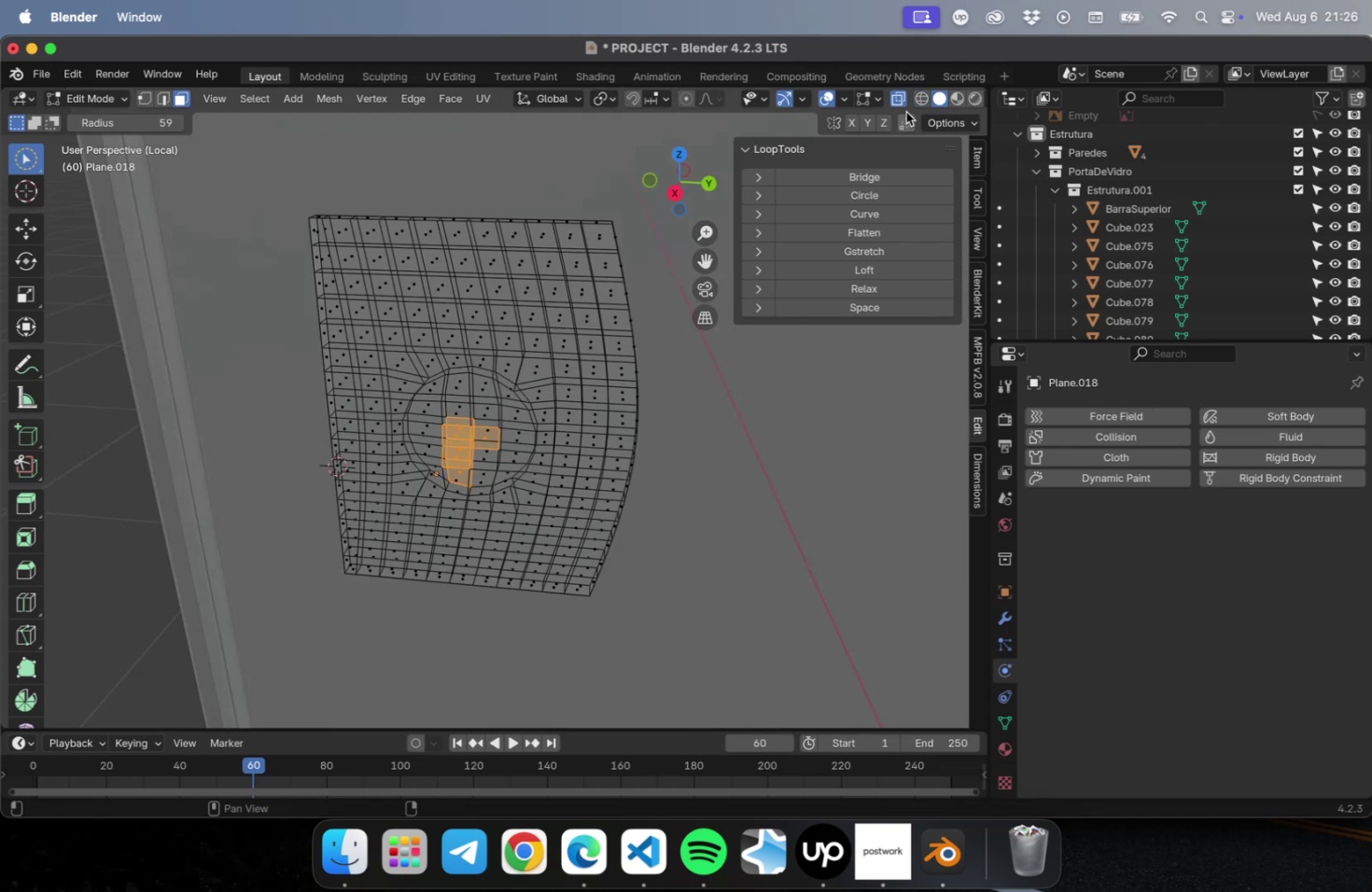 
left_click([917, 100])
 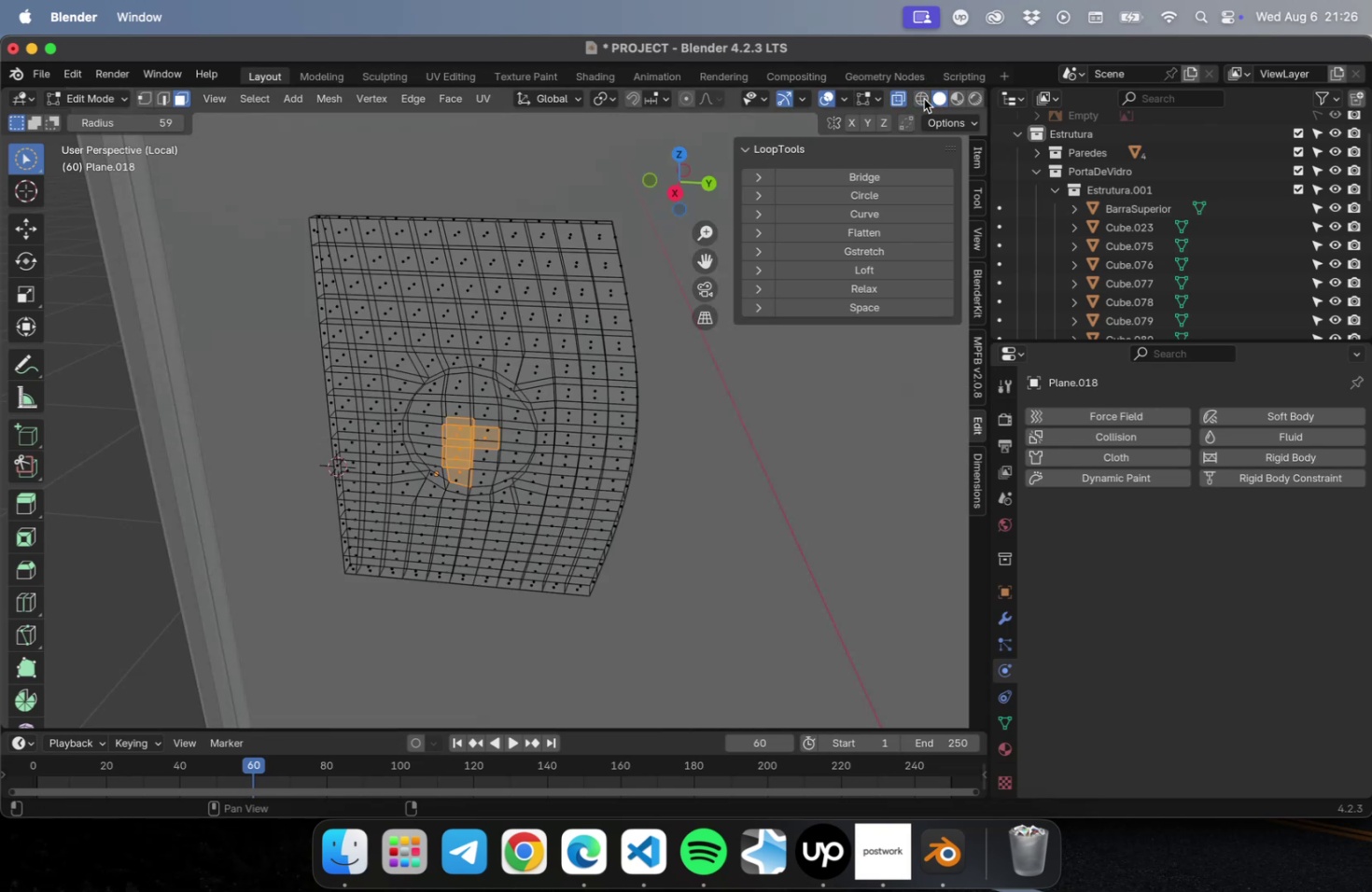 
double_click([897, 99])
 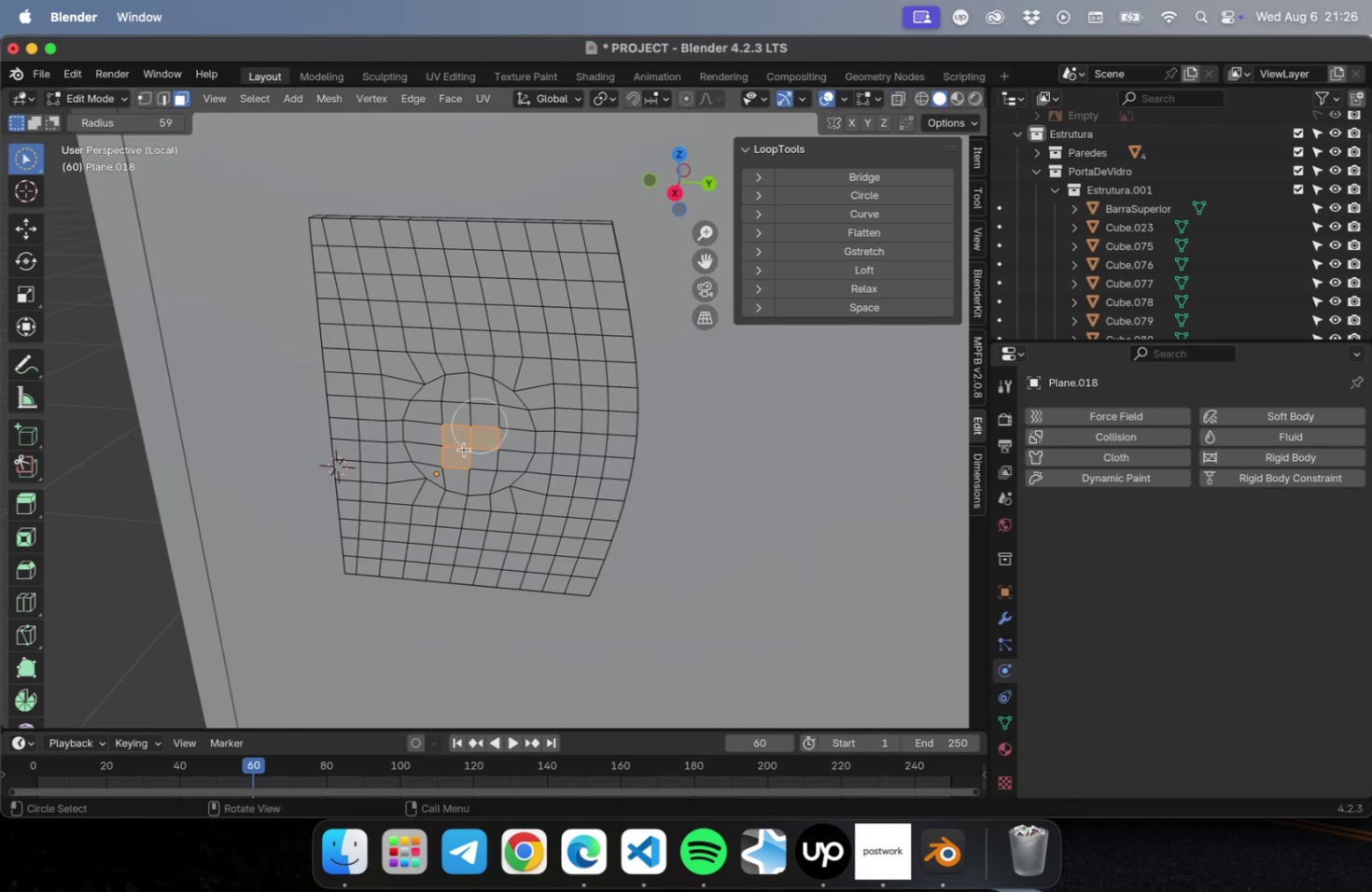 
left_click([462, 453])
 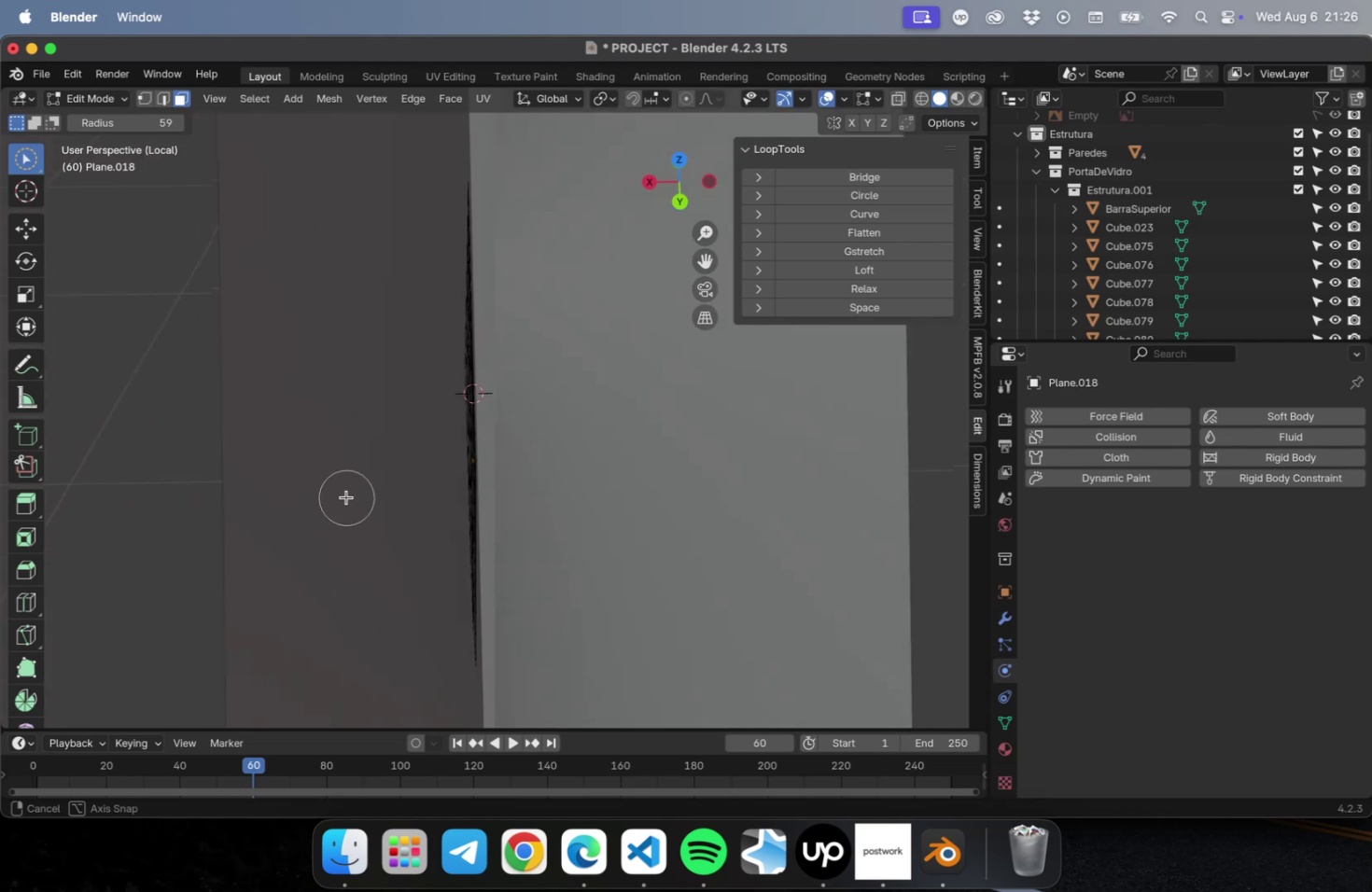 
wait(7.49)
 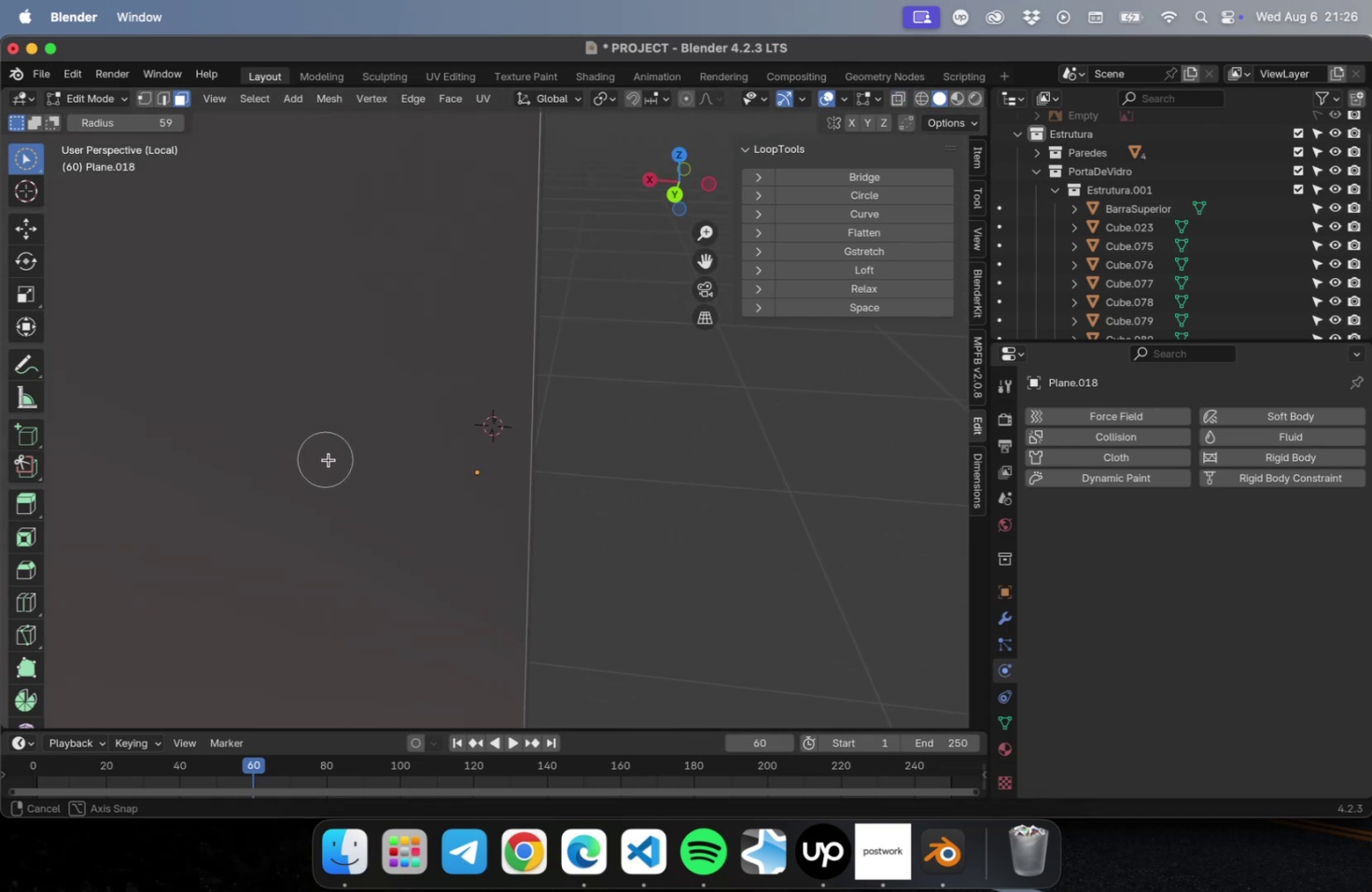 
left_click([566, 439])
 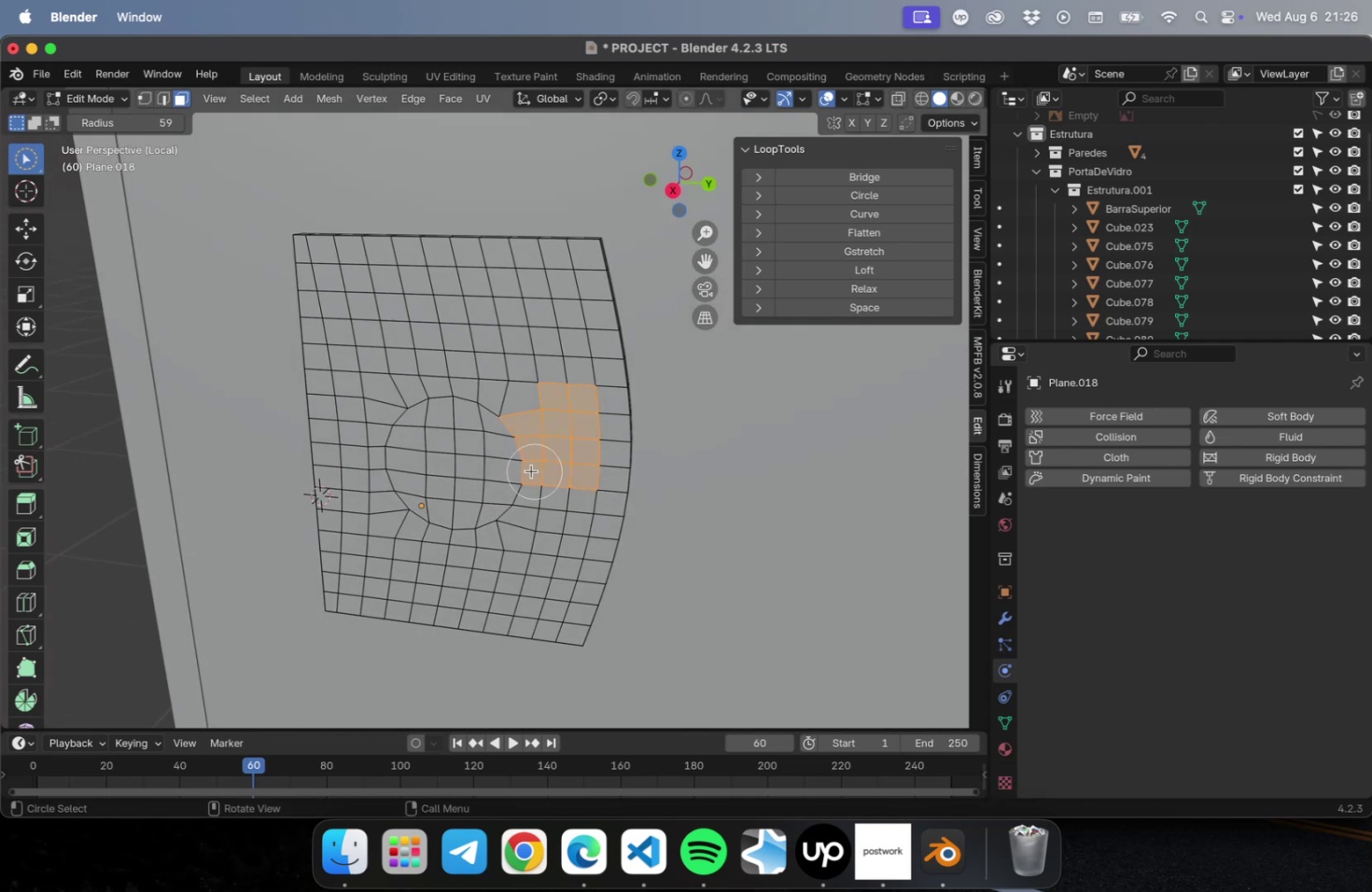 
left_click_drag(start_coordinate=[491, 453], to_coordinate=[445, 454])
 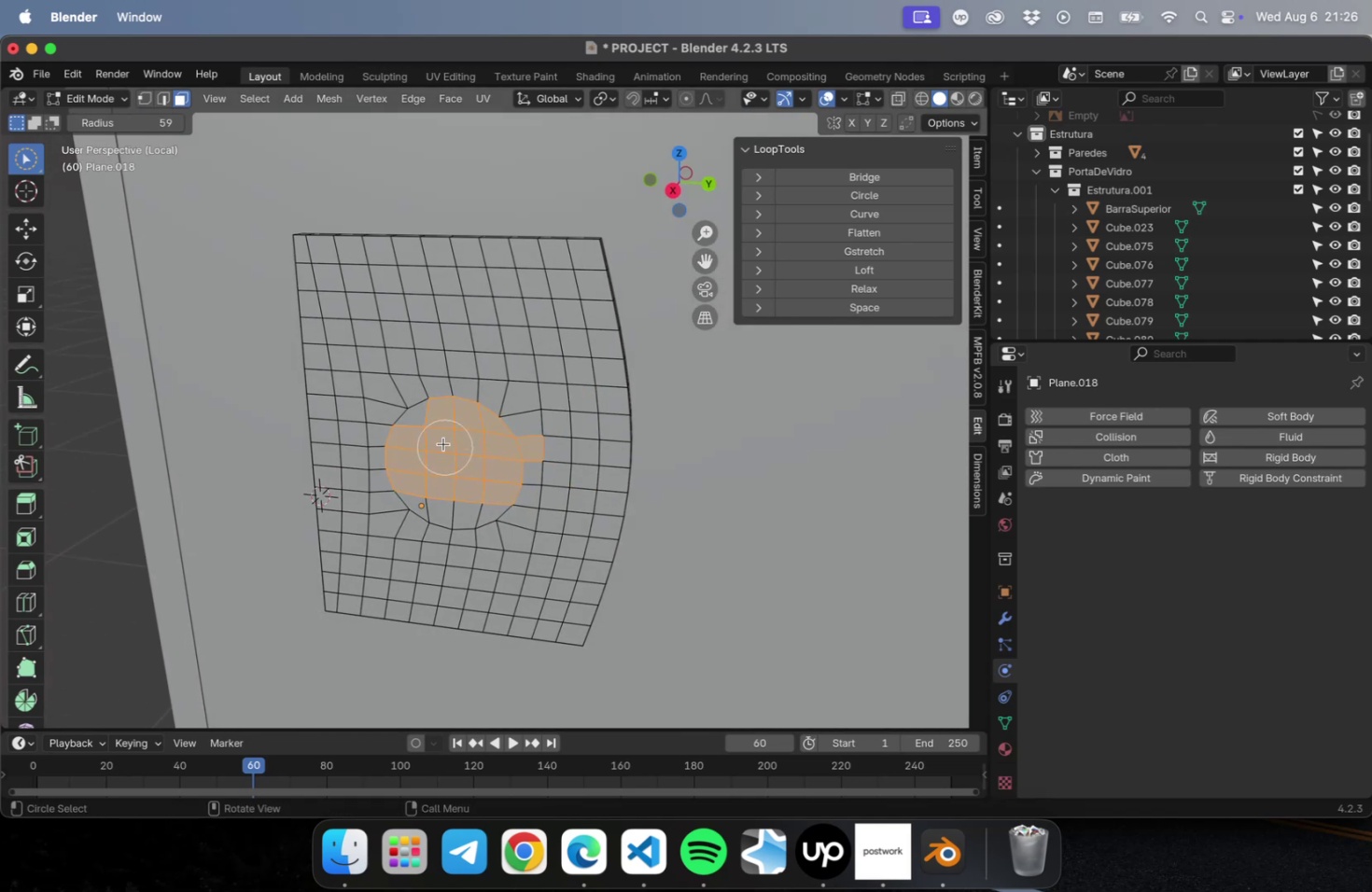 
left_click_drag(start_coordinate=[443, 442], to_coordinate=[472, 485])
 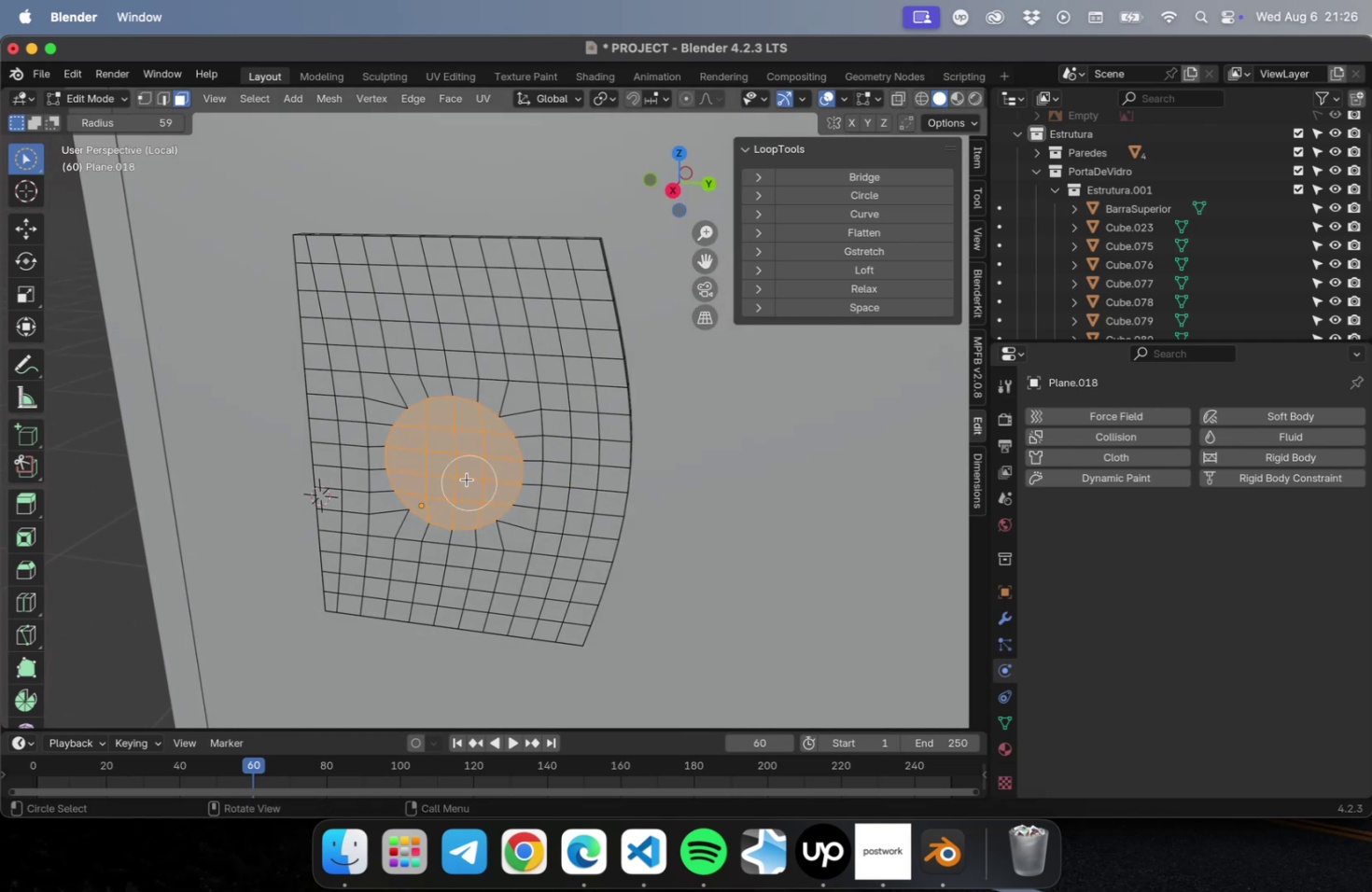 
scroll: coordinate [465, 479], scroll_direction: down, amount: 1.0
 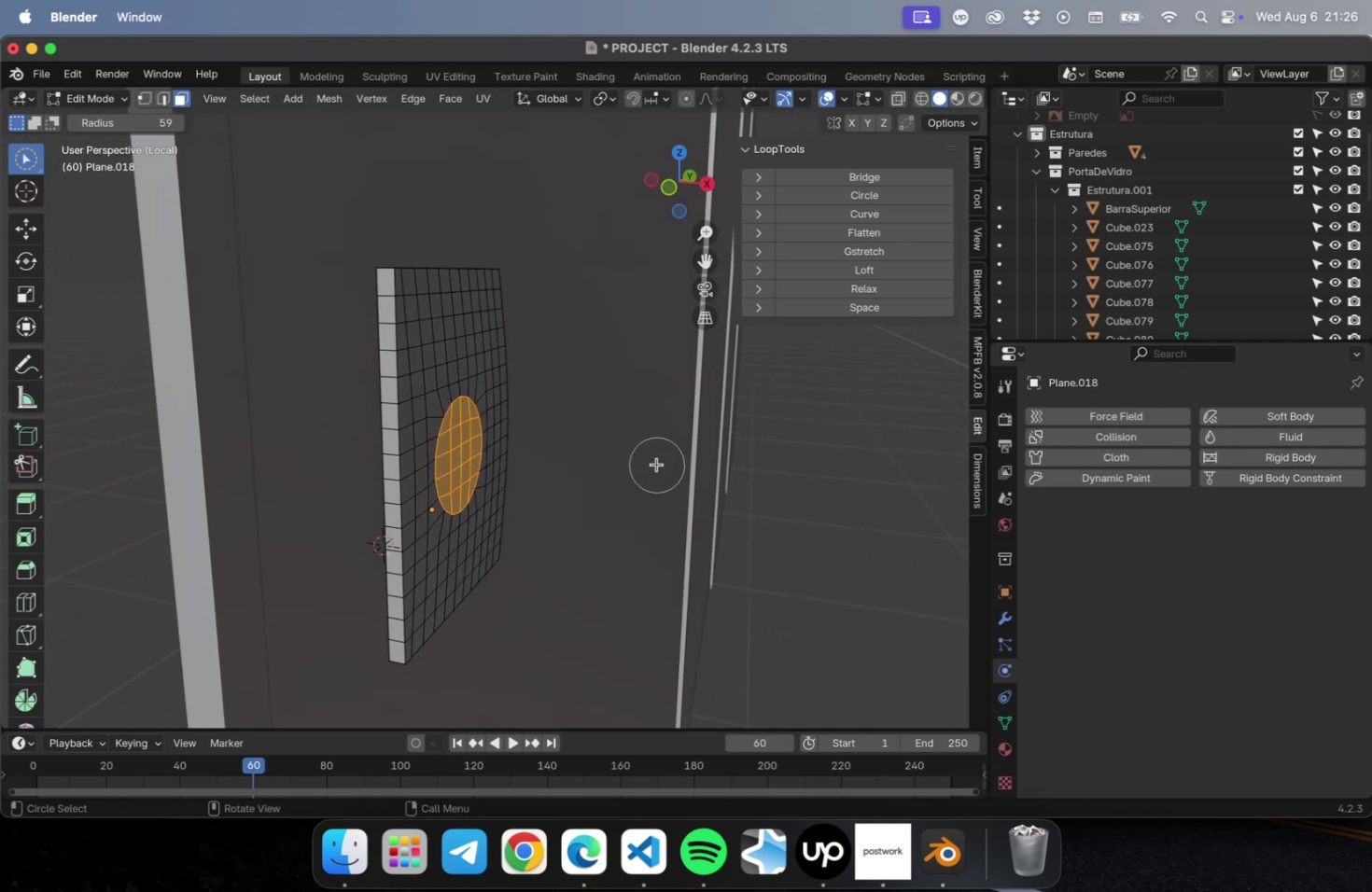 
key(E)
 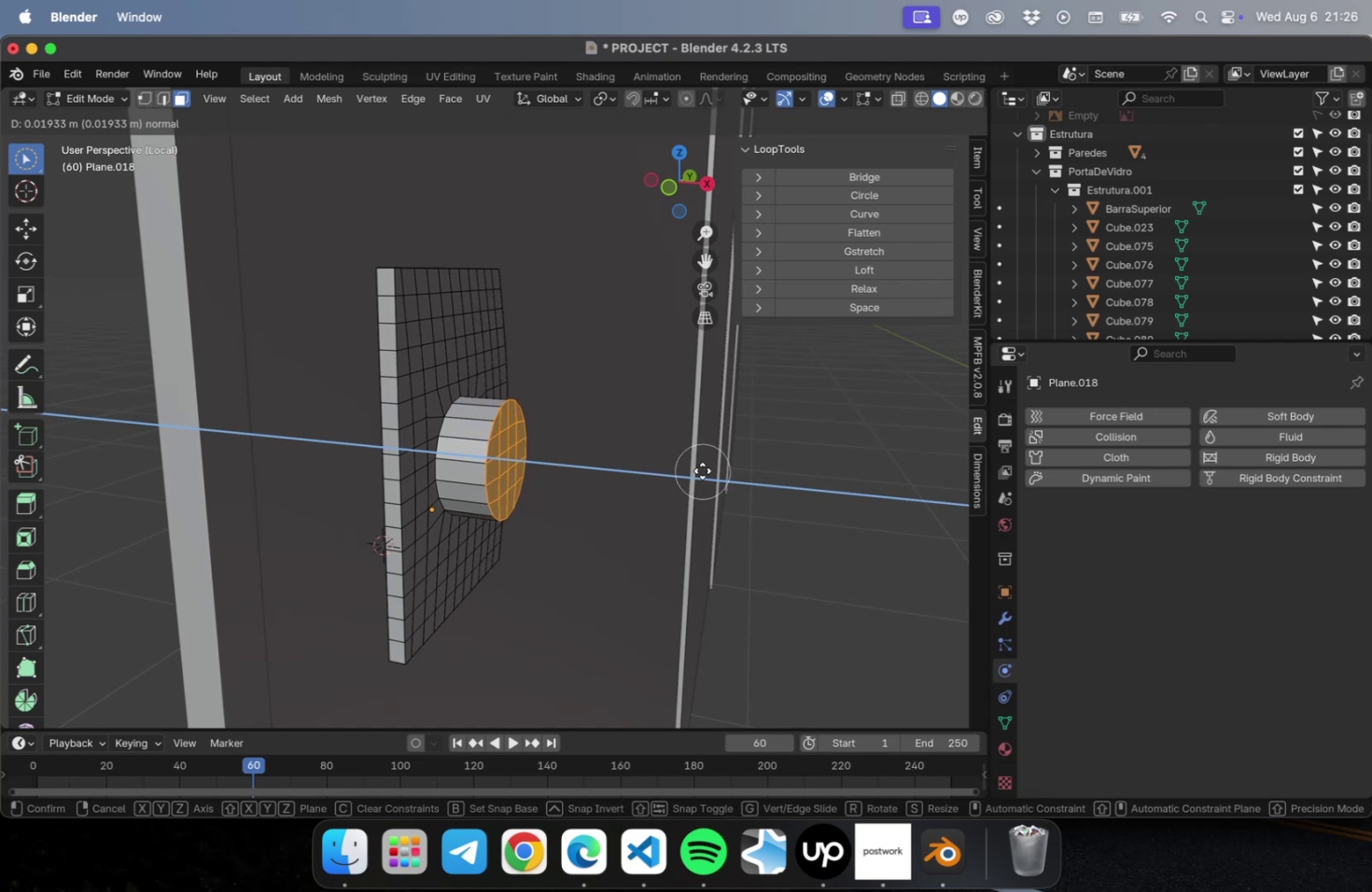 
left_click([702, 470])
 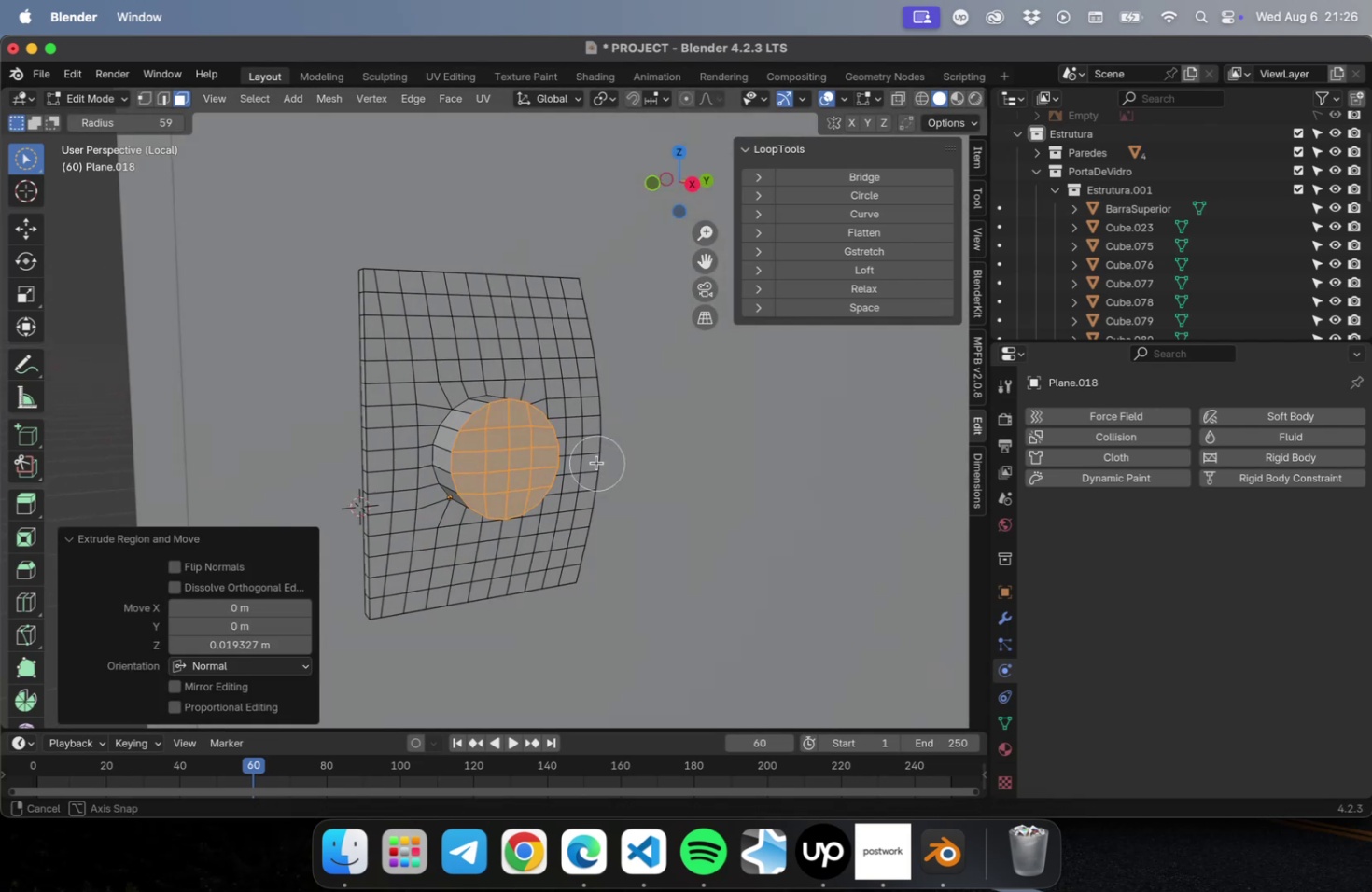 
hold_key(key=ShiftLeft, duration=0.39)
 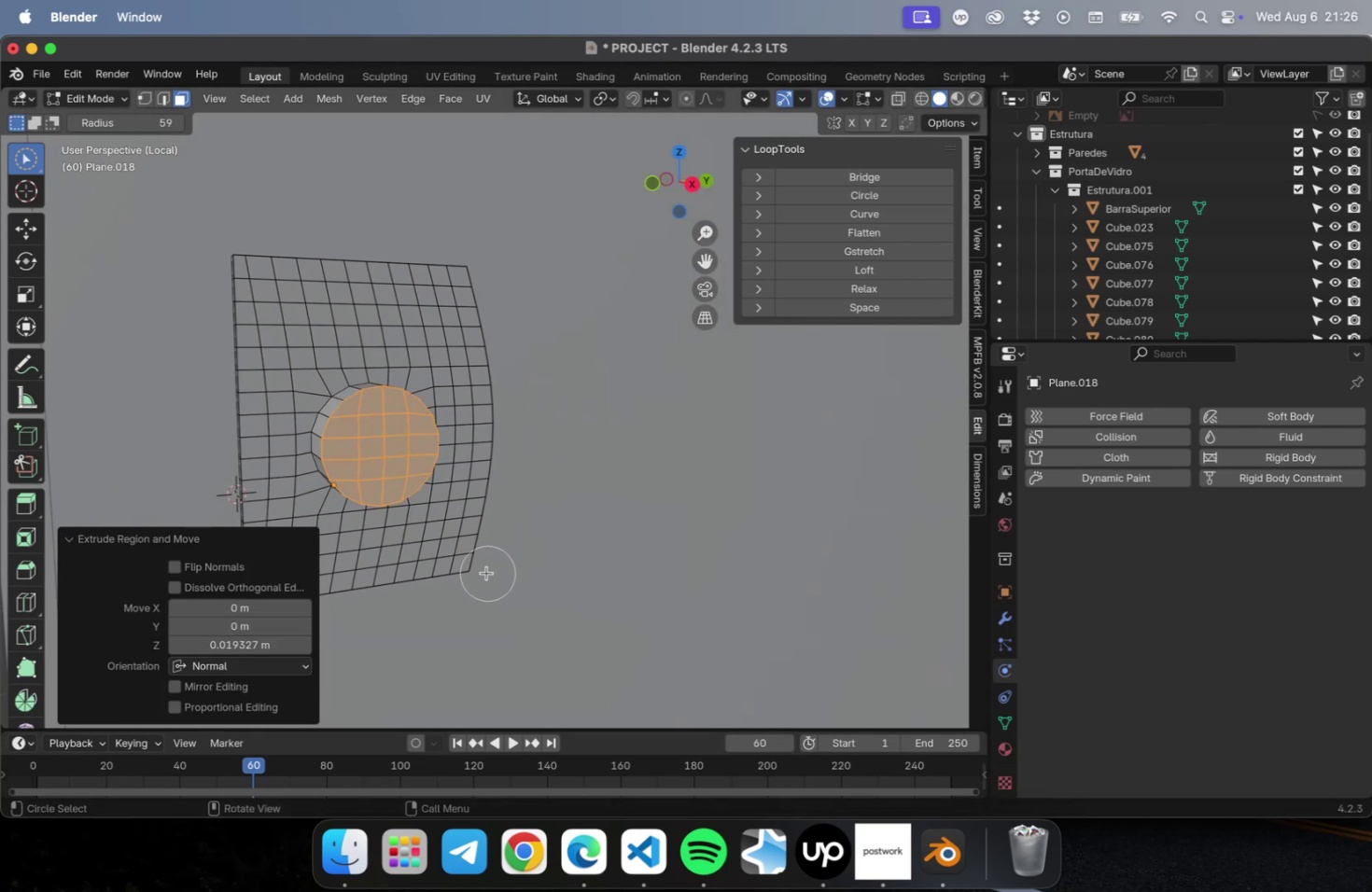 
left_click_drag(start_coordinate=[483, 571], to_coordinate=[487, 285])
 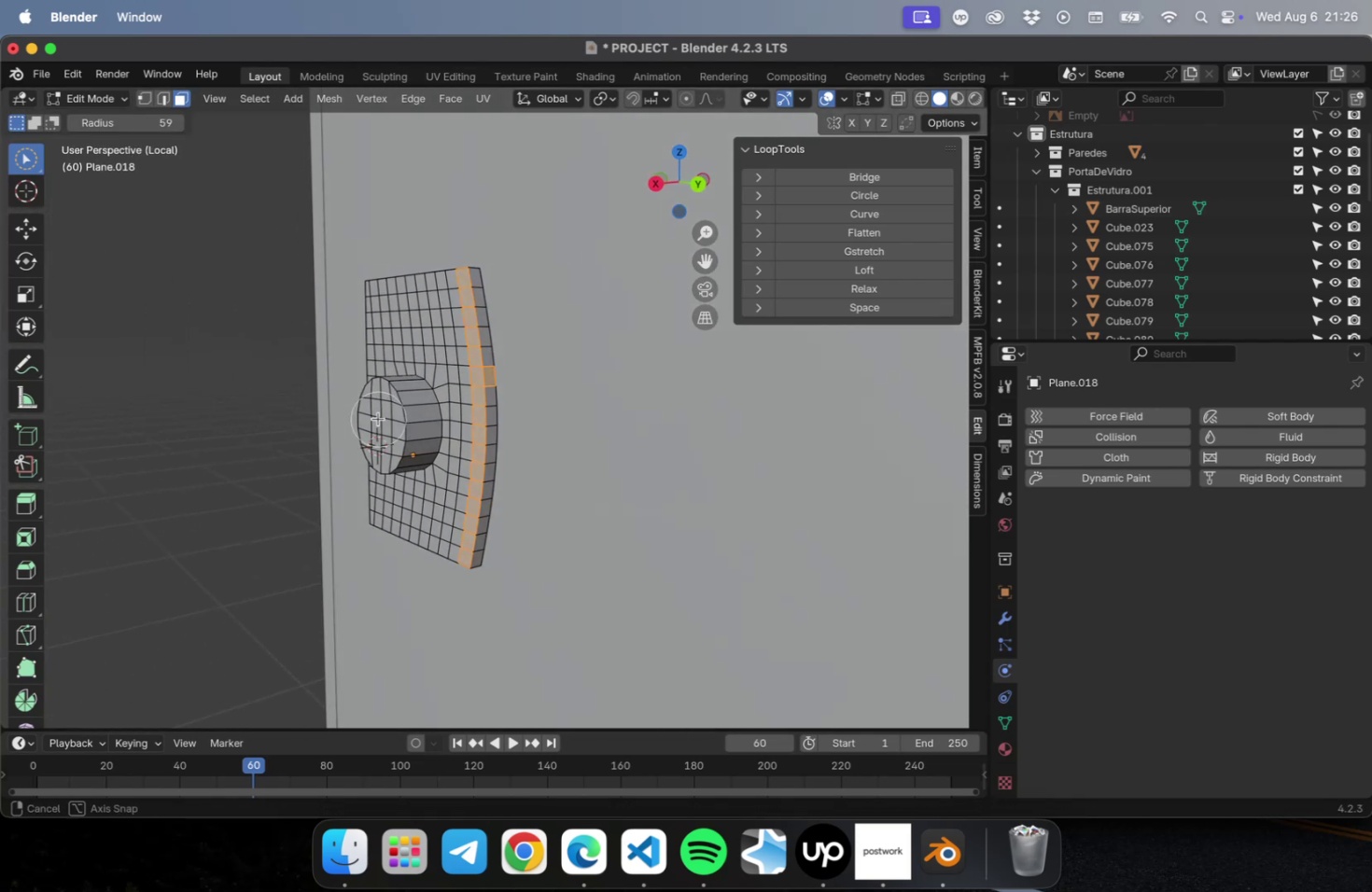 
hold_key(key=ShiftLeft, duration=0.5)
 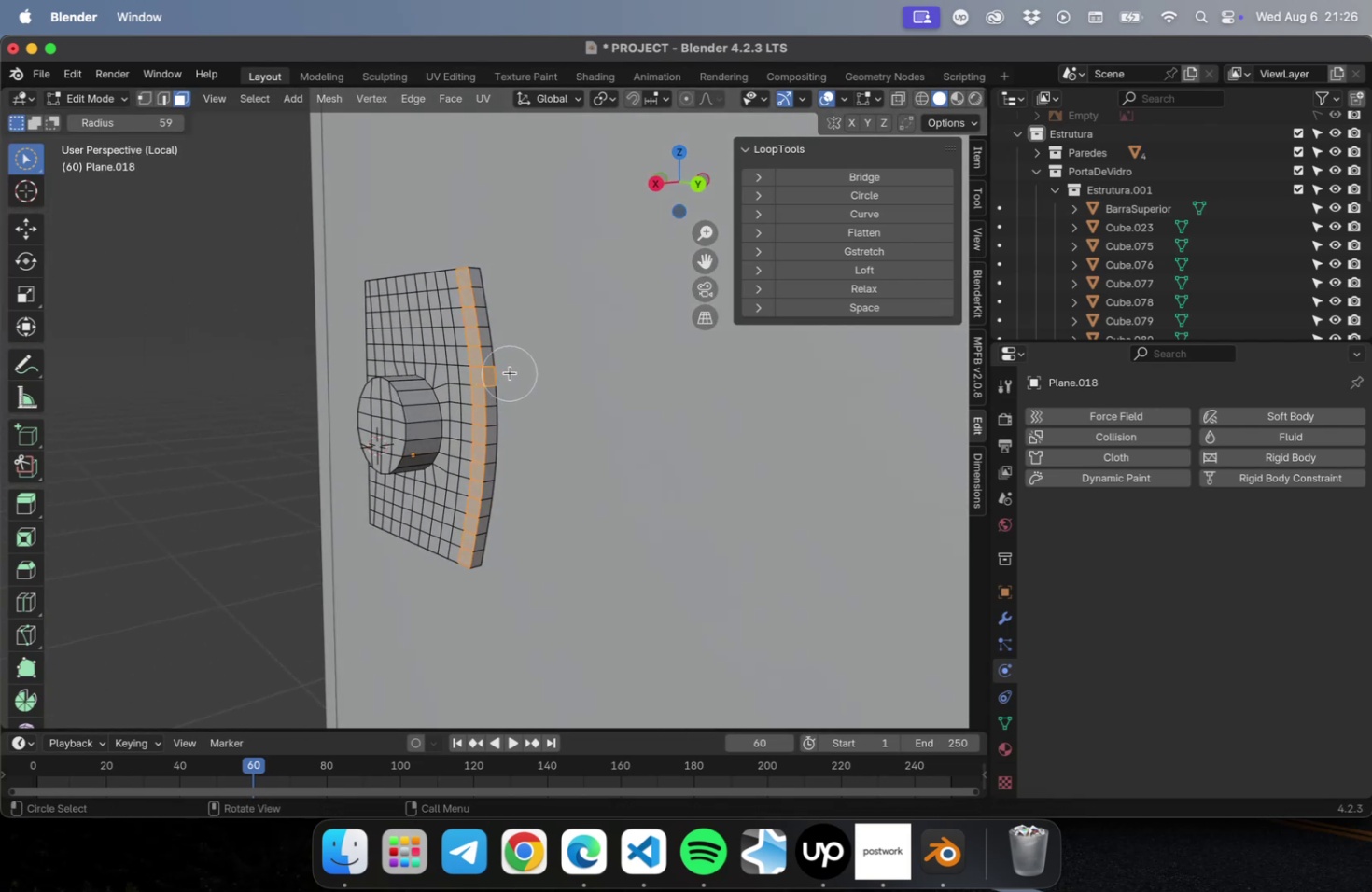 
hold_key(key=CommandLeft, duration=1.05)
left_click([511, 366])
 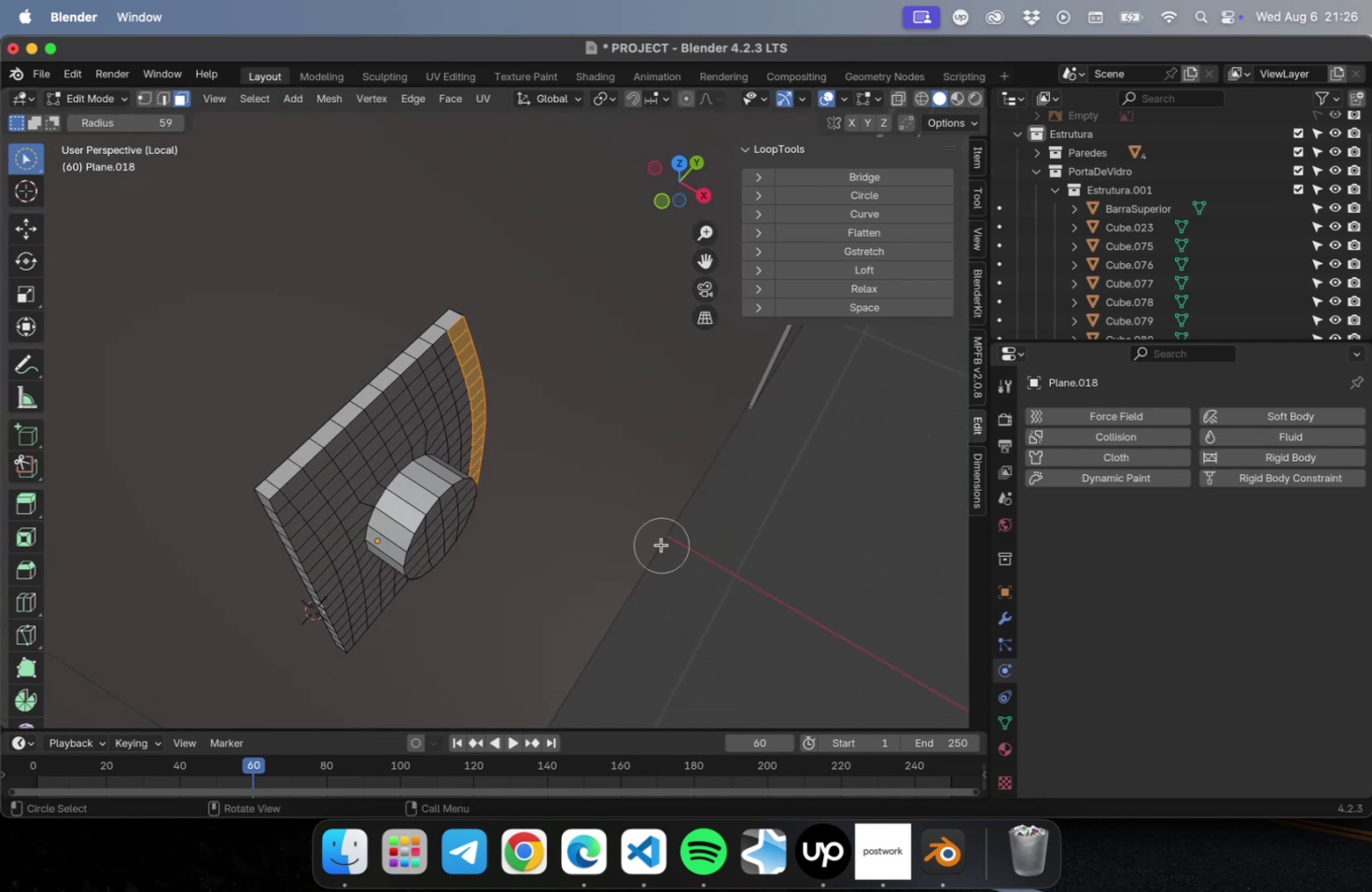 
key(E)
 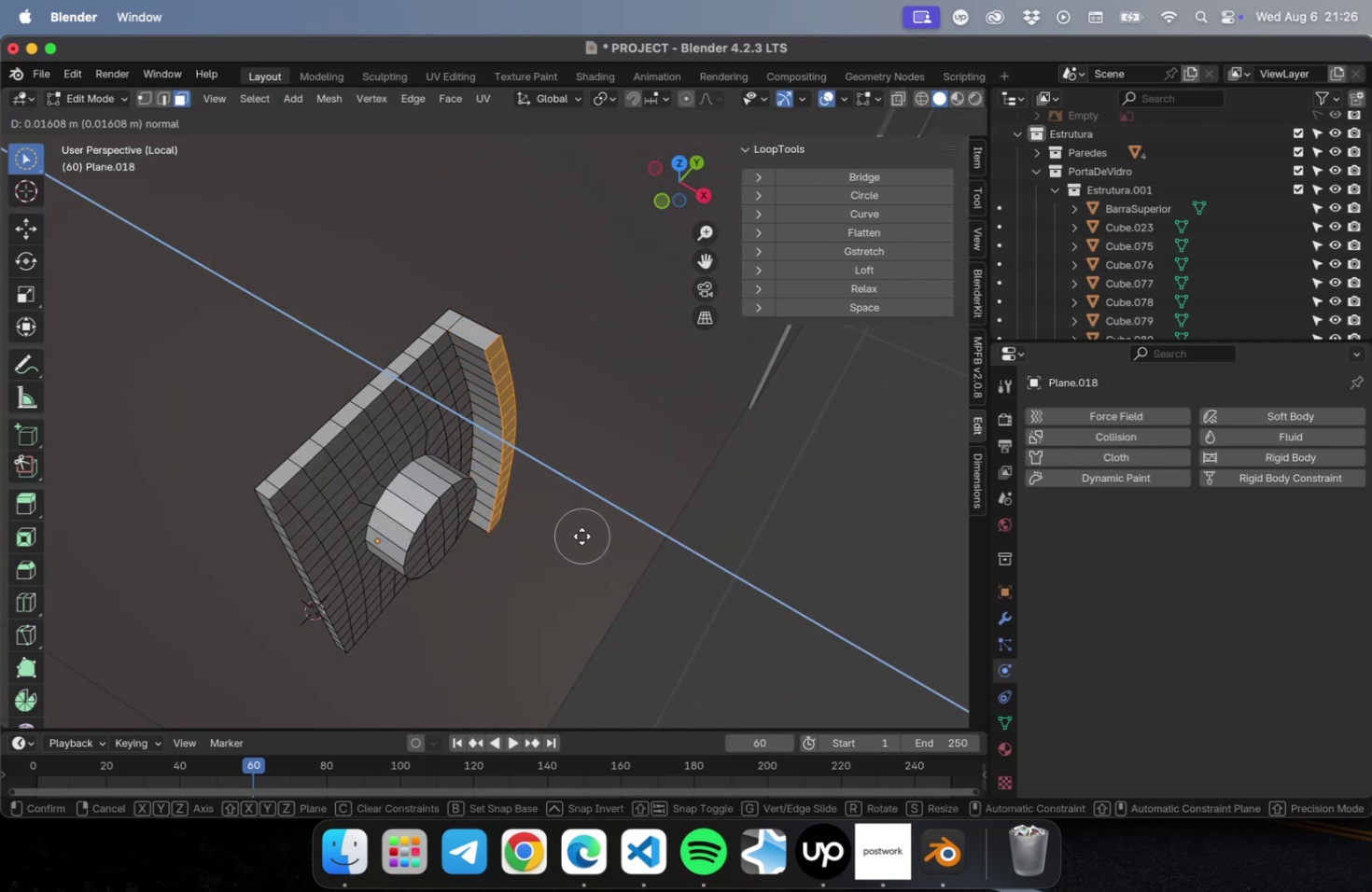 
left_click([583, 538])
 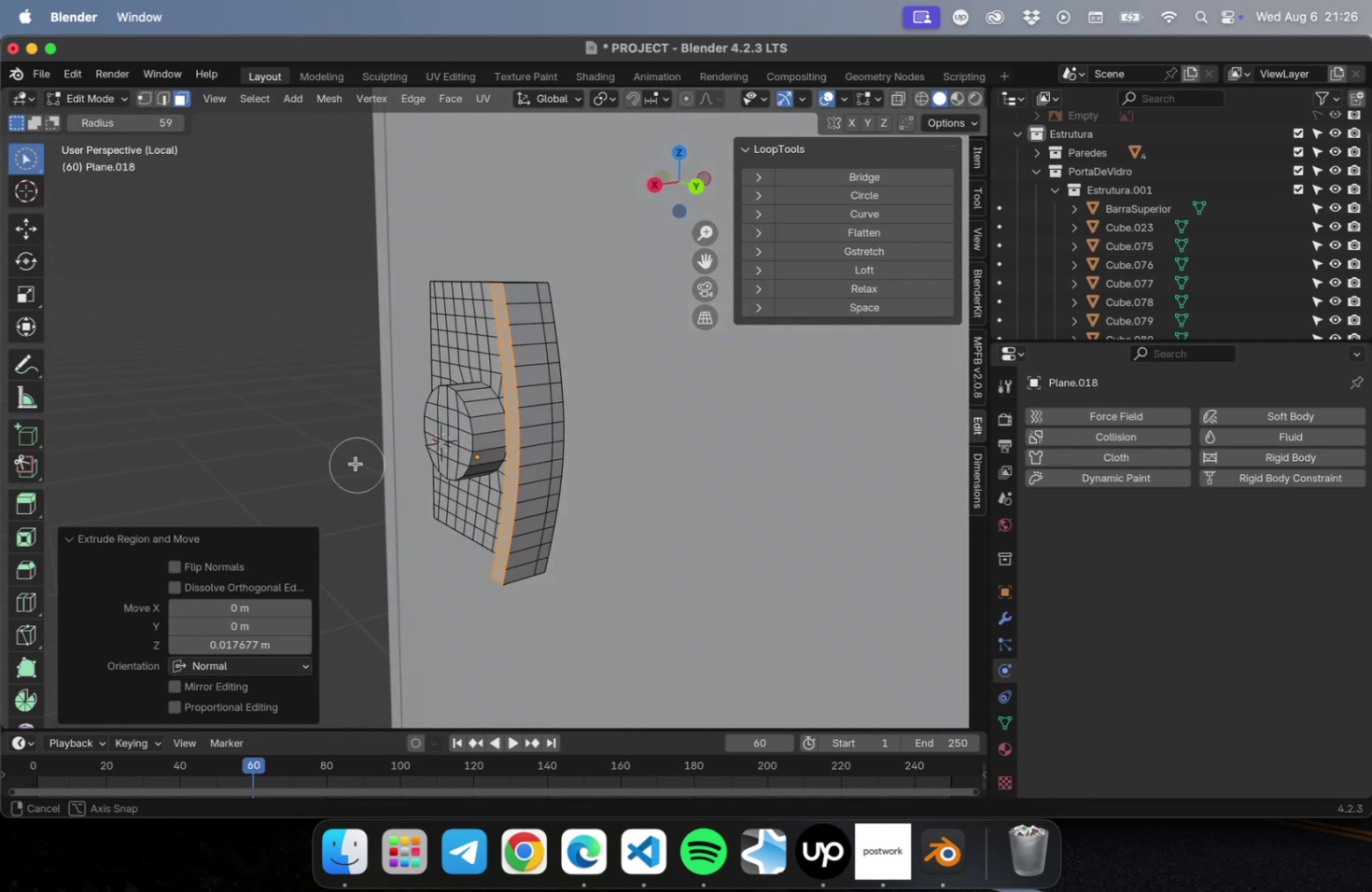 
scroll: coordinate [490, 455], scroll_direction: up, amount: 2.0
 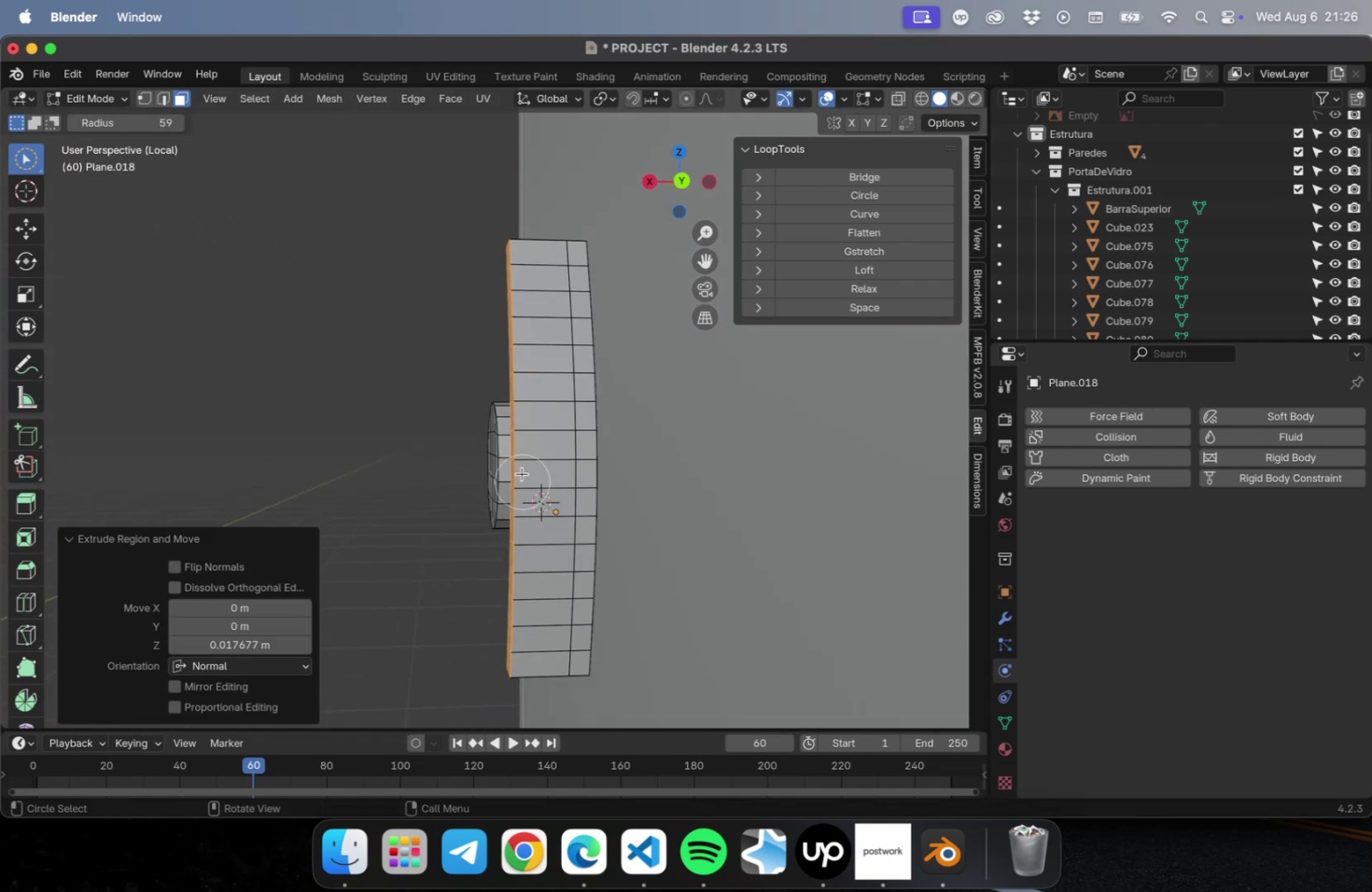 
left_click([517, 463])
 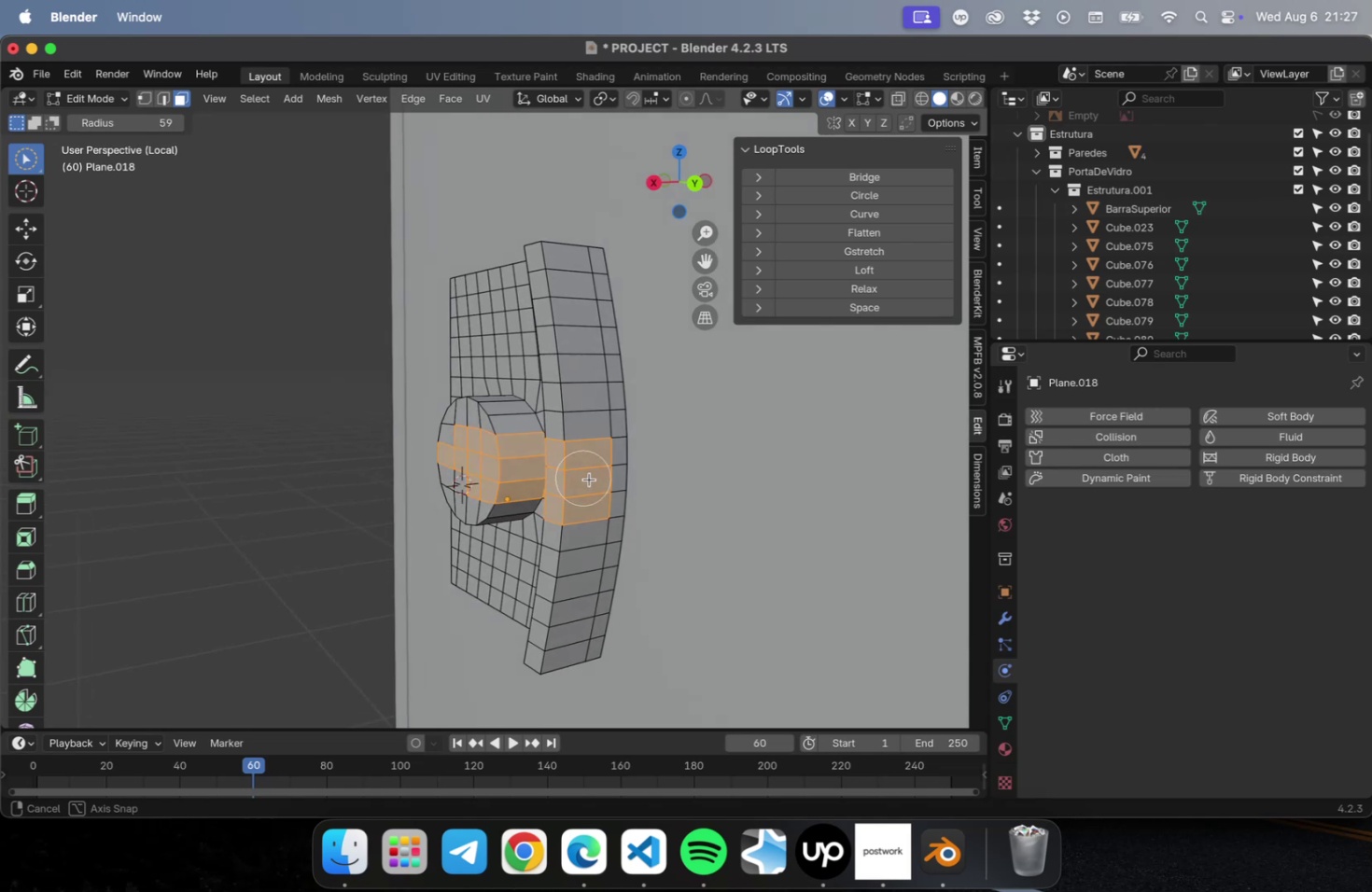 
type(2)
key(Tab)
key(Tab)
type(www)
 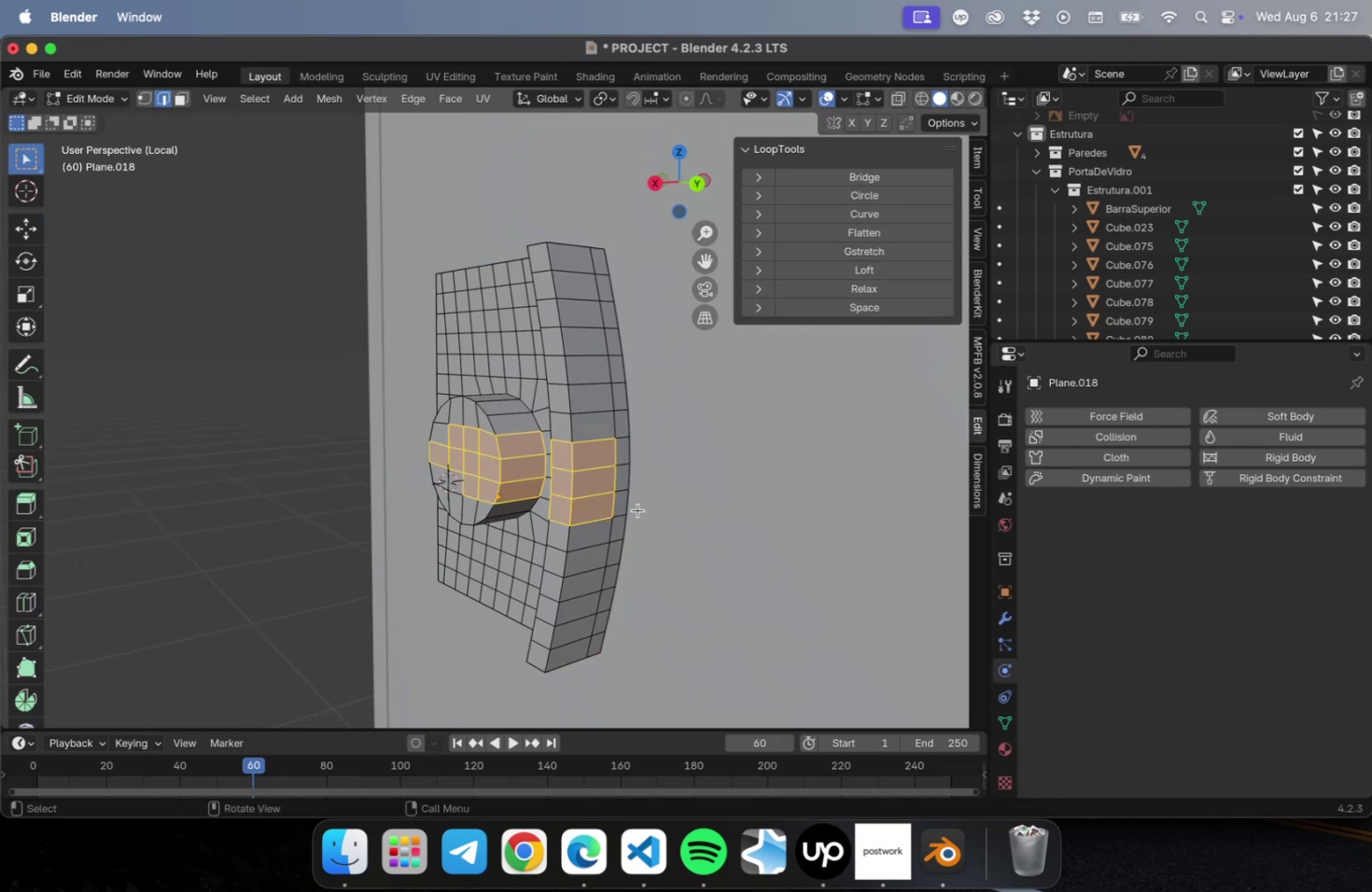 
left_click([637, 509])
 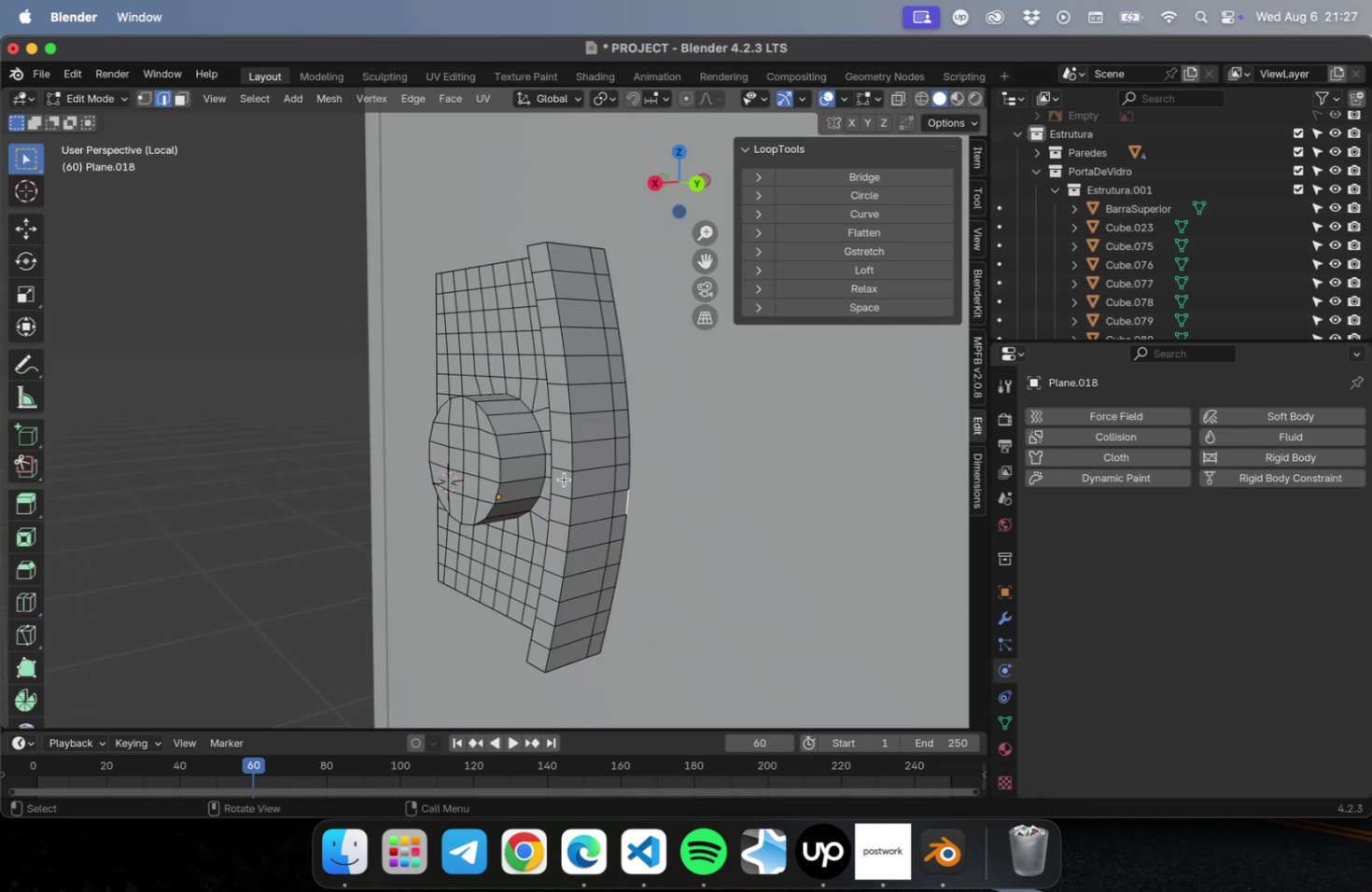 
left_click([564, 470])
 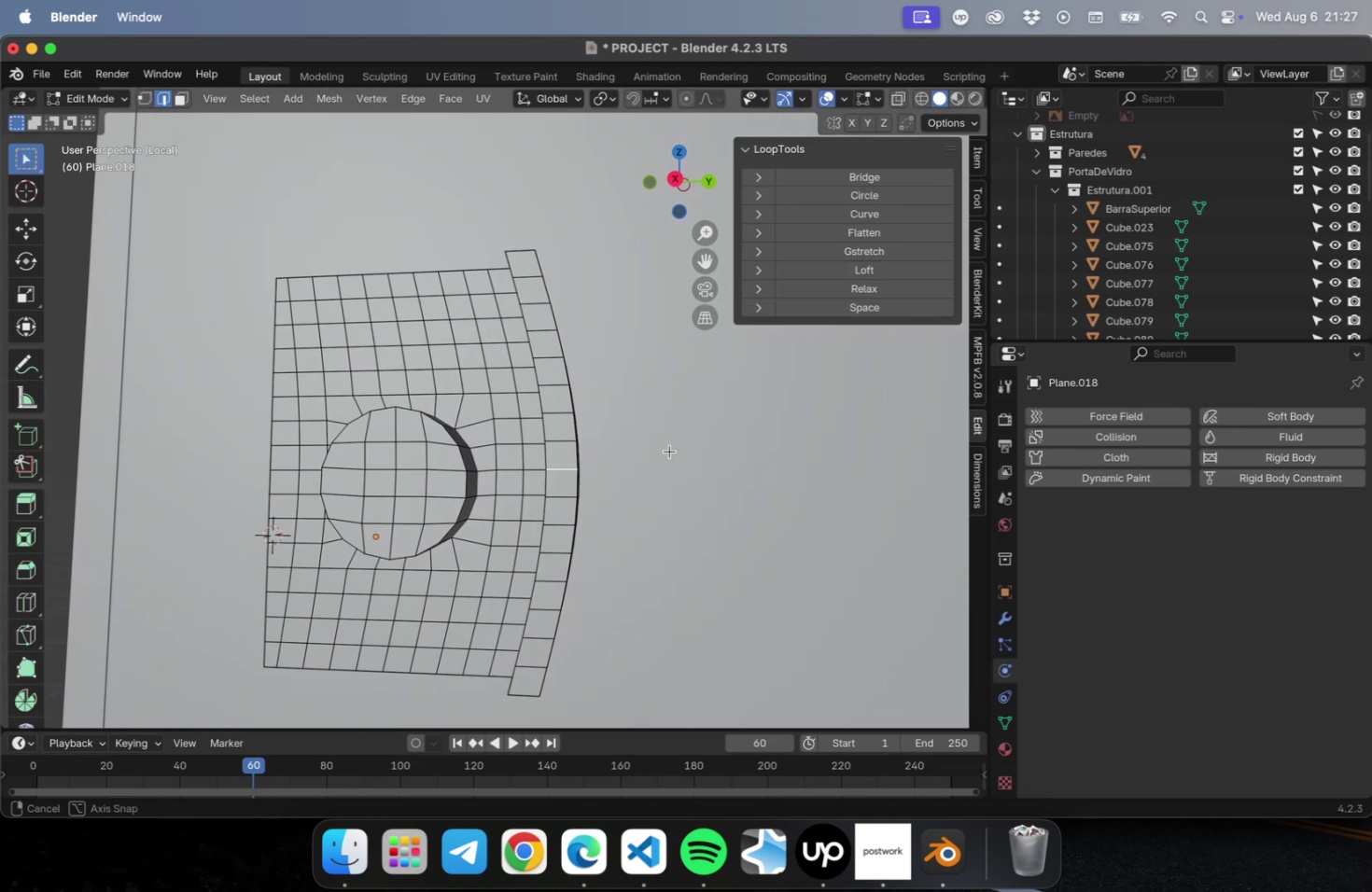 
hold_key(key=ShiftLeft, duration=0.57)
 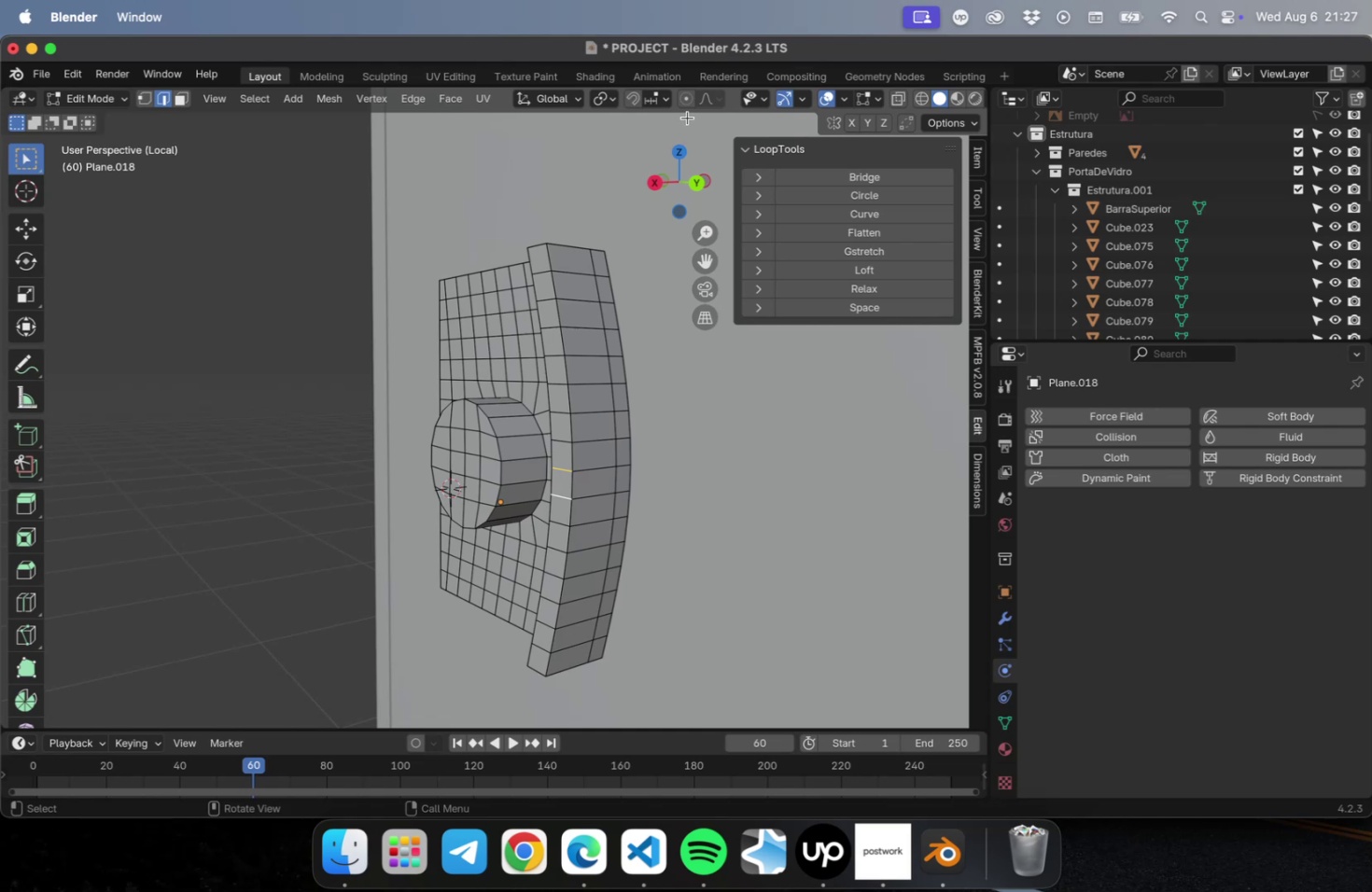 
left_click([684, 101])
 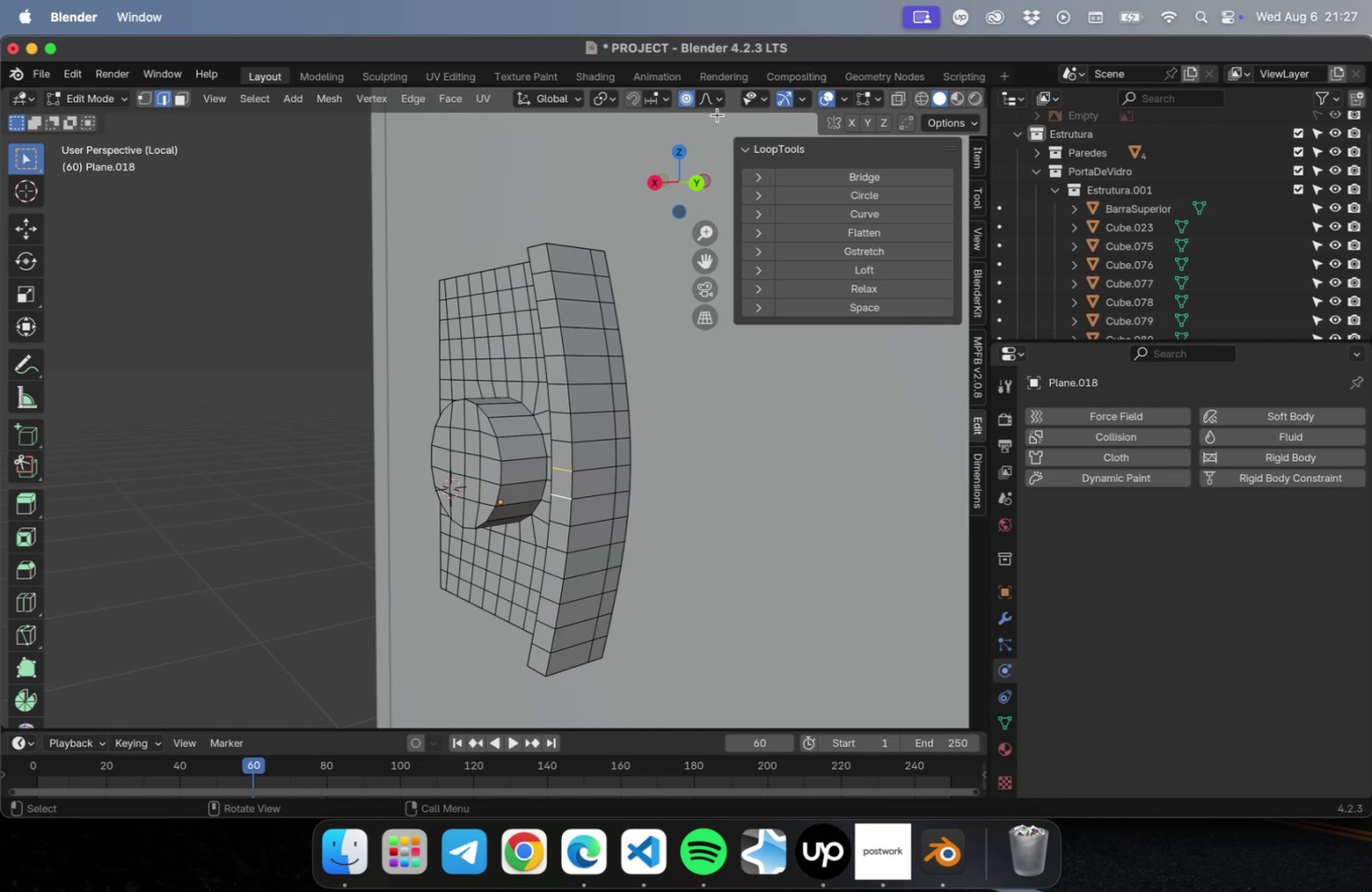 
left_click([717, 103])
 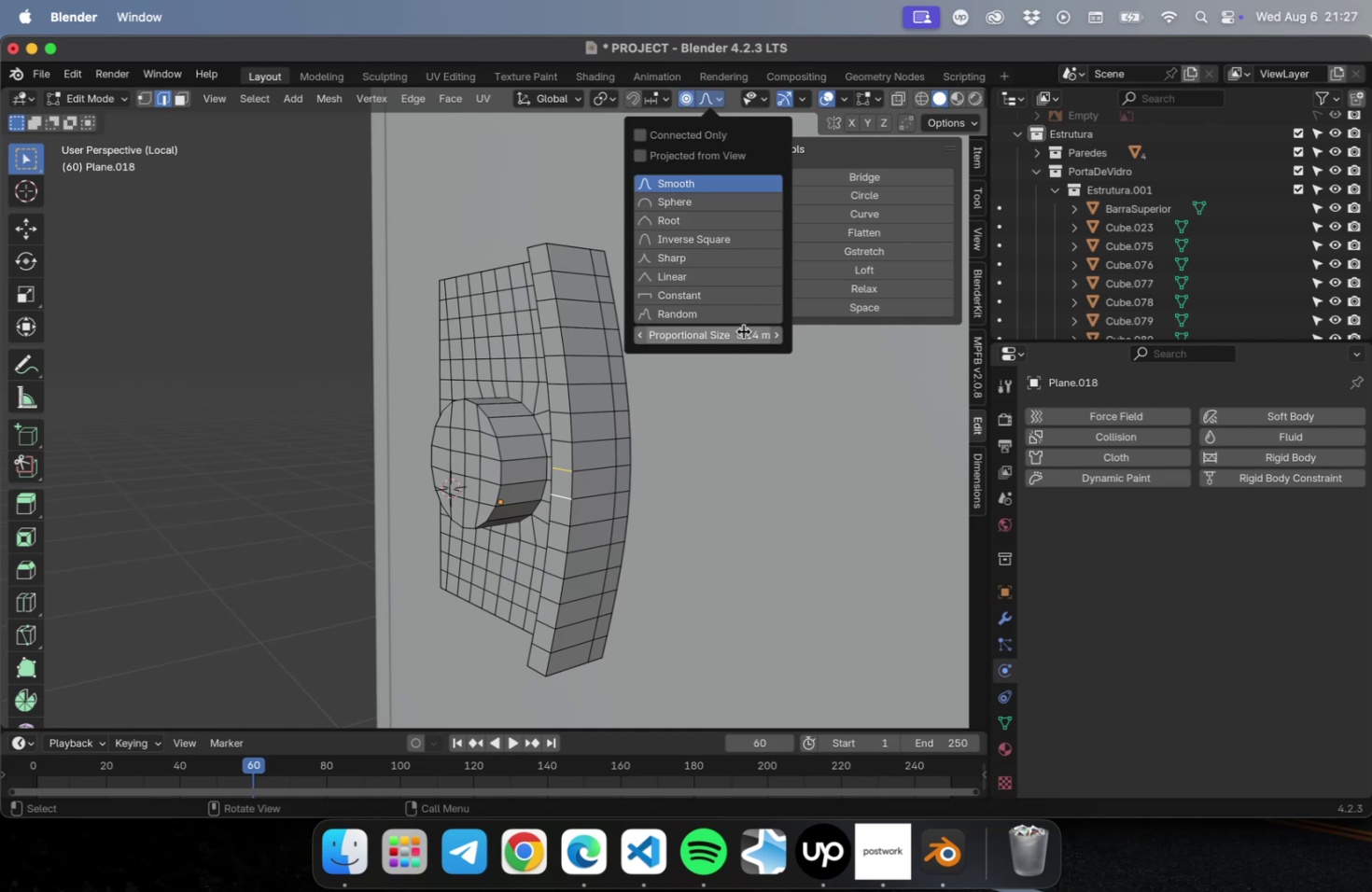 
double_click([740, 332])
 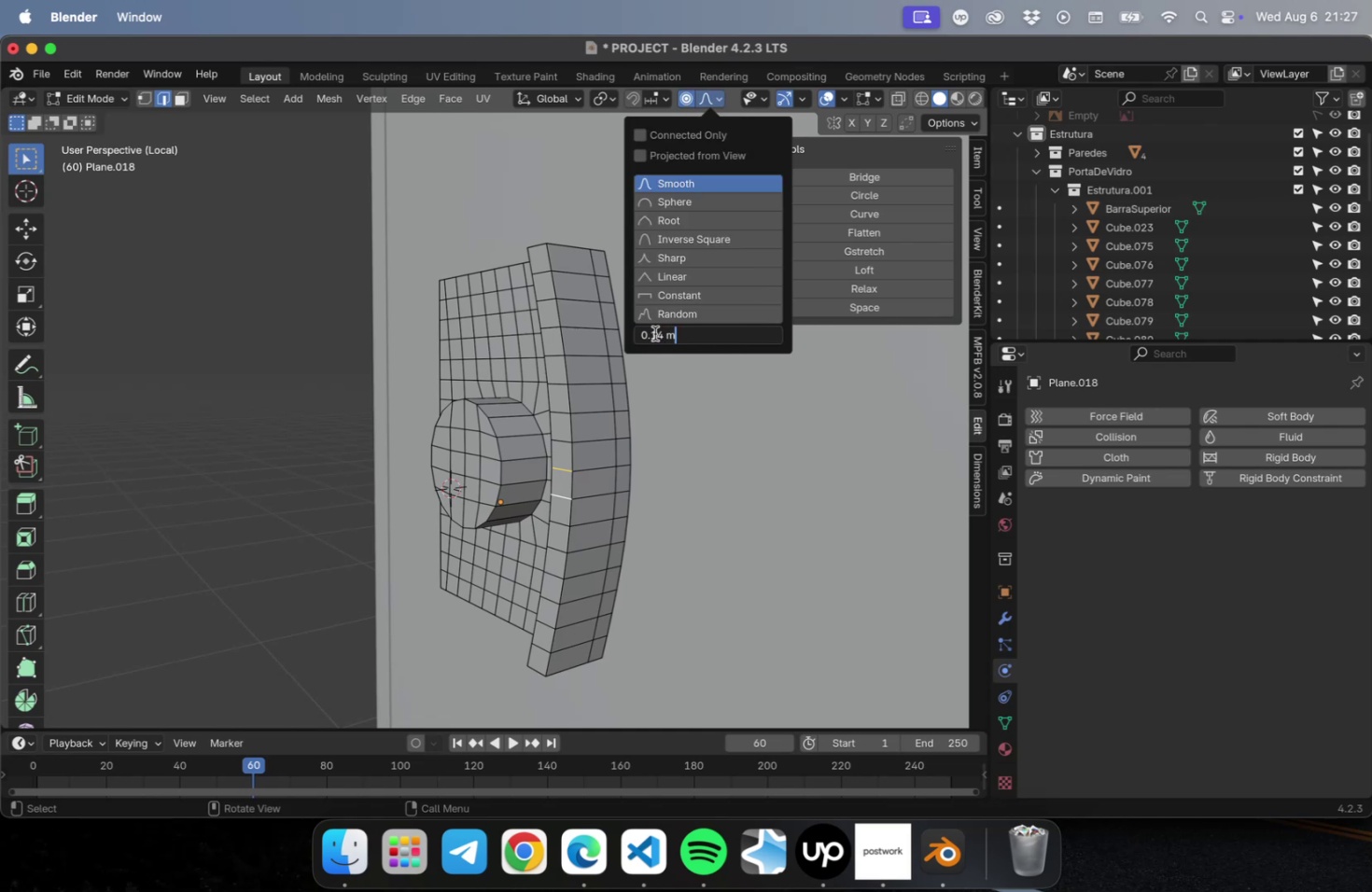 
left_click_drag(start_coordinate=[651, 333], to_coordinate=[703, 339])
 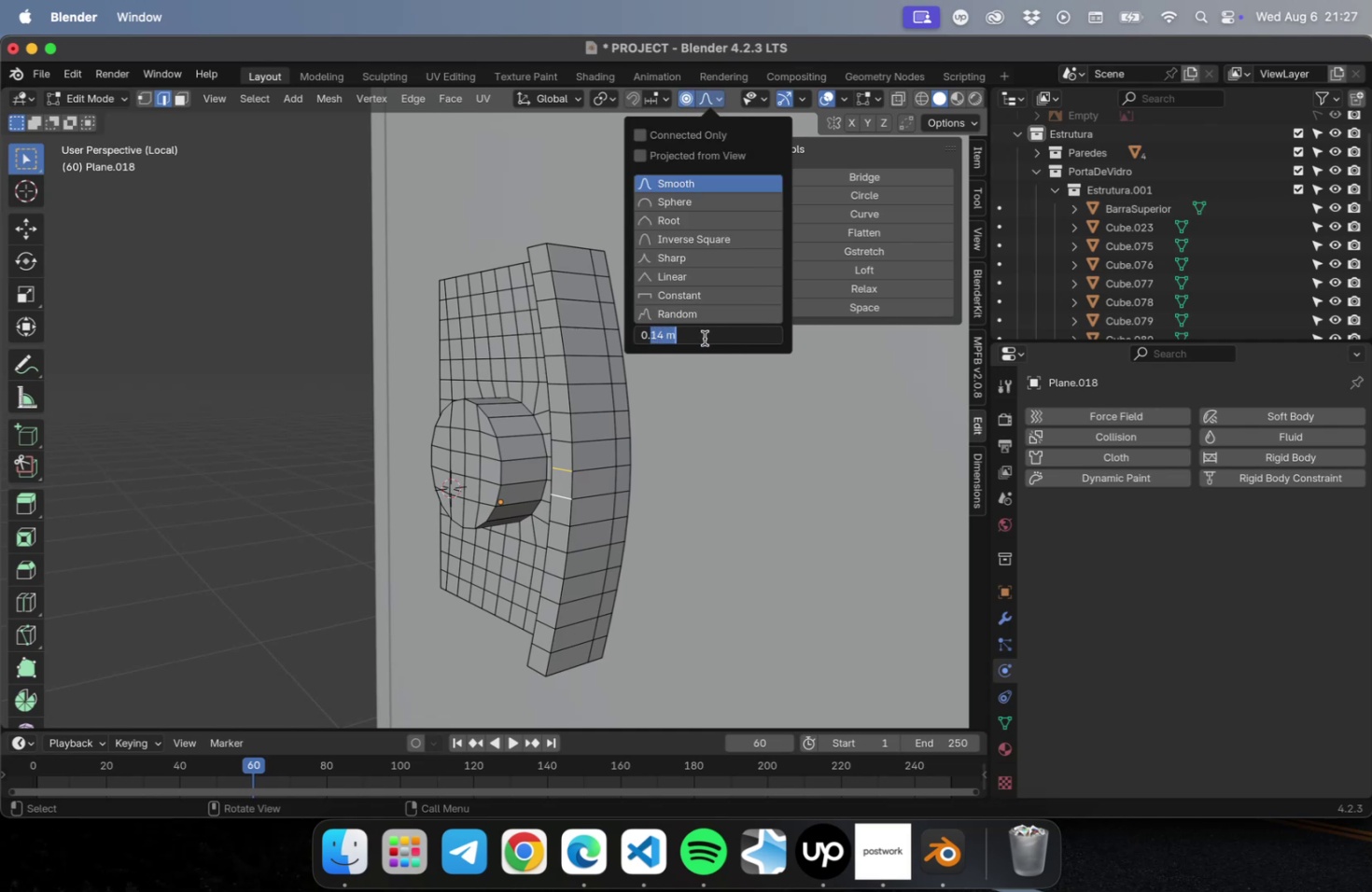 
type(06)
 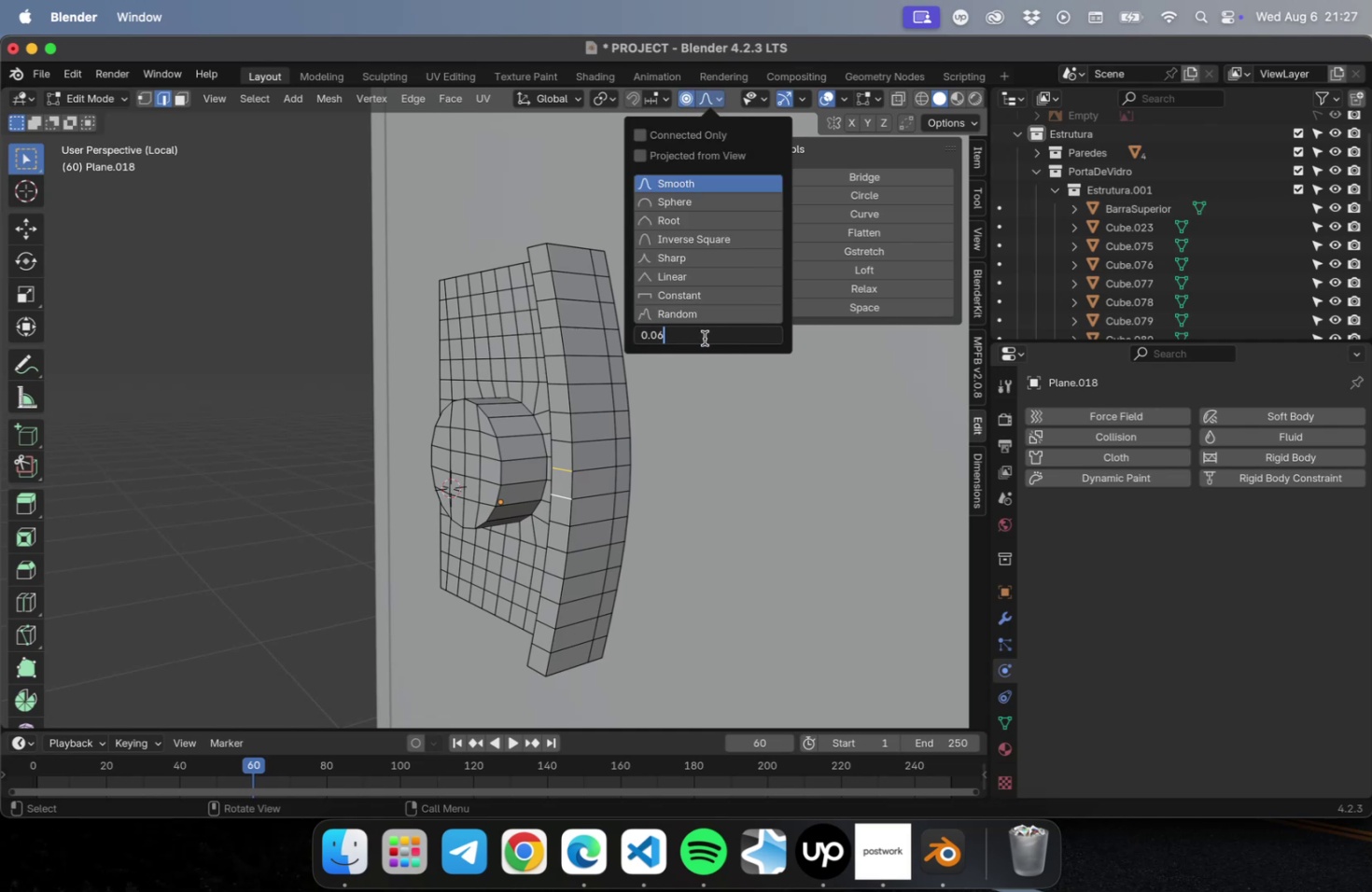 
key(Enter)
 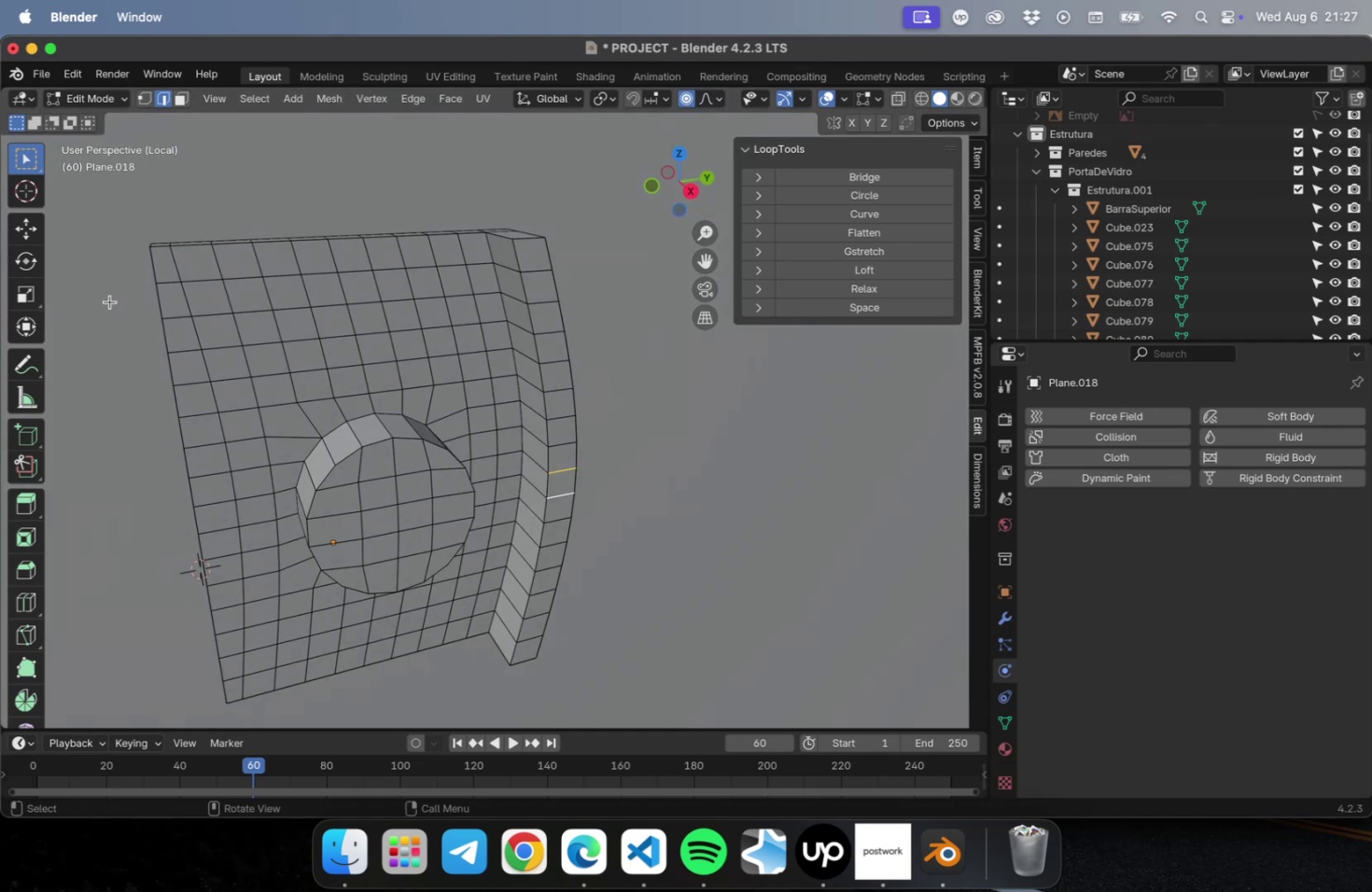 
left_click([21, 219])
 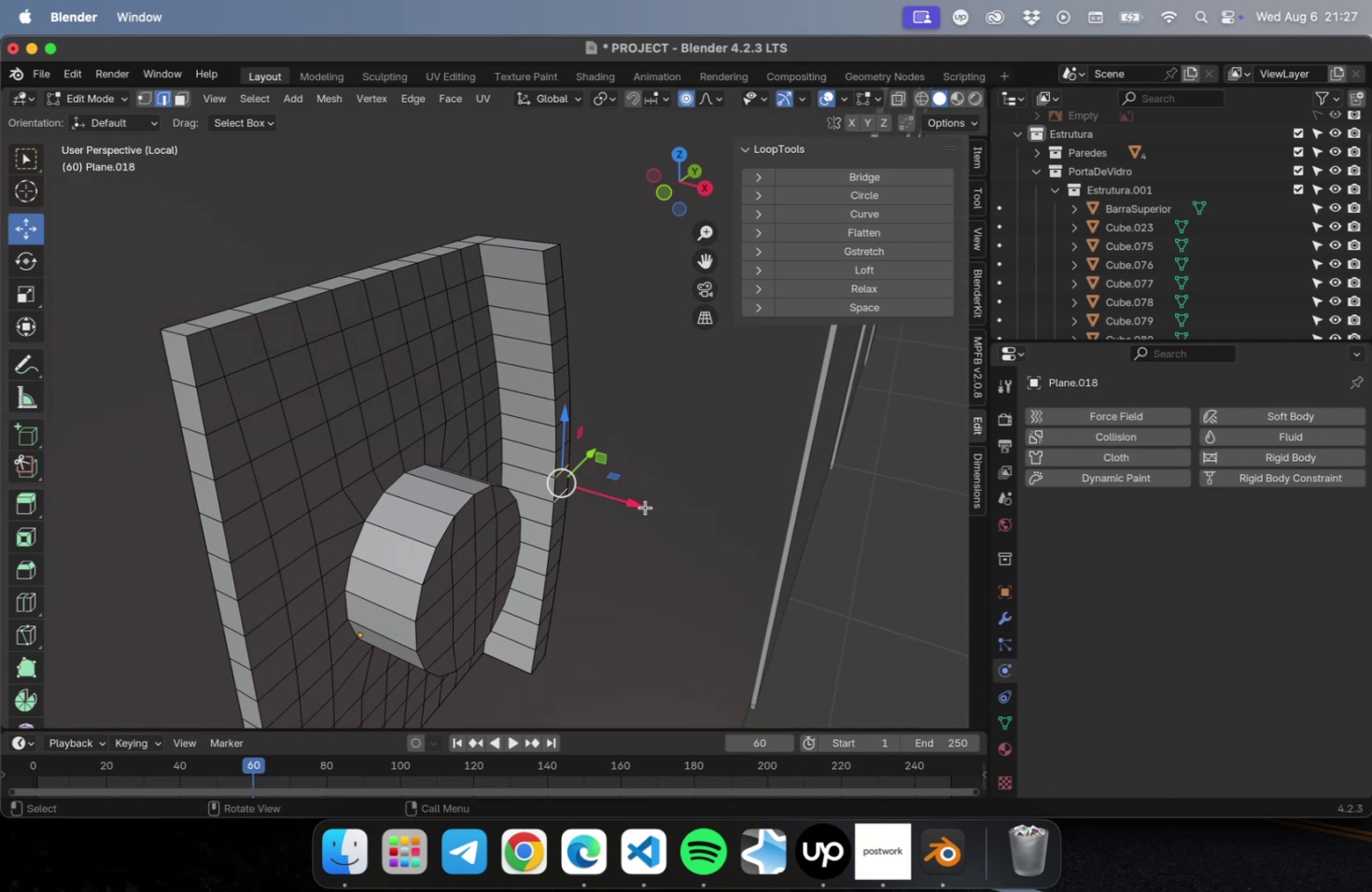 
left_click_drag(start_coordinate=[634, 502], to_coordinate=[664, 505])
 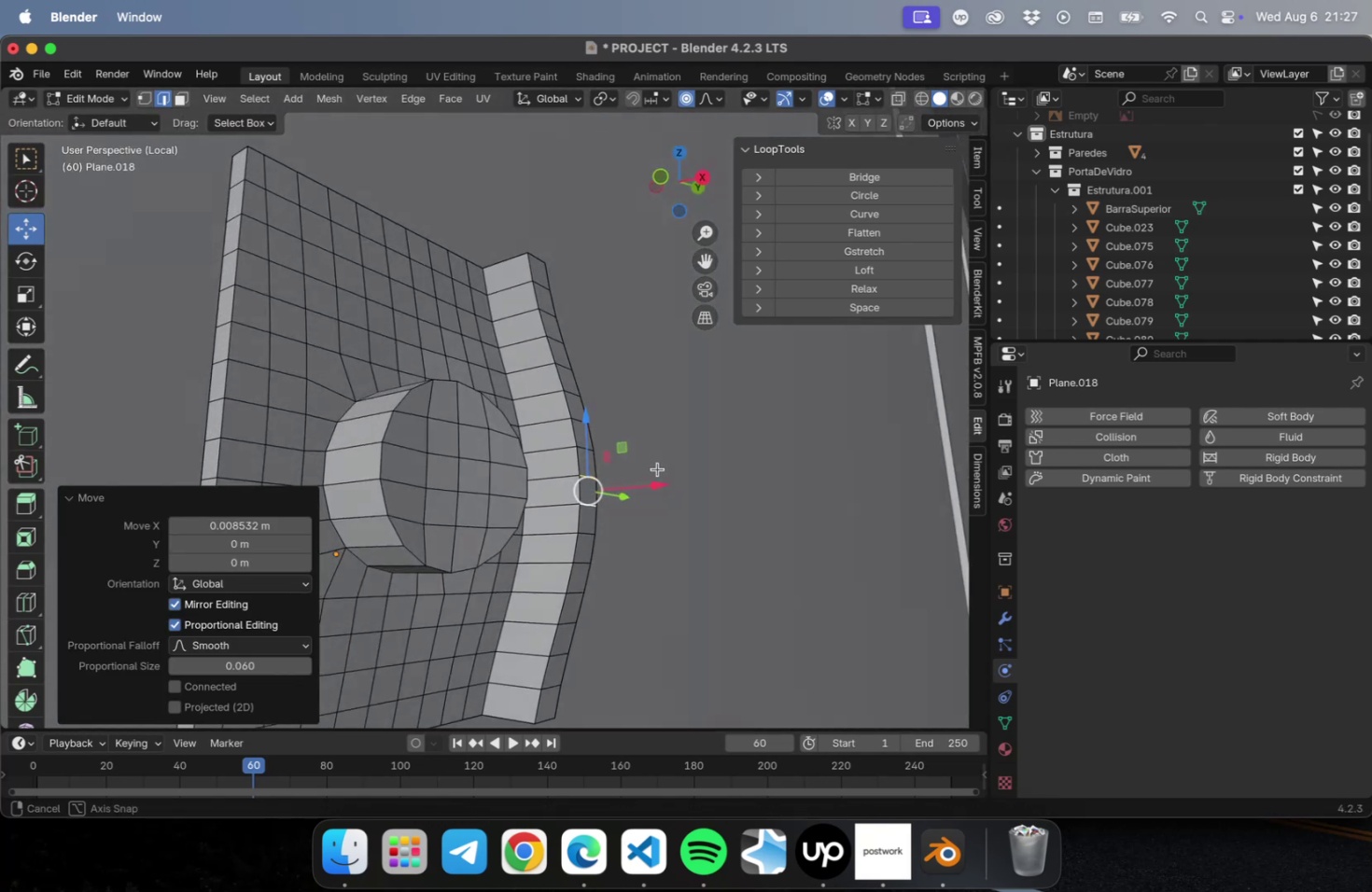 
key(Meta+Z)
 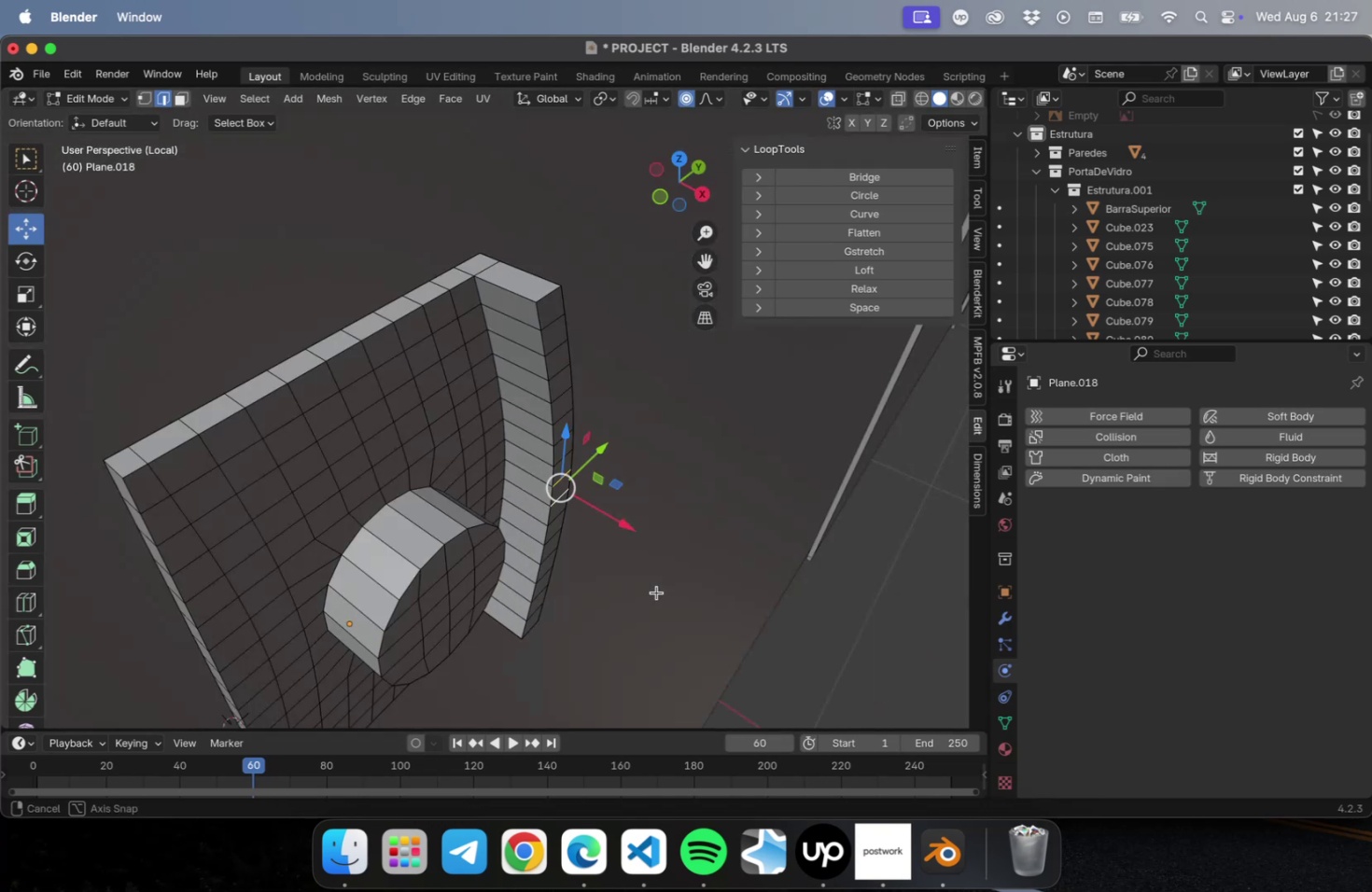 
left_click([554, 303])
 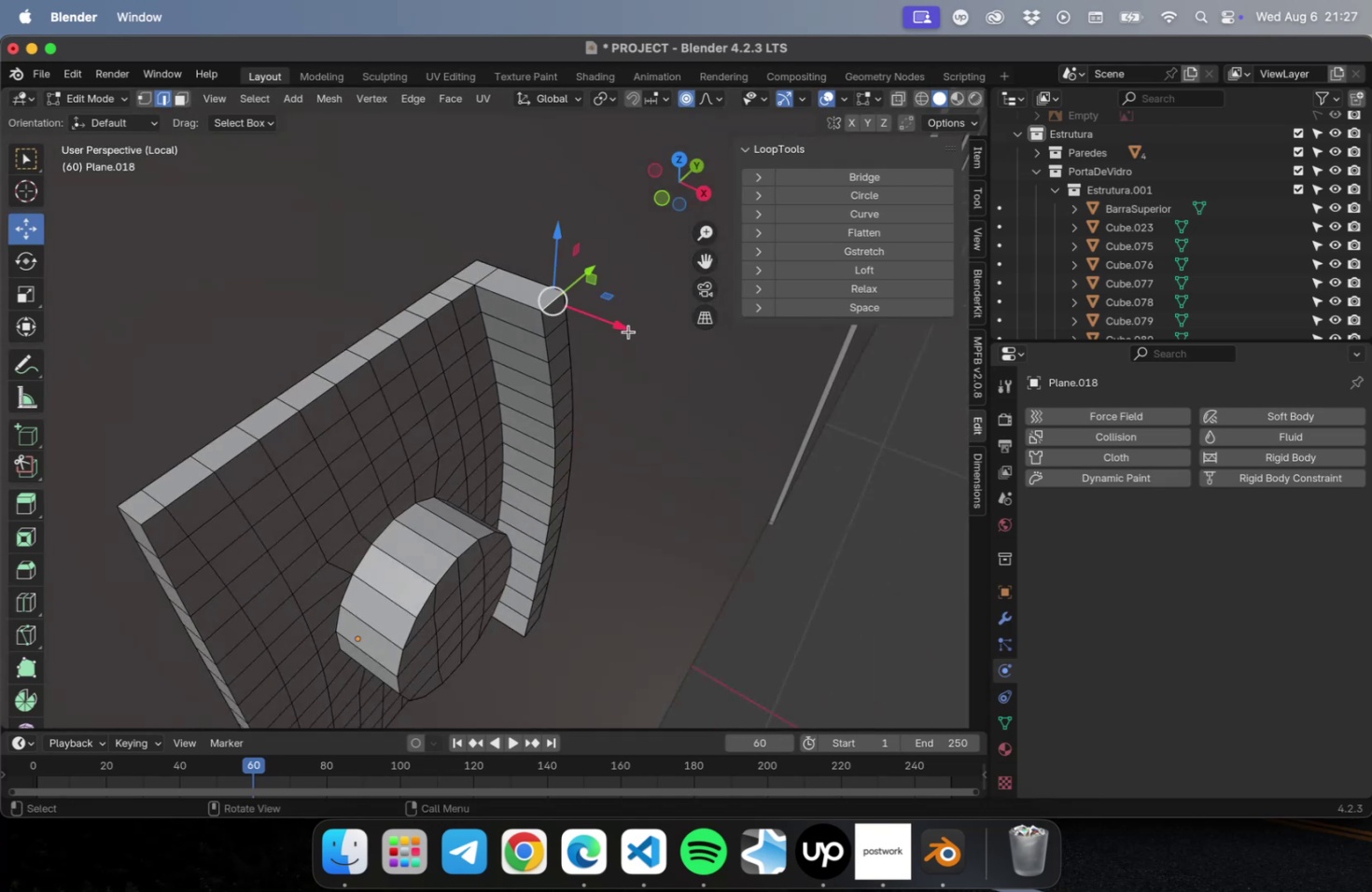 
left_click_drag(start_coordinate=[624, 325], to_coordinate=[607, 326])
 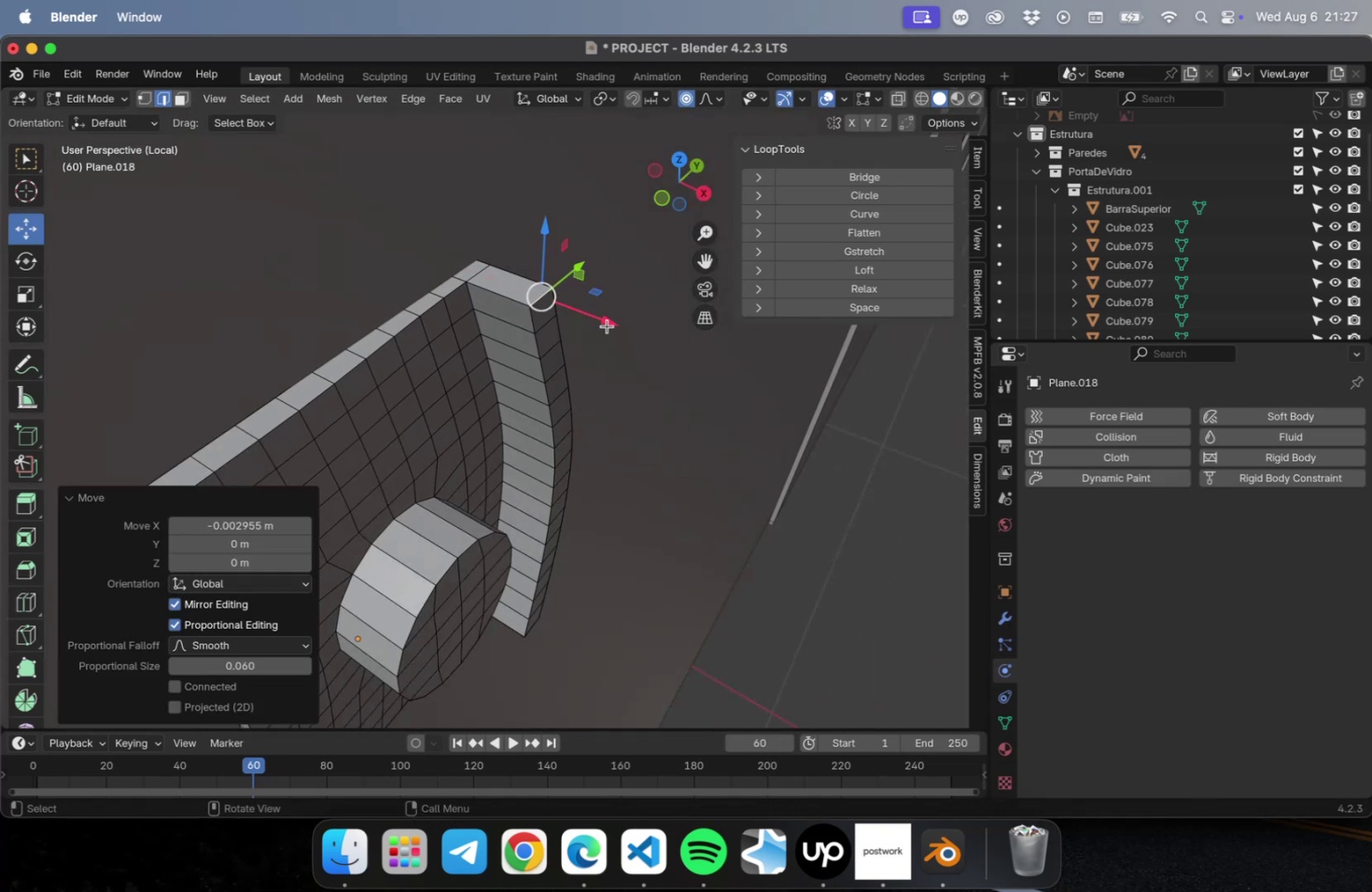 
key(Meta+Z)
 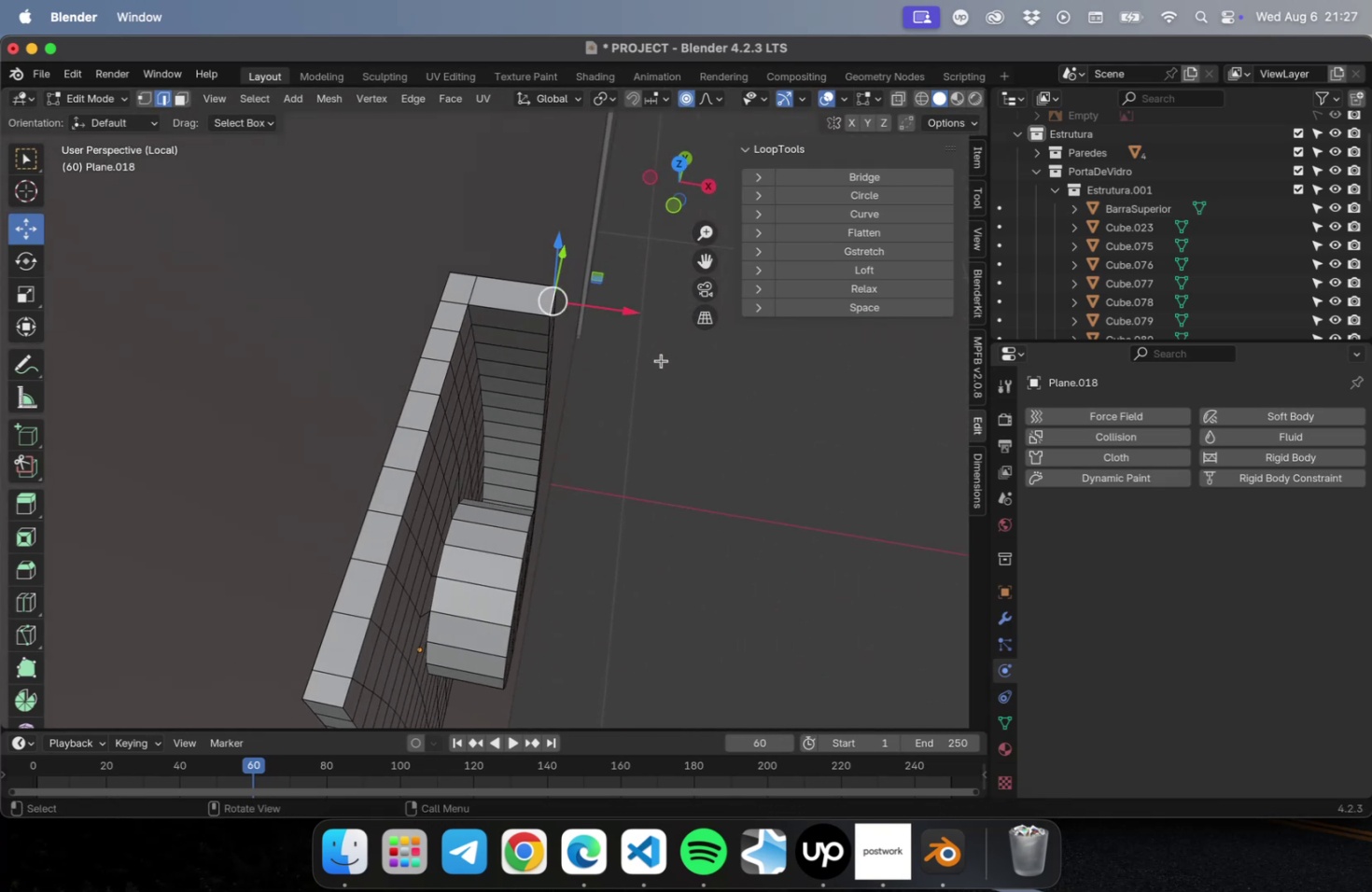 
left_click_drag(start_coordinate=[628, 311], to_coordinate=[618, 312])
 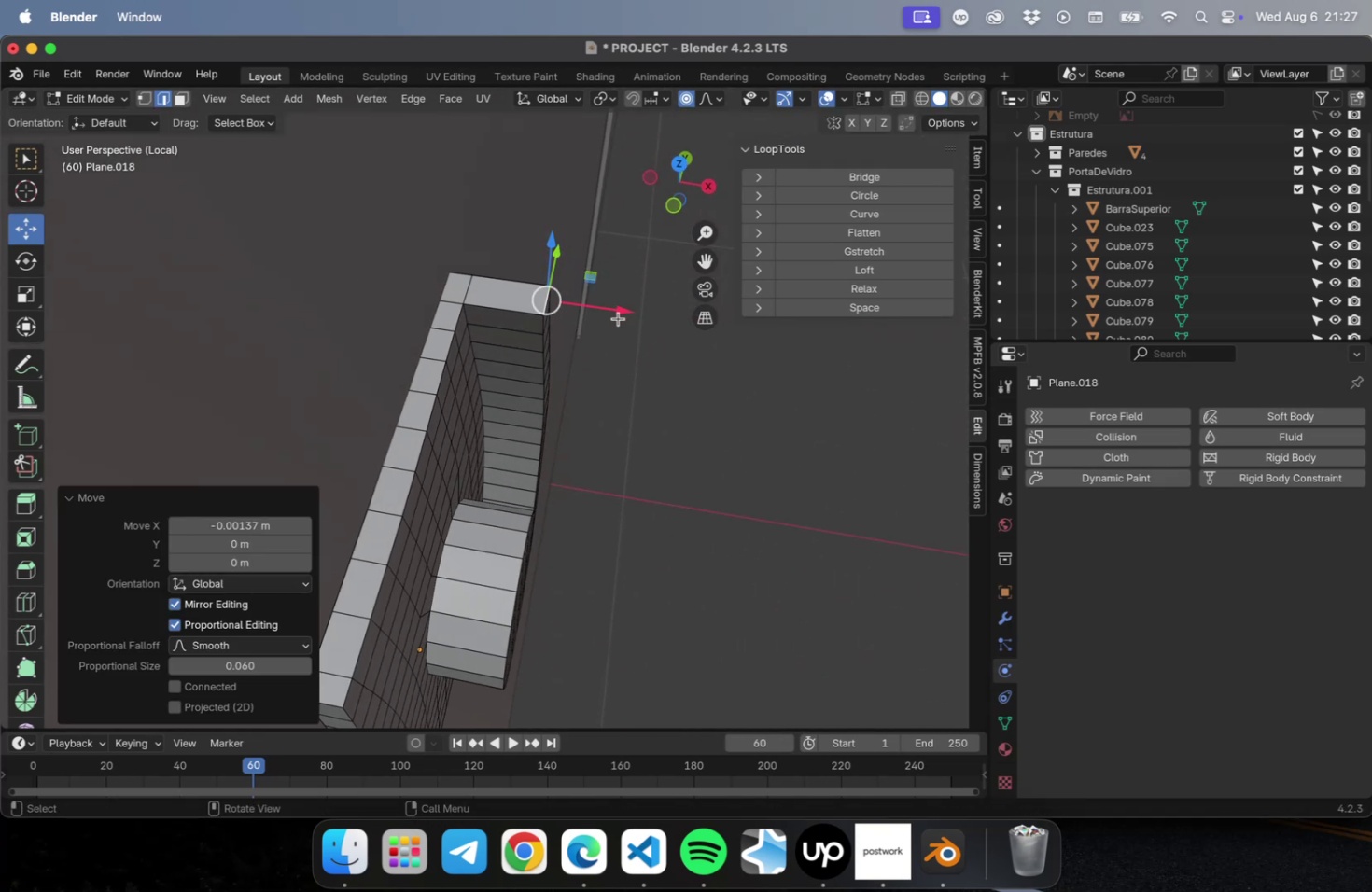 
key(Meta+CommandLeft)
 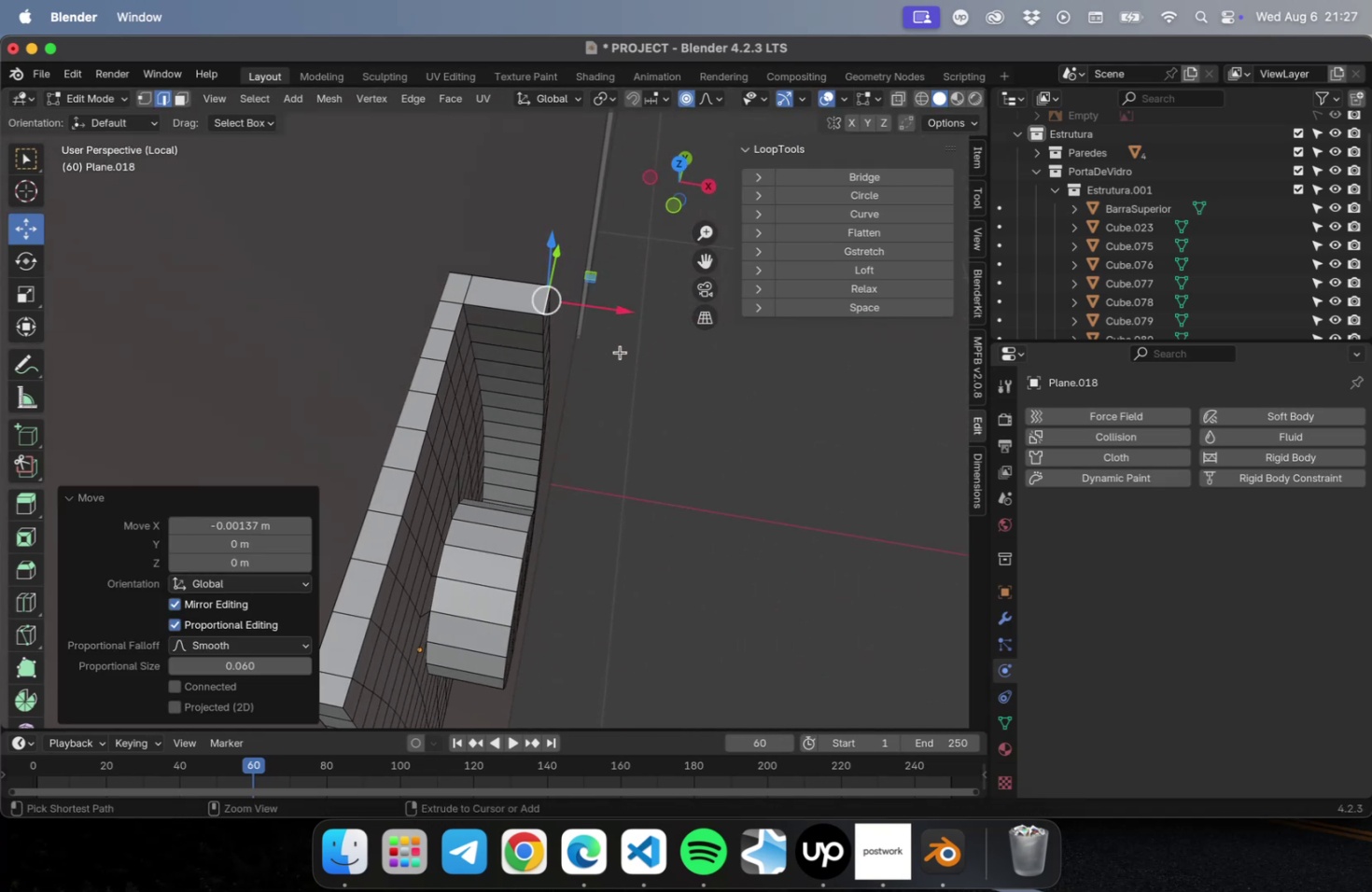 
key(Meta+Z)
 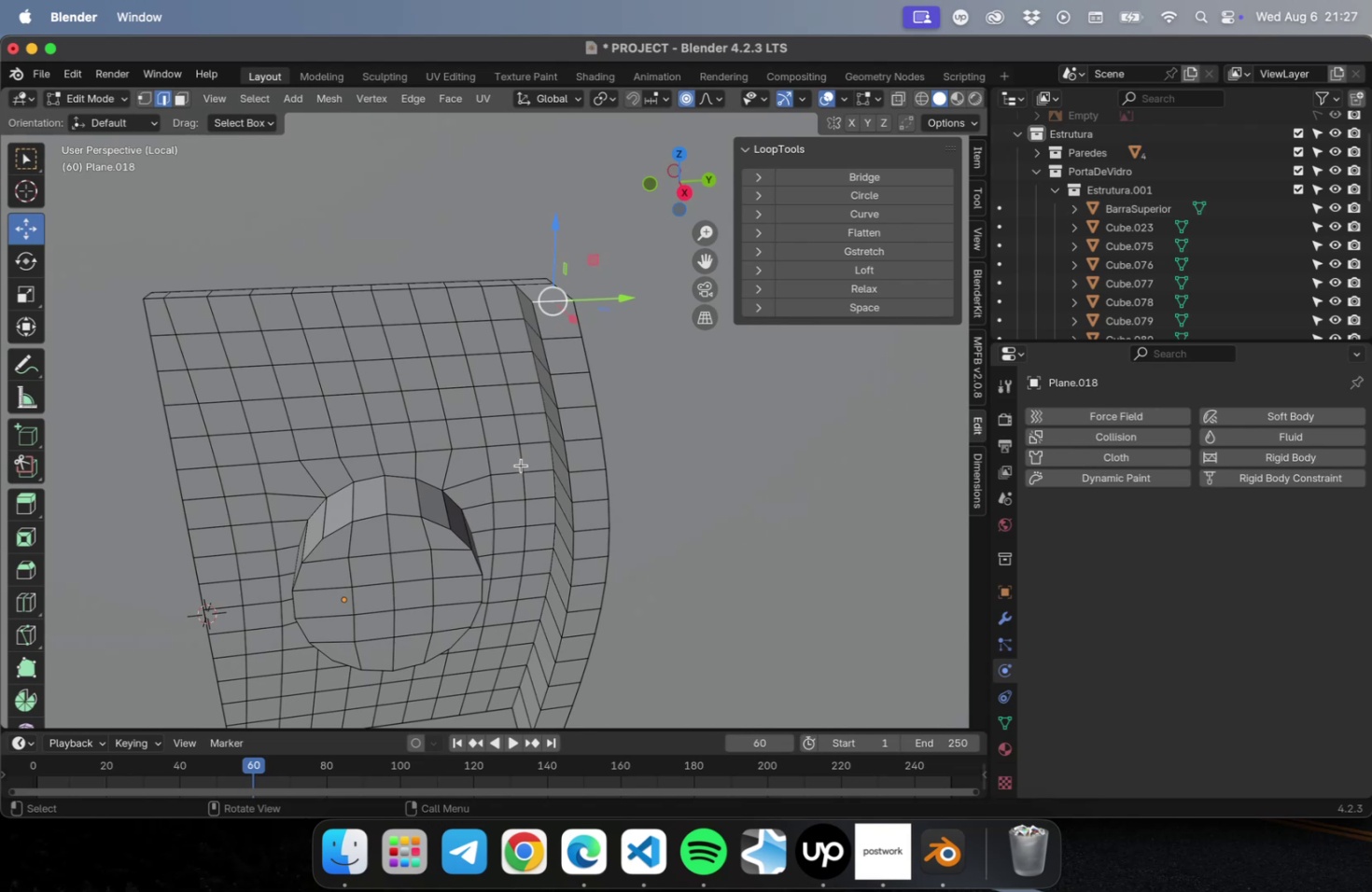 
scroll: coordinate [516, 461], scroll_direction: down, amount: 2.0
 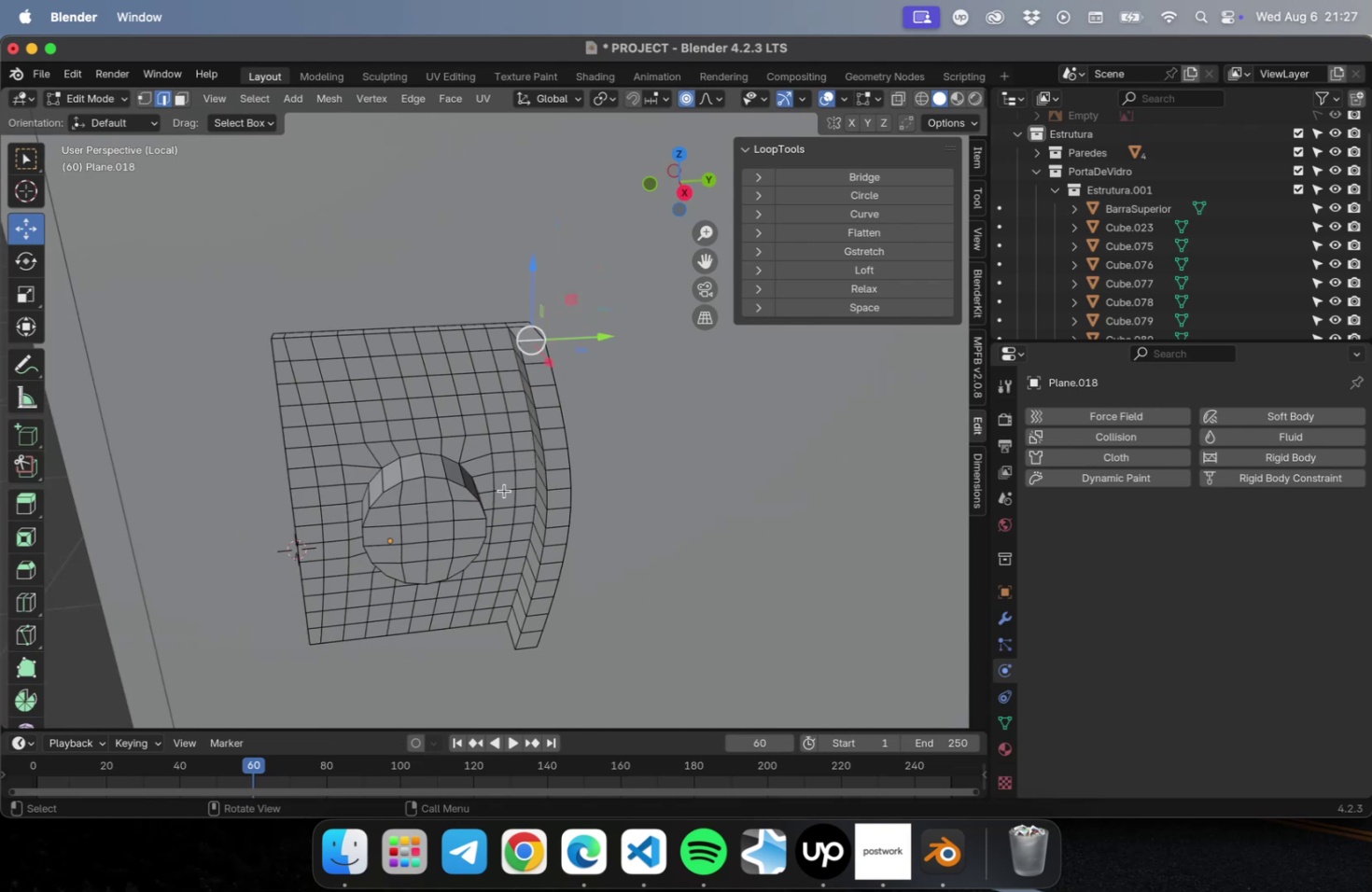 
key(Meta+CommandLeft)
 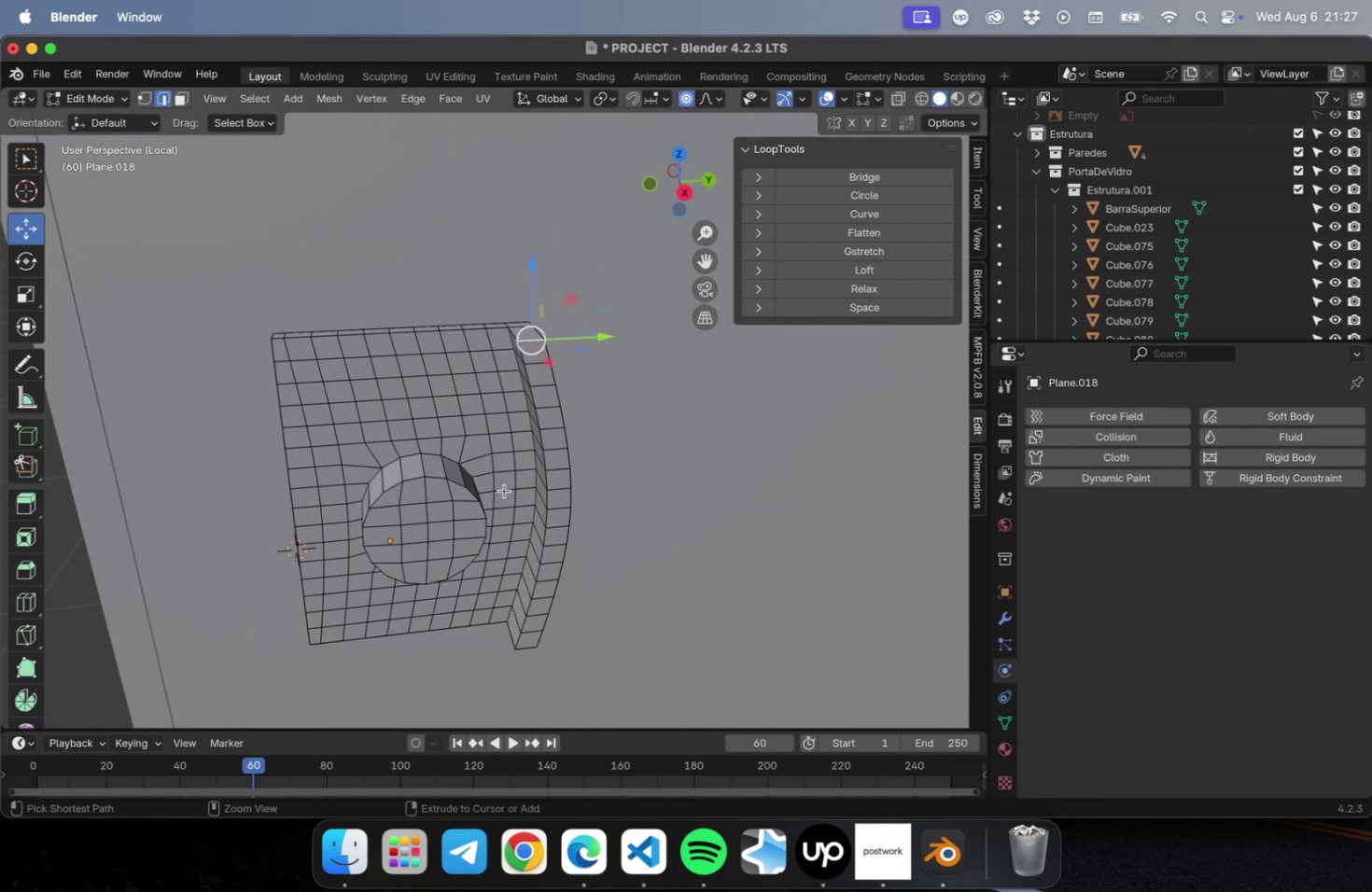 
key(Meta+S)
 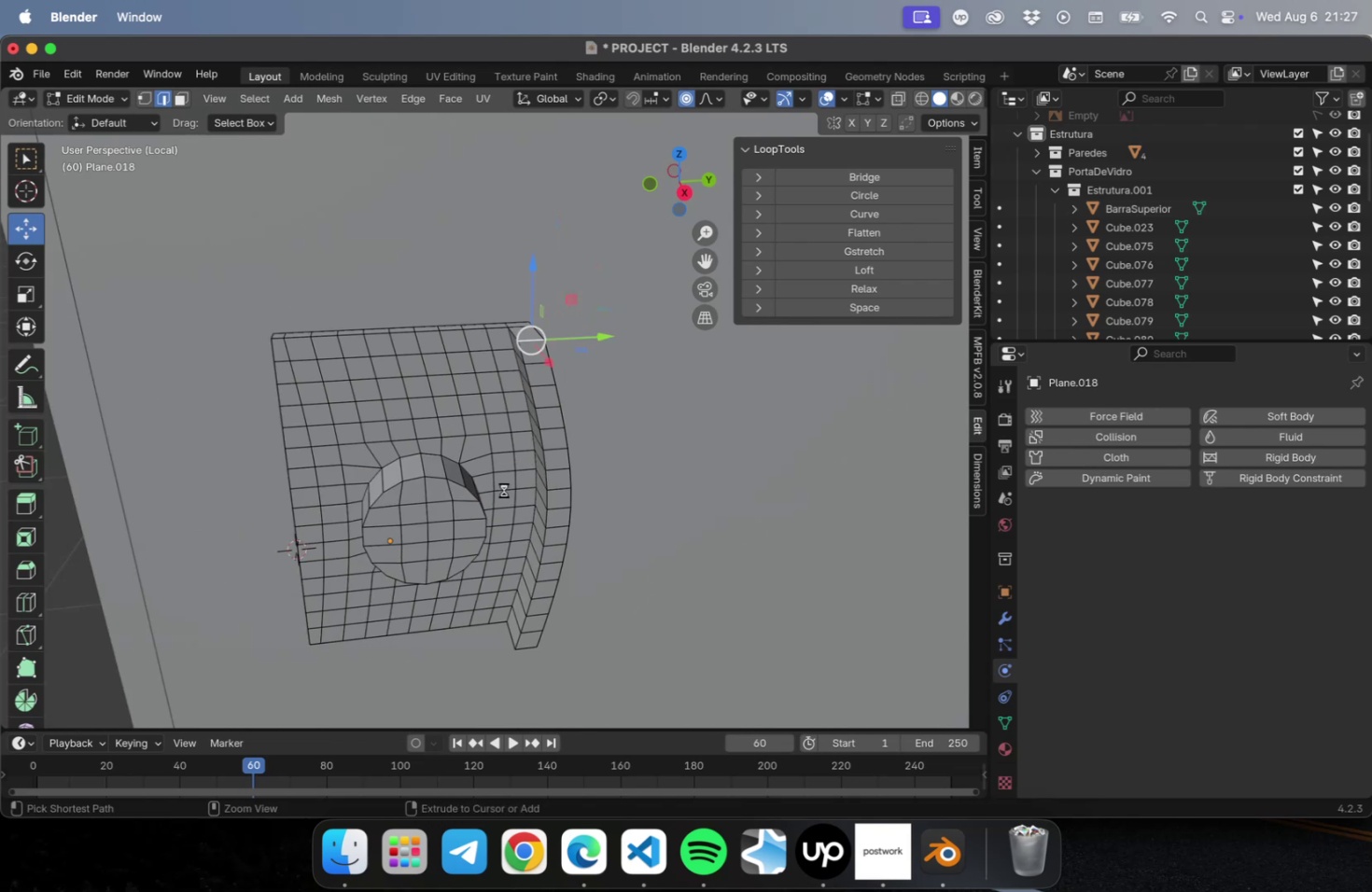 
scroll: coordinate [406, 476], scroll_direction: down, amount: 1.0
 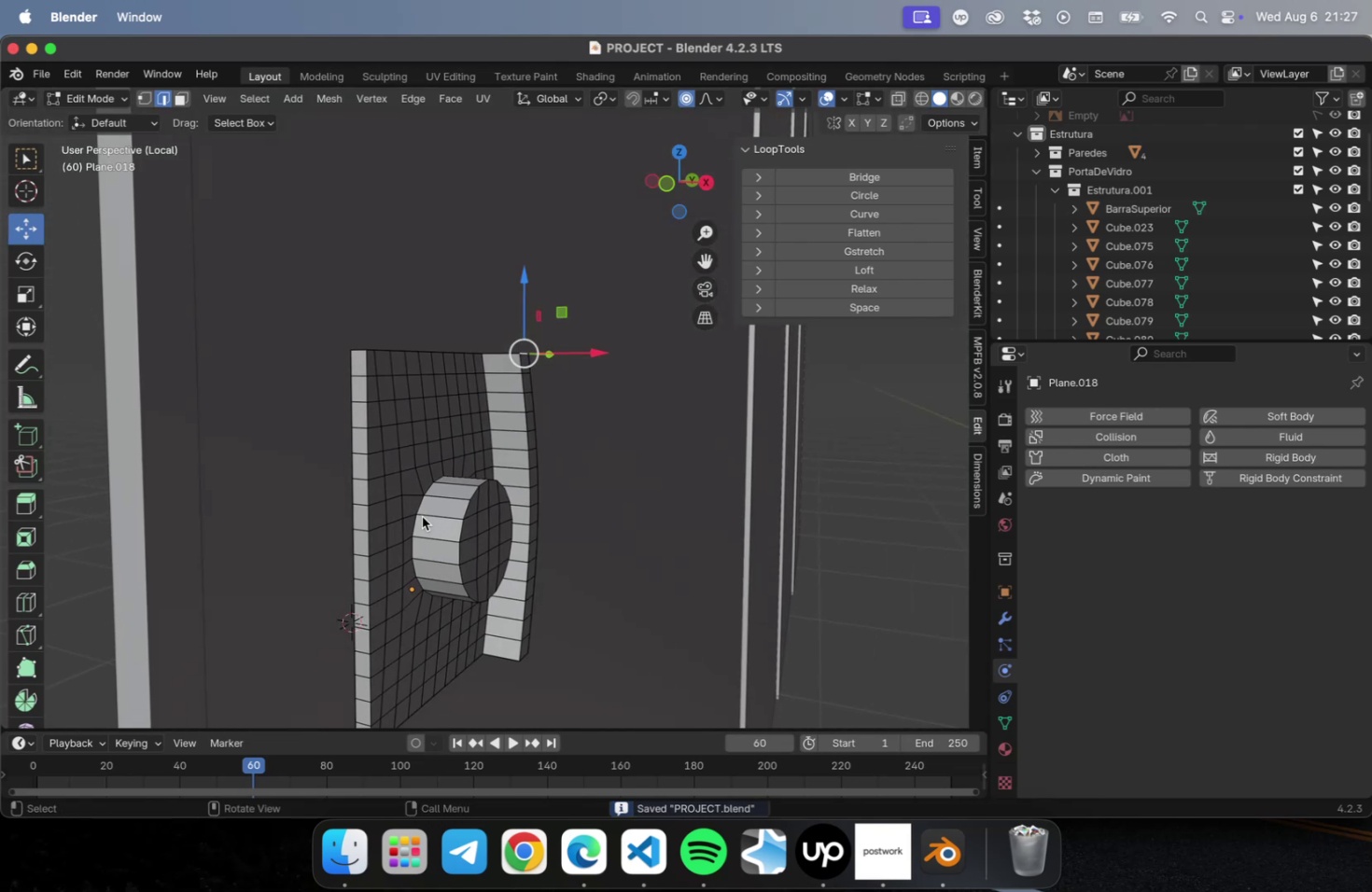 
key(2)
 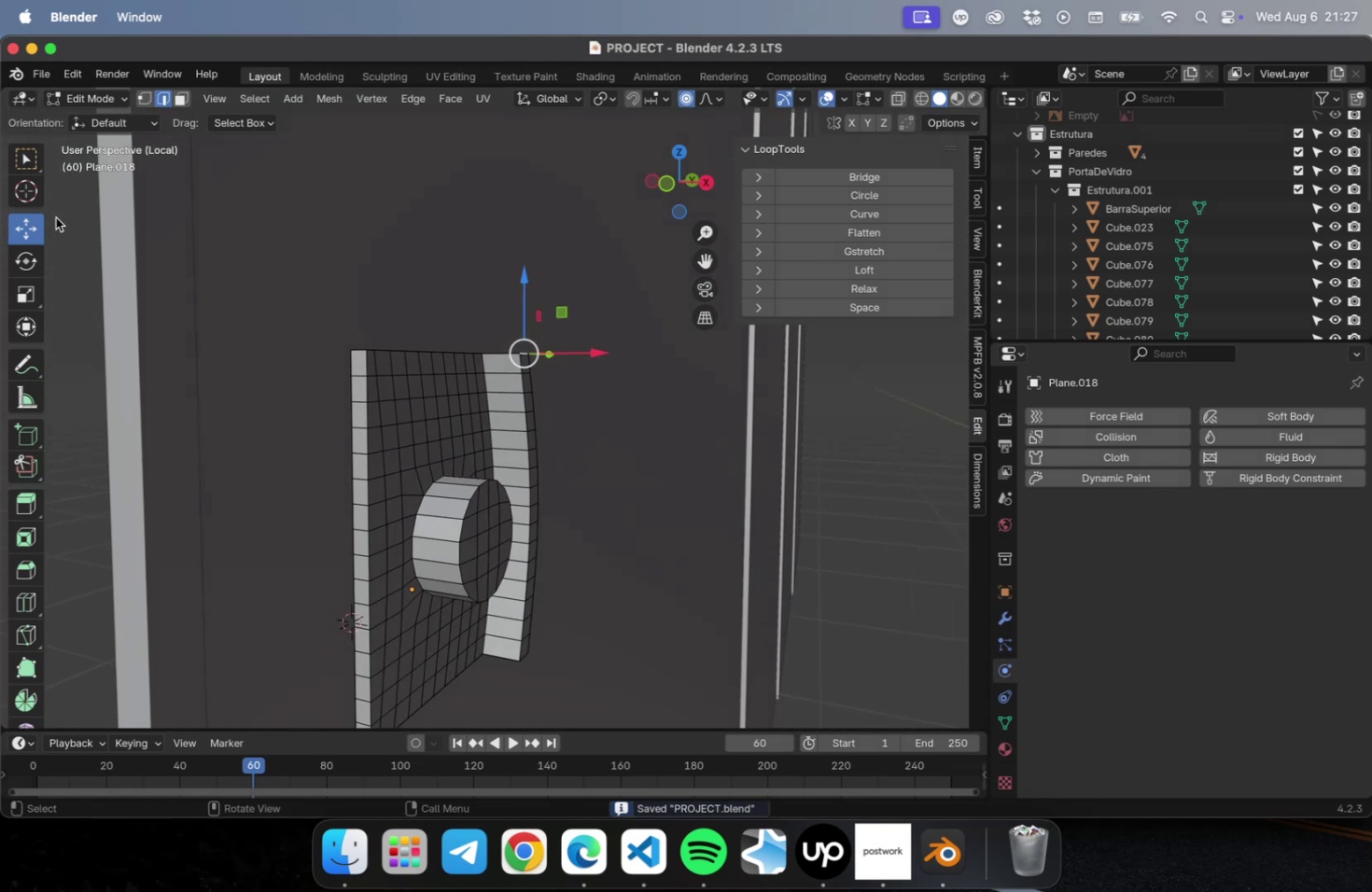 
left_click([16, 146])
 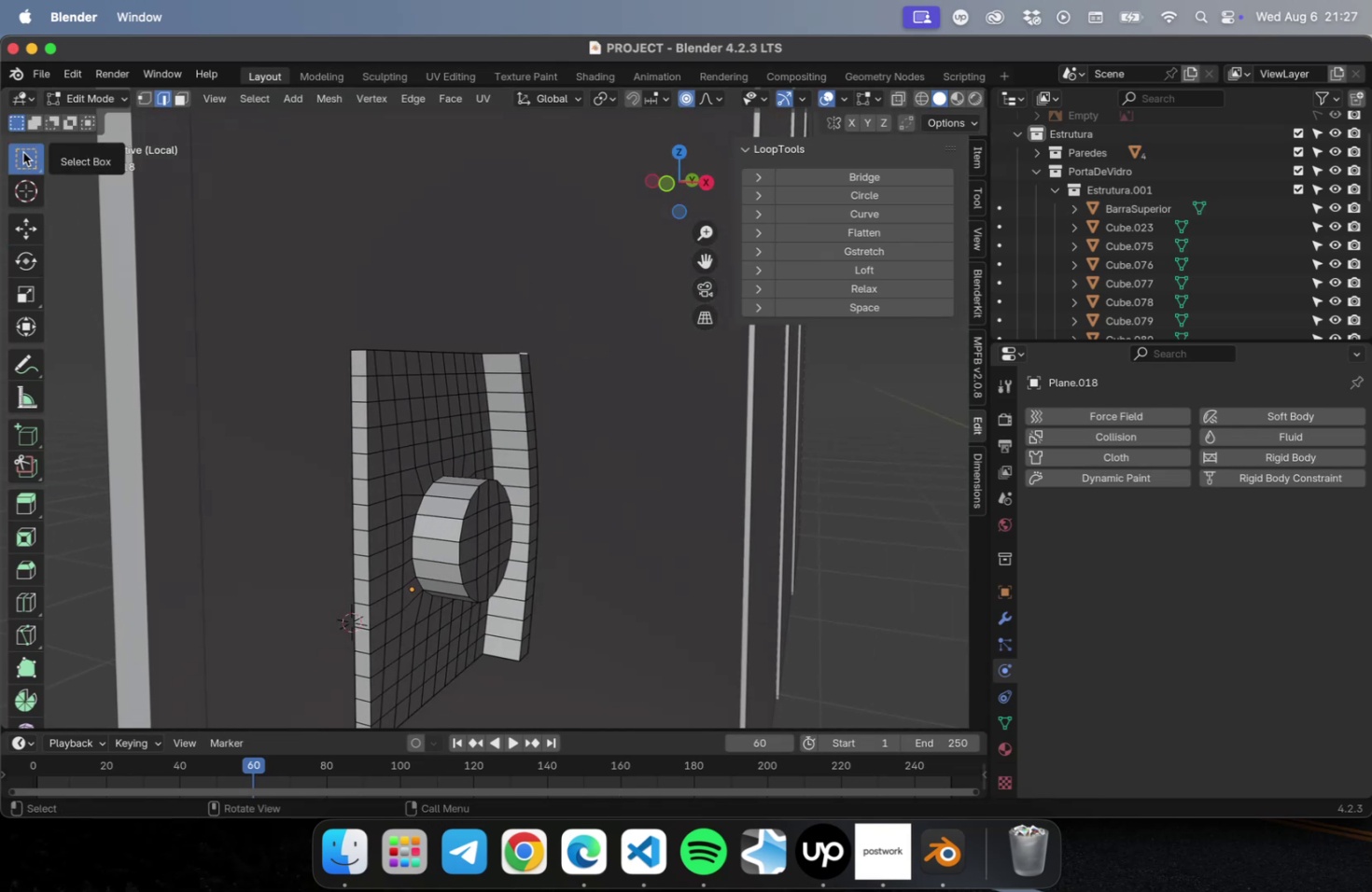 
left_click([23, 152])
 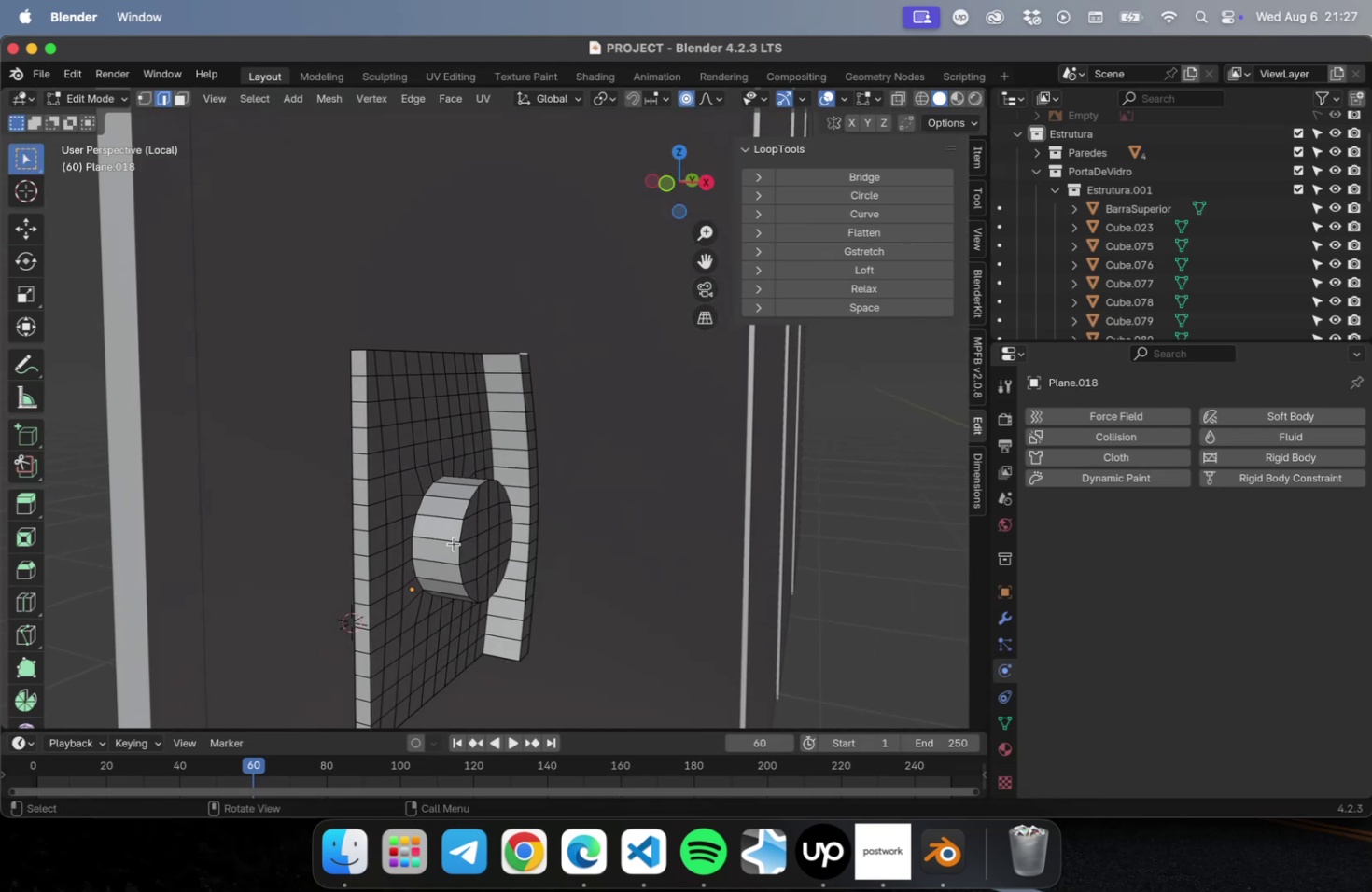 
scroll: coordinate [450, 550], scroll_direction: up, amount: 5.0
 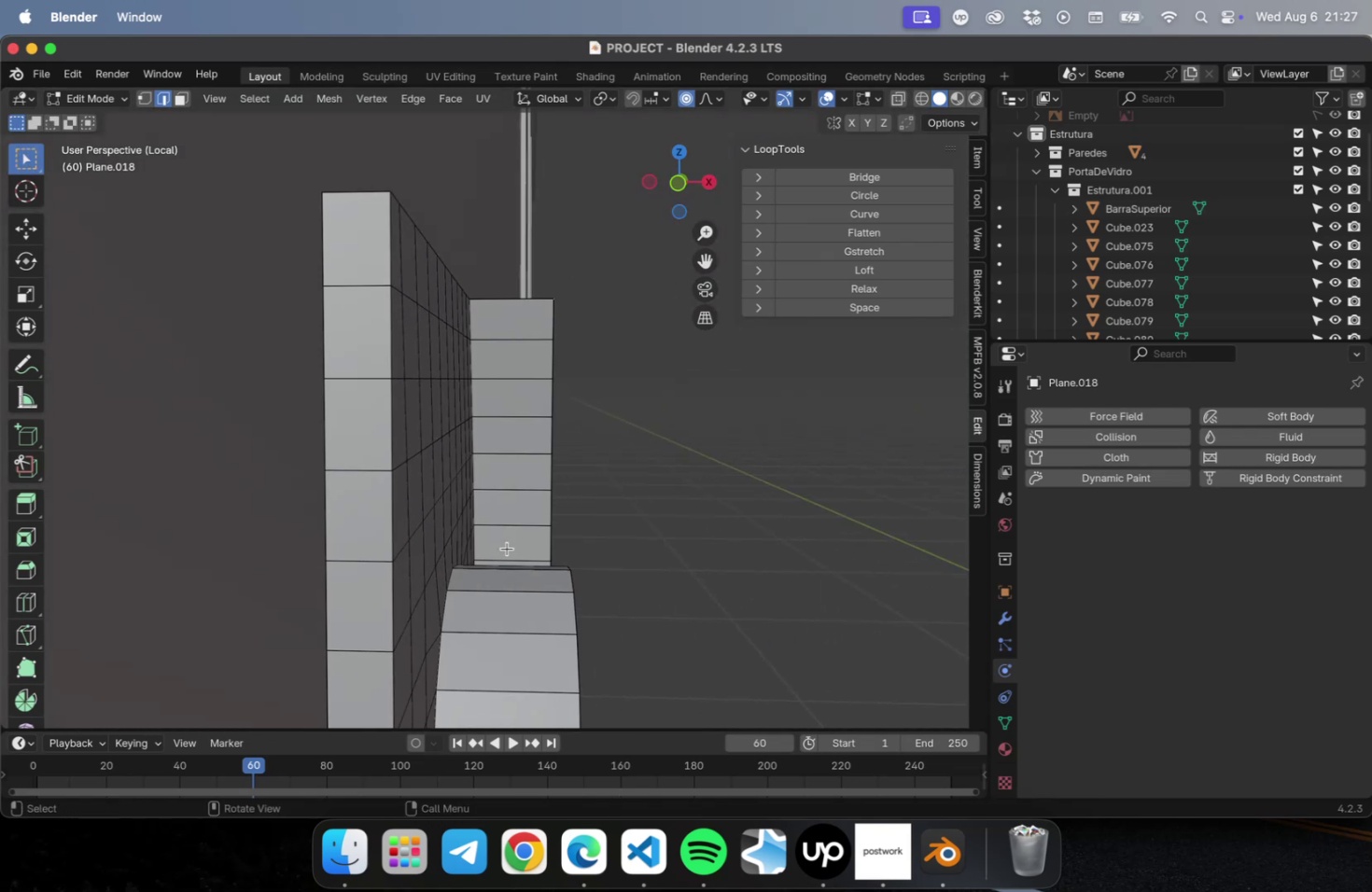 
hold_key(key=ShiftLeft, duration=0.43)
 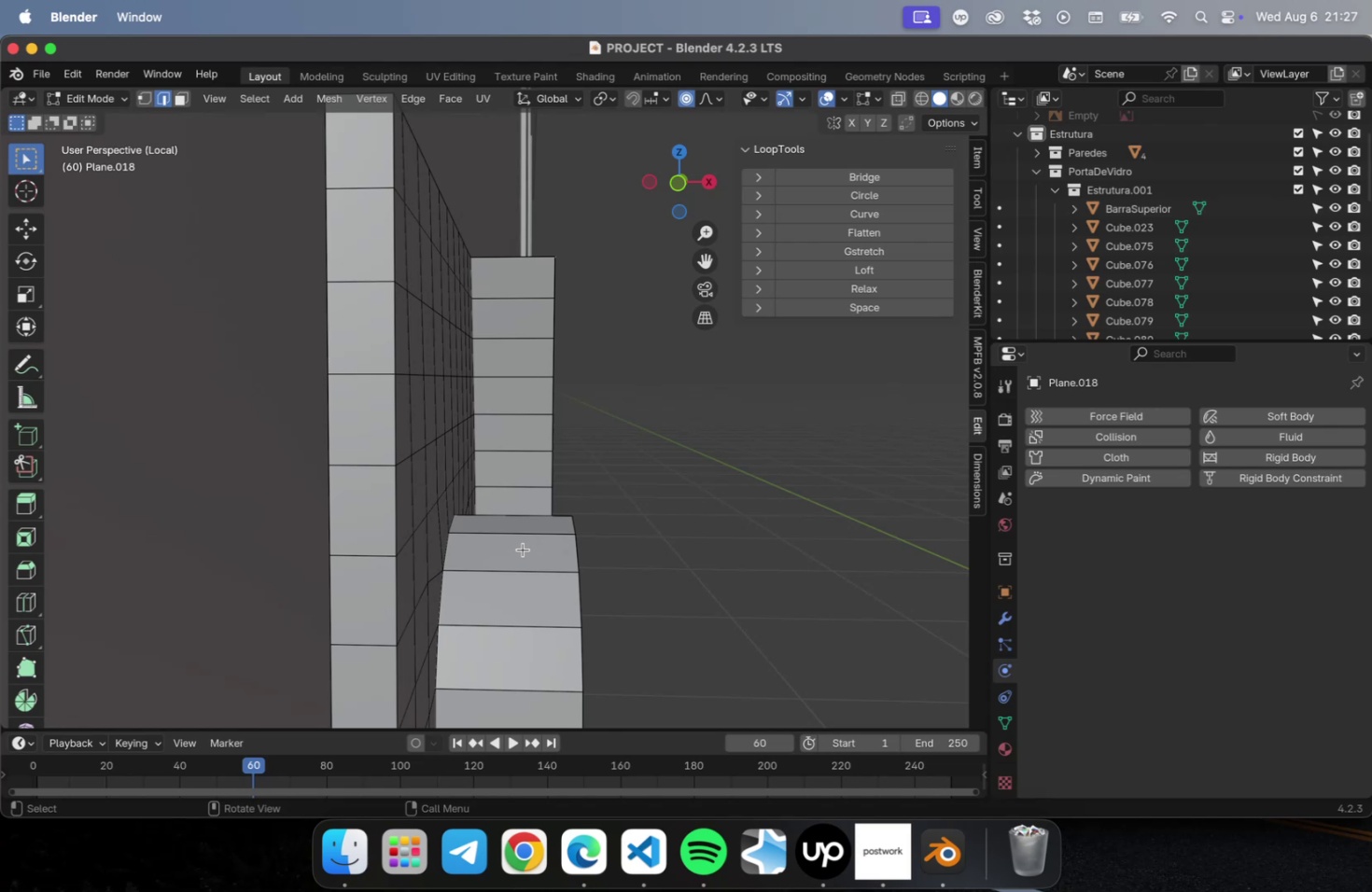 
key(Meta+R)
 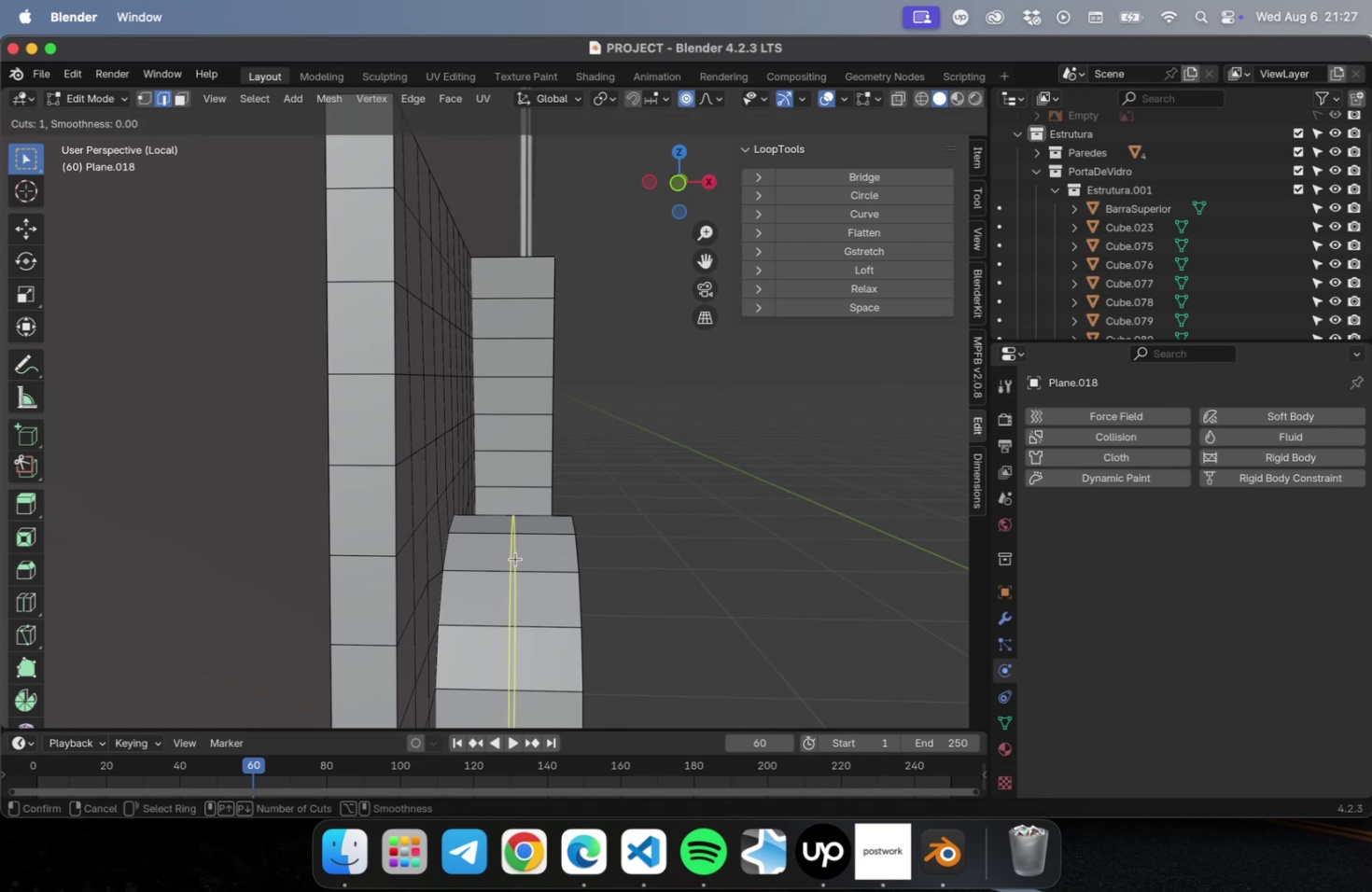 
left_click([515, 558])
 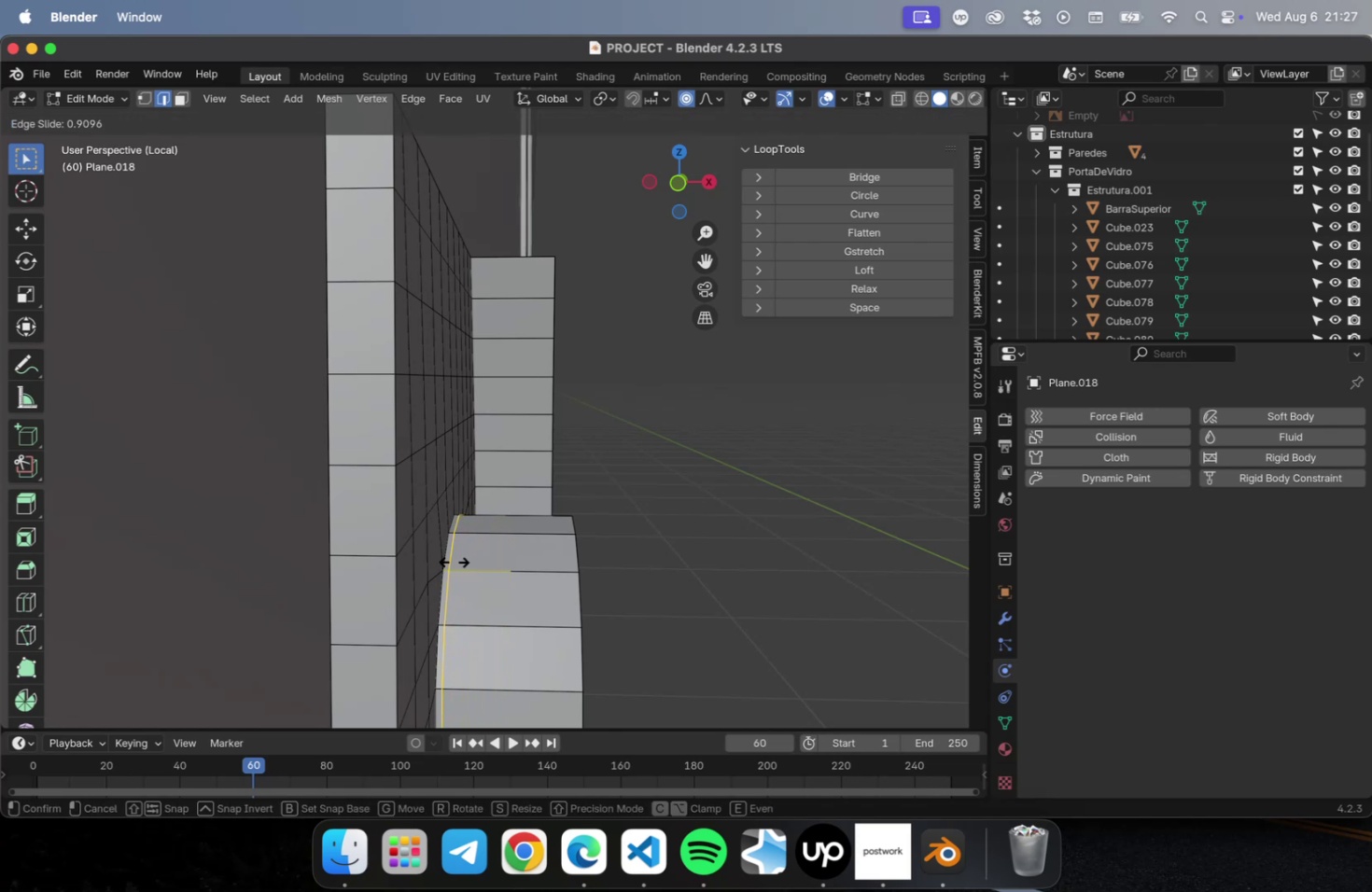 
left_click([454, 561])
 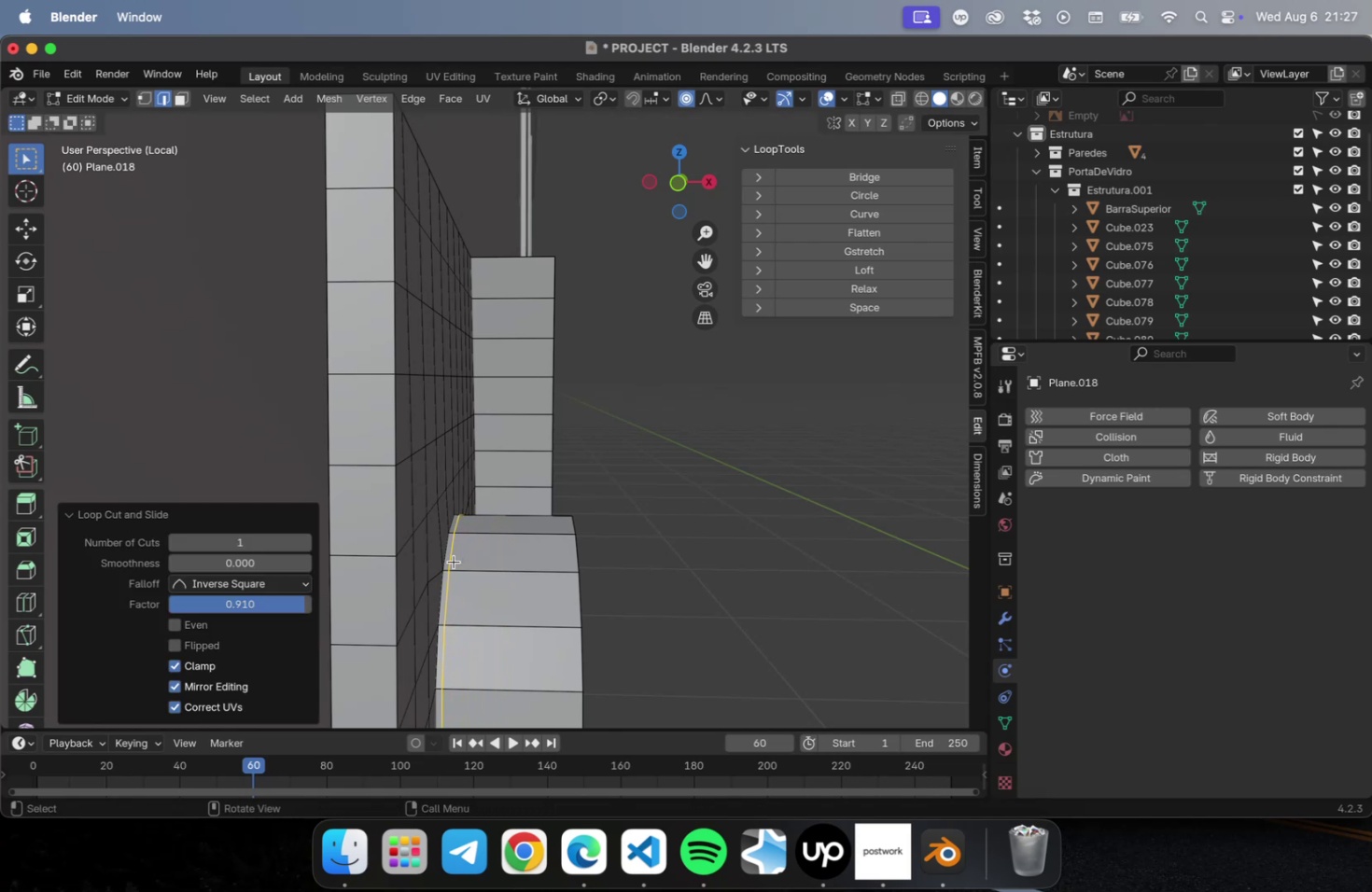 
key(Meta+CommandLeft)
 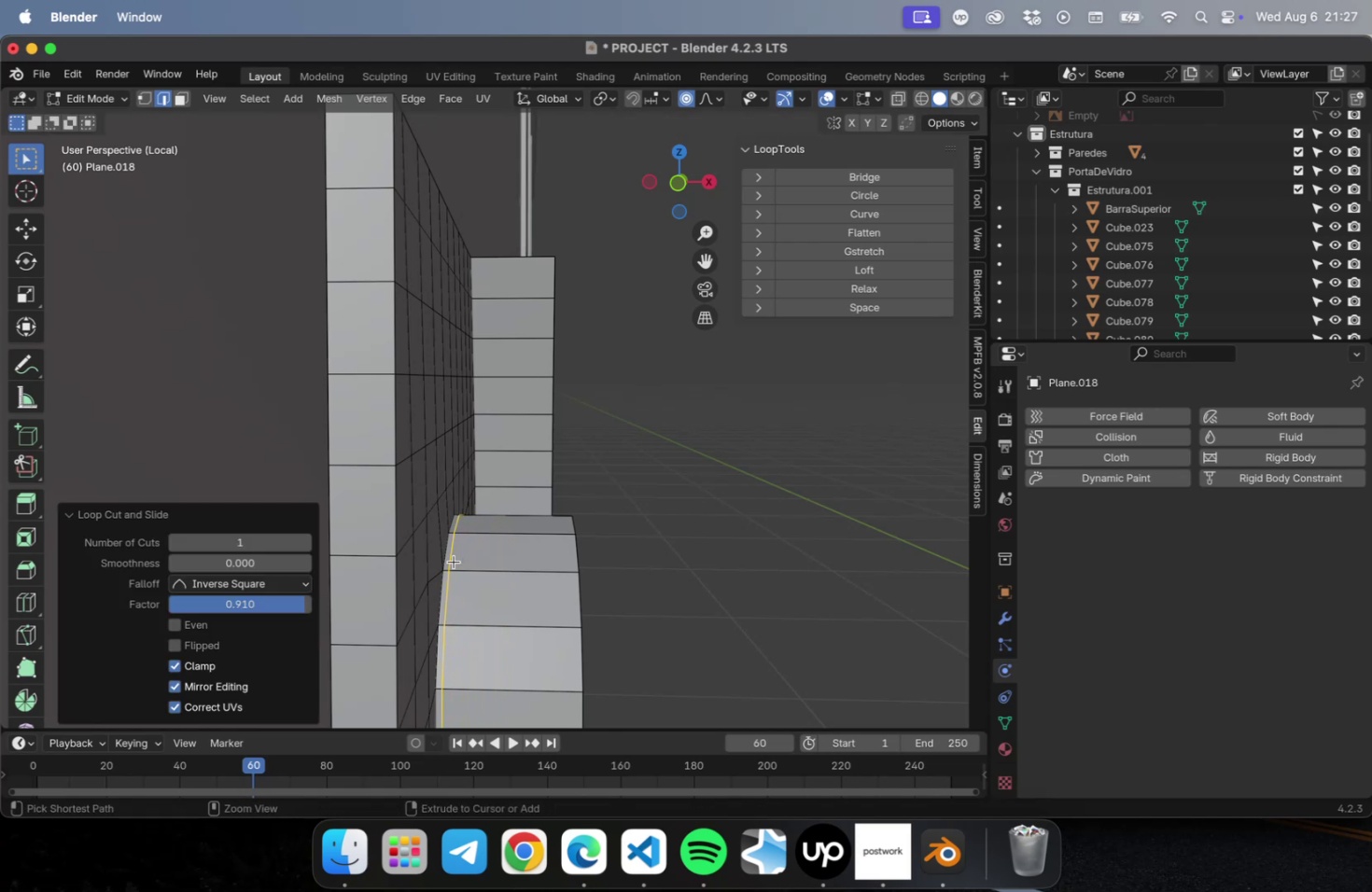 
key(Meta+E)
 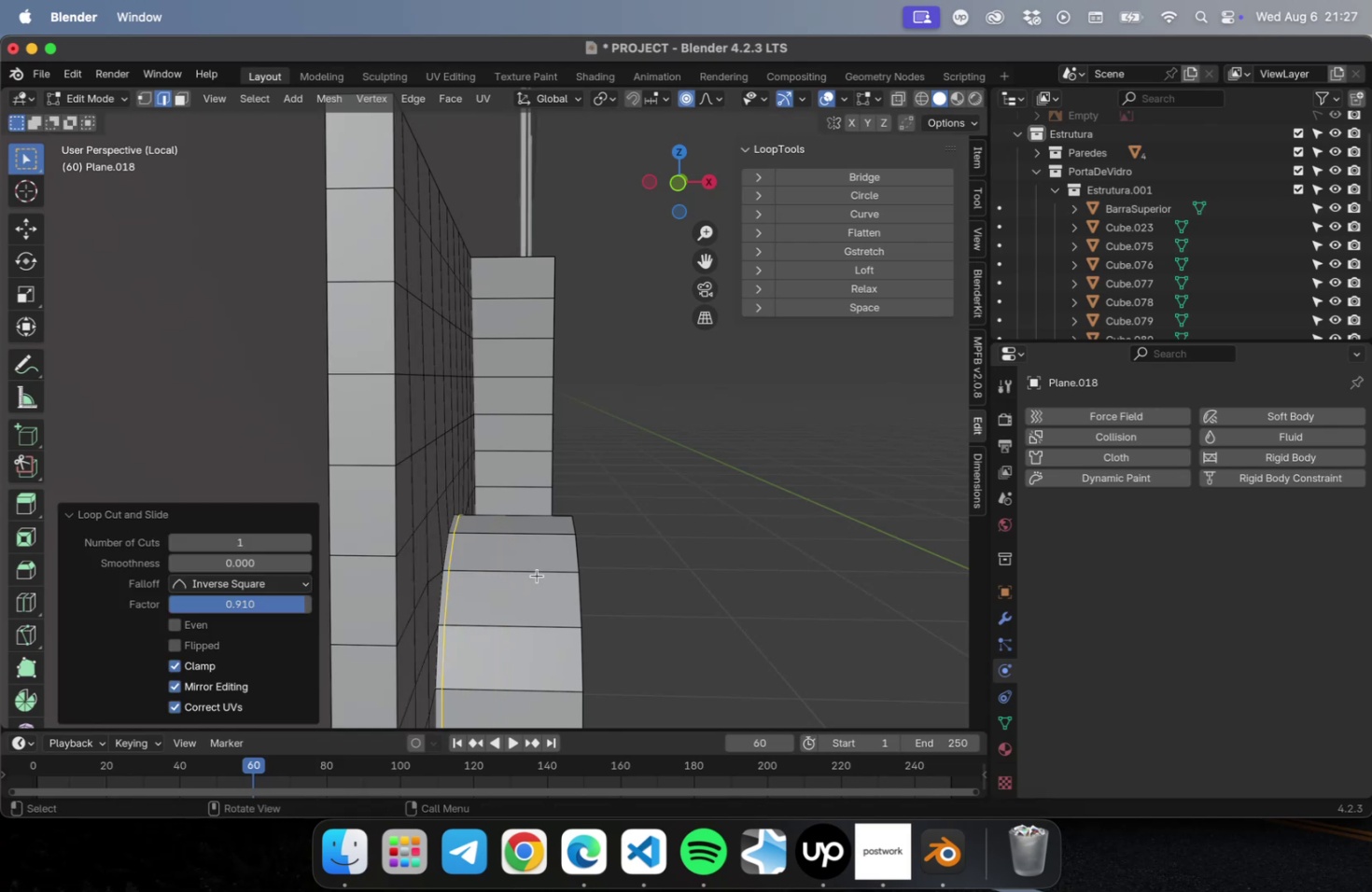 
key(Meta+CommandLeft)
 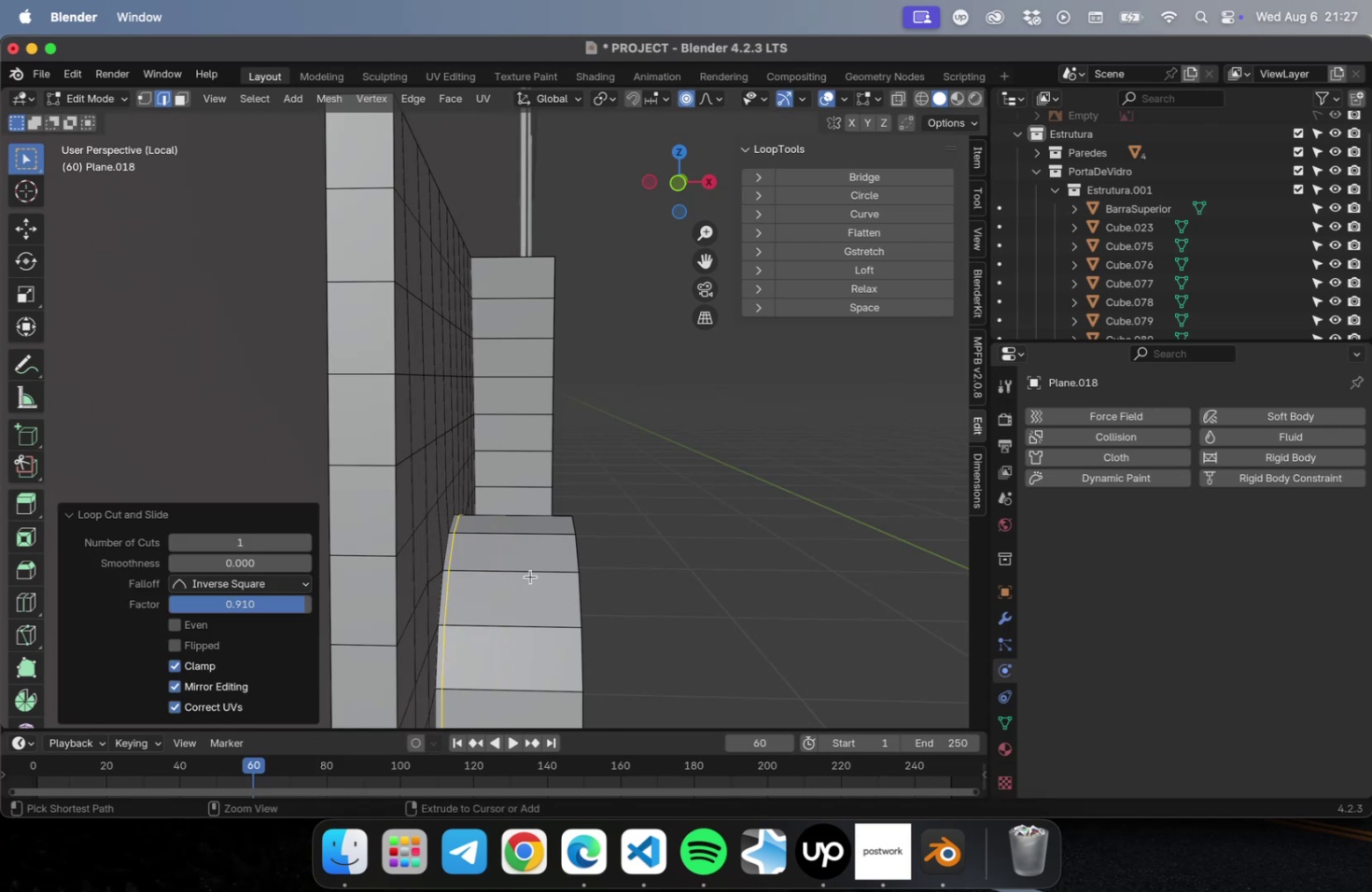 
key(Meta+E)
 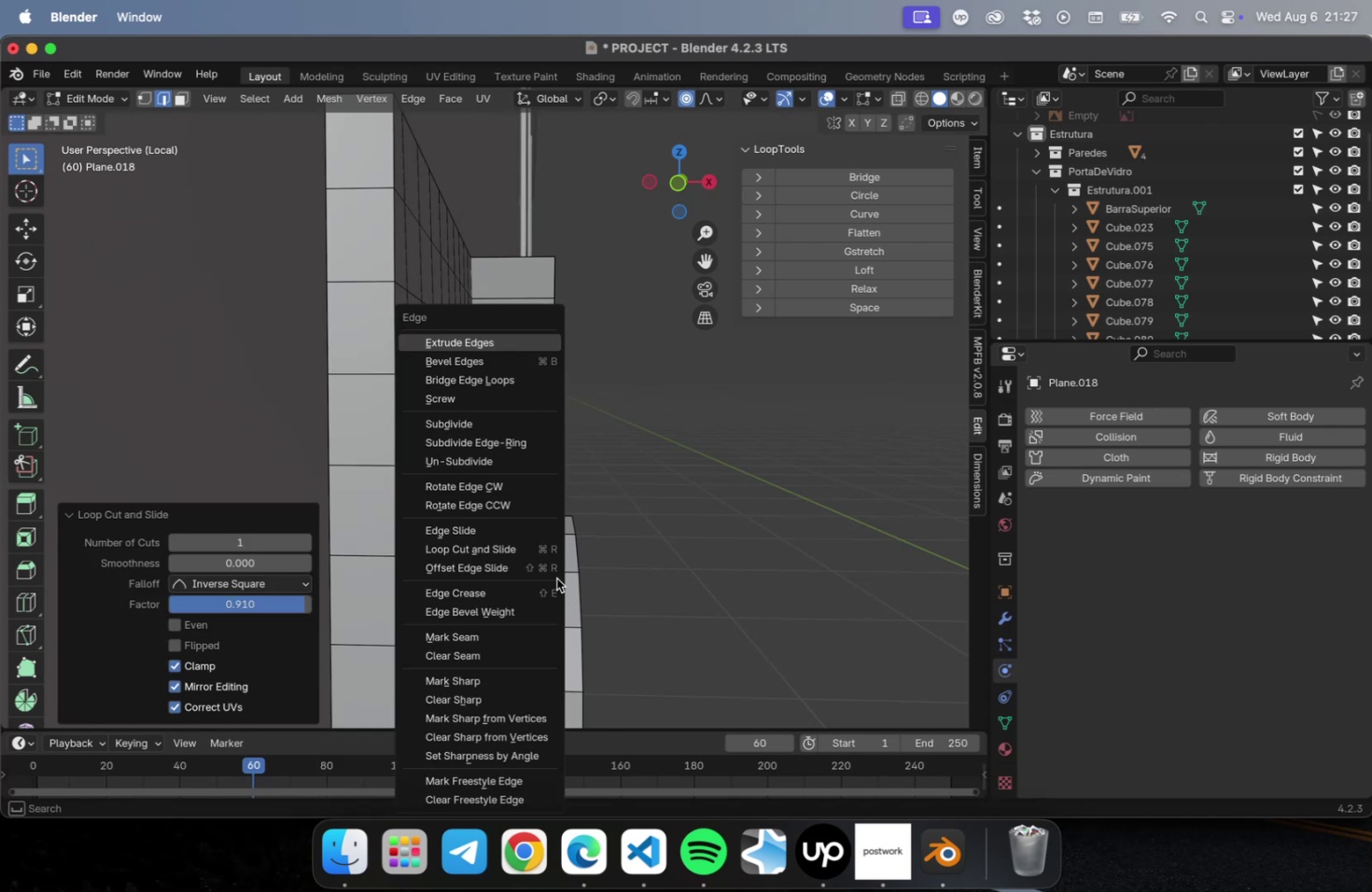 
key(Escape)
 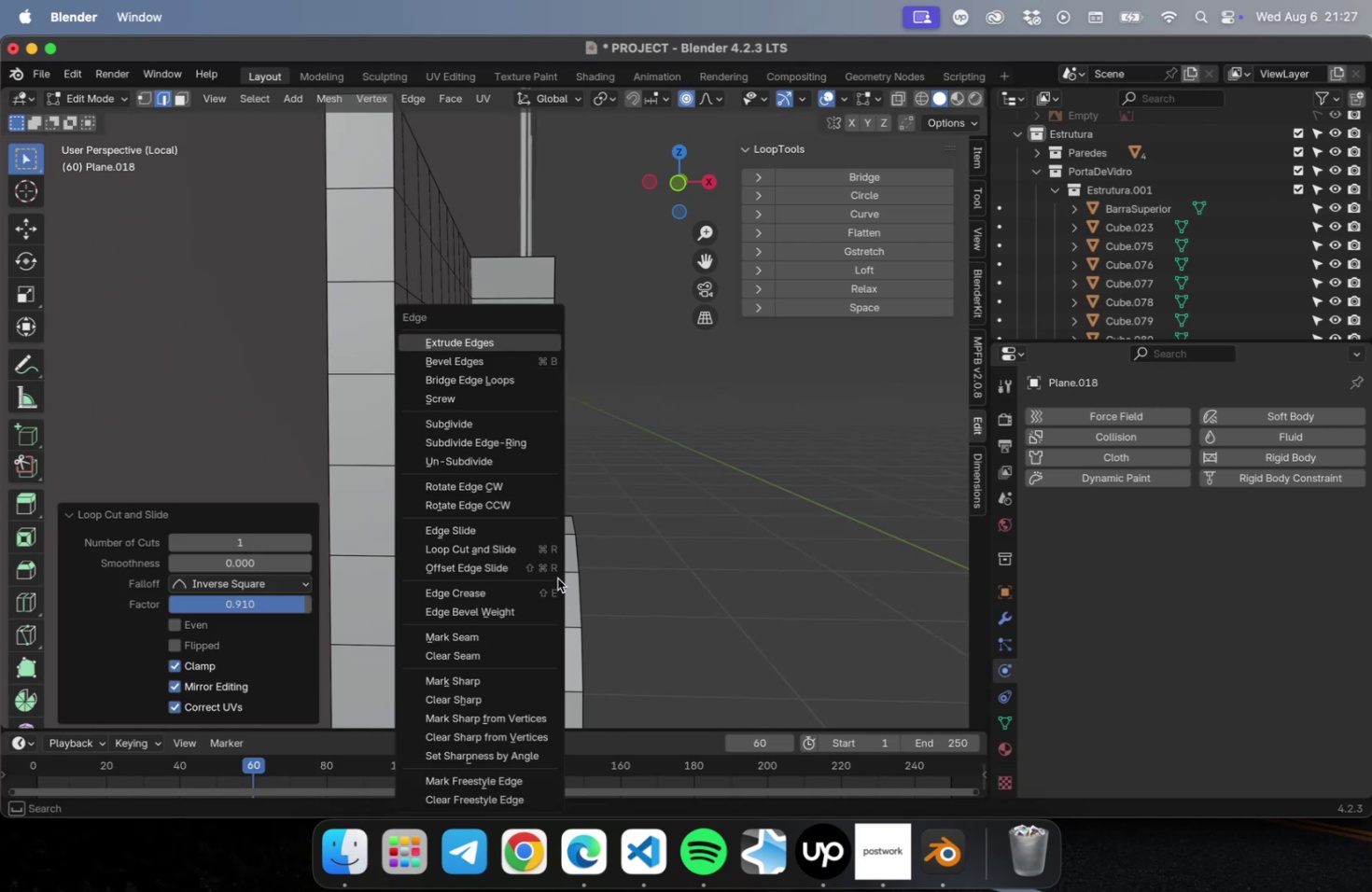 
key(Backquote)
 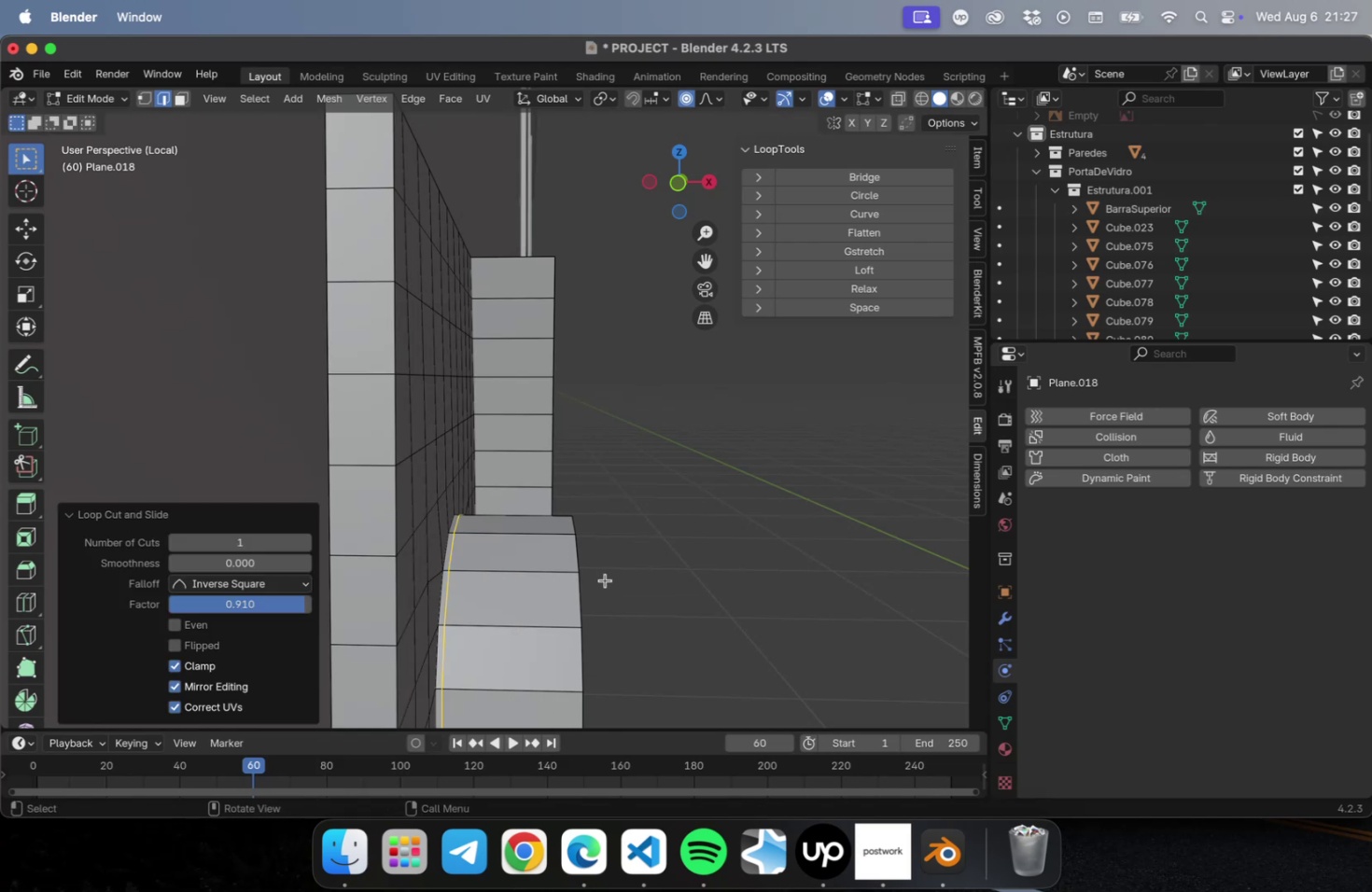 
left_click([650, 579])
 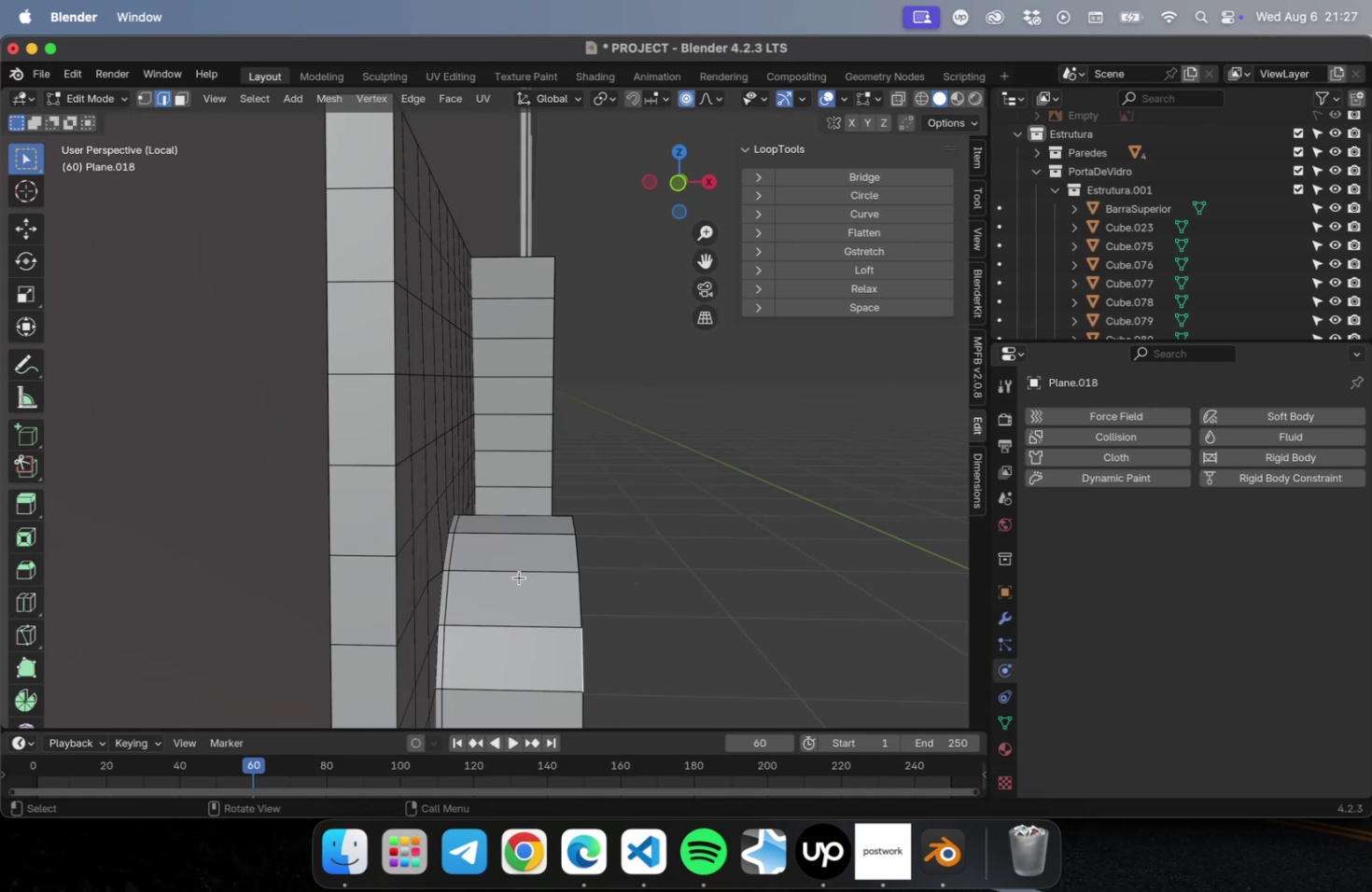 
key(Meta+CommandLeft)
 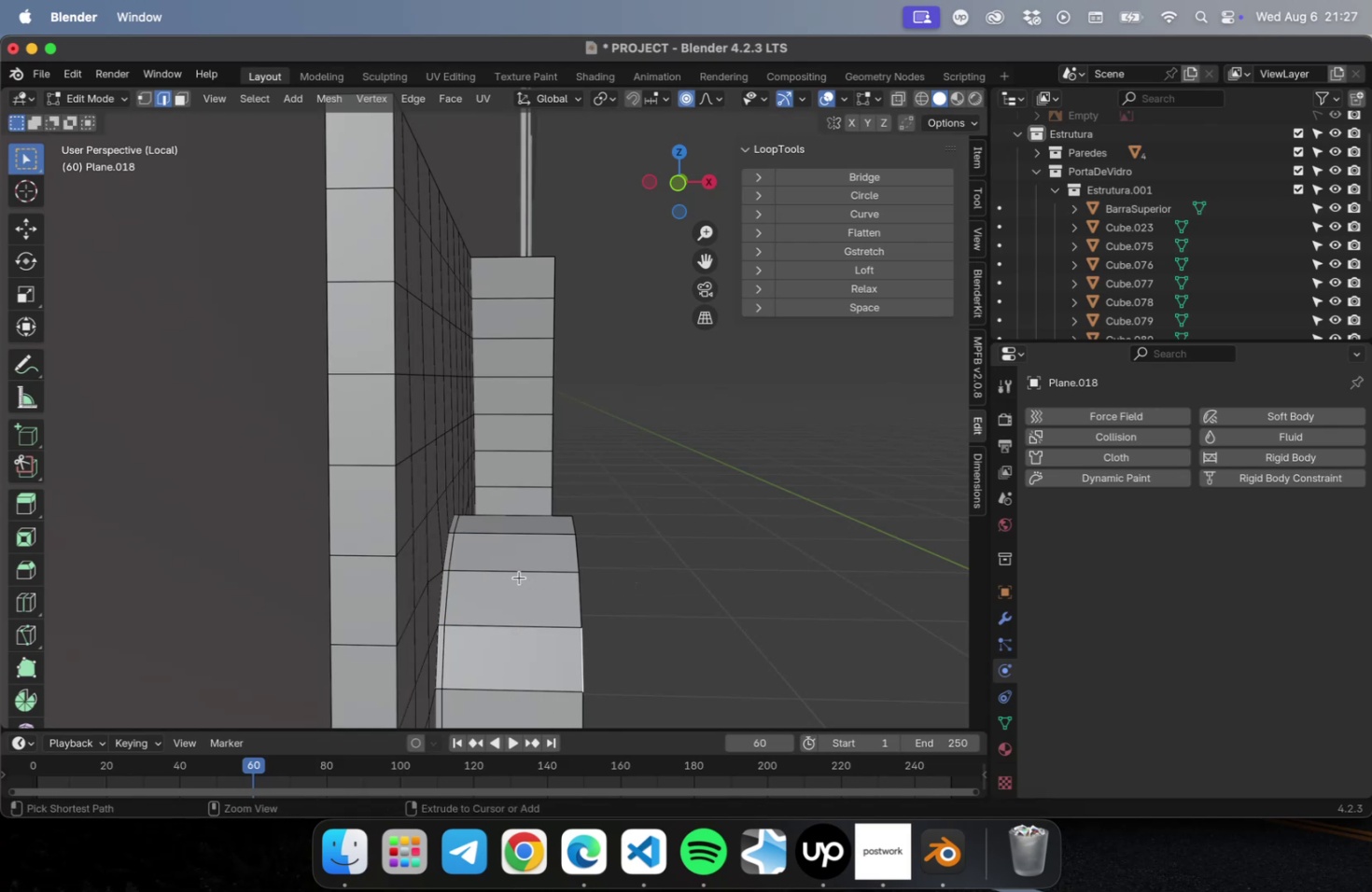 
key(Meta+R)
 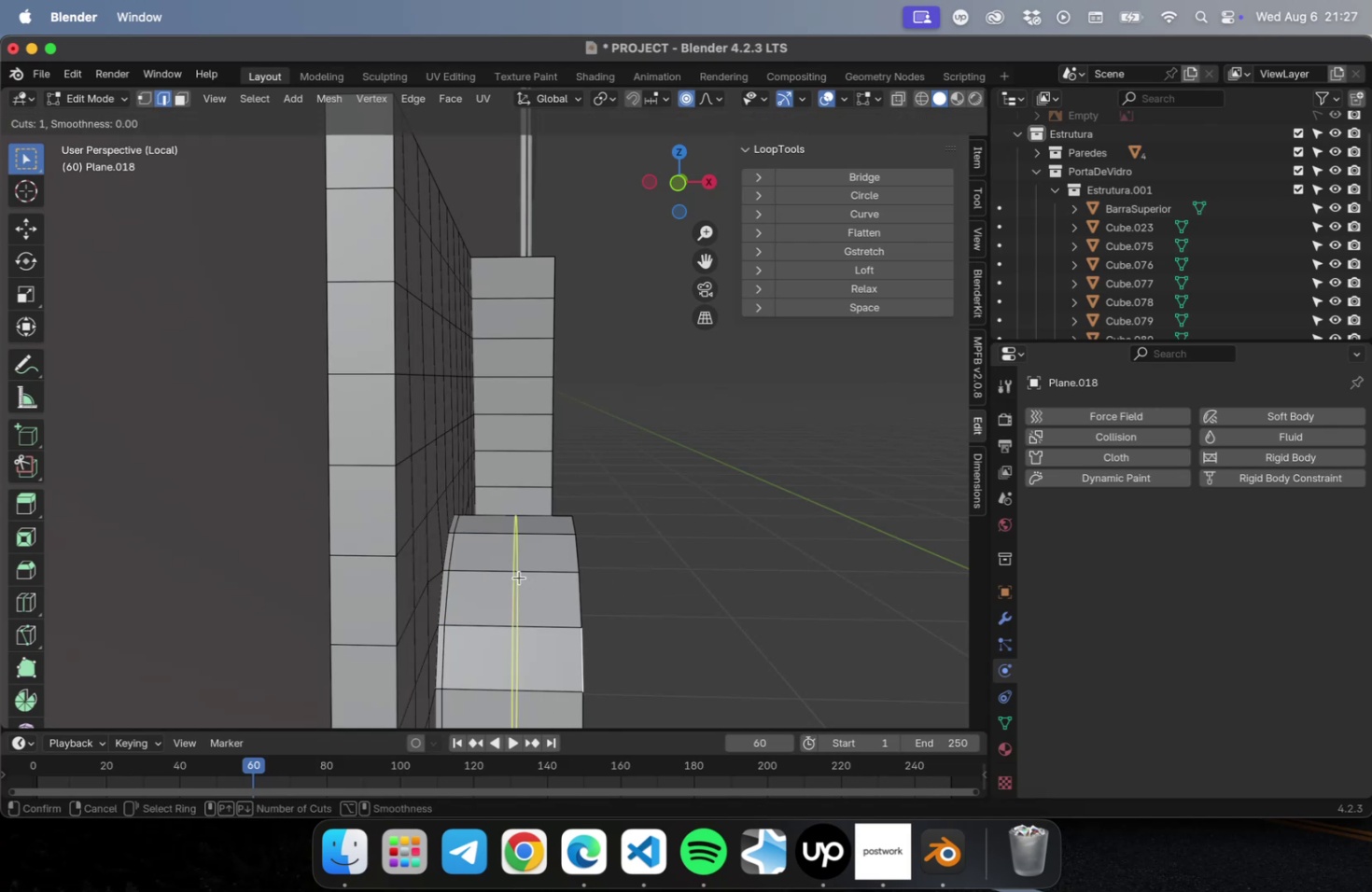 
left_click([519, 577])
 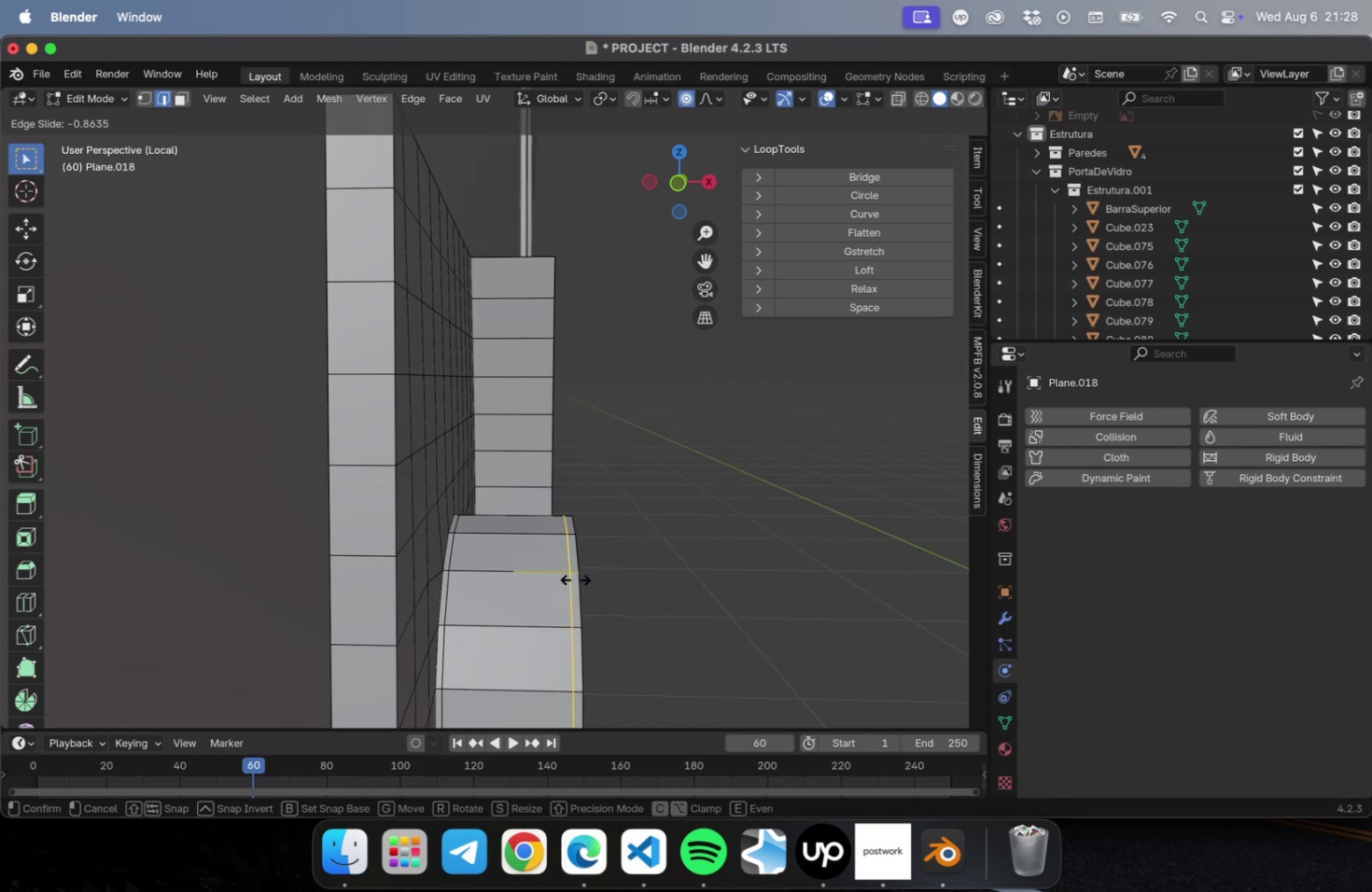 
left_click([575, 578])
 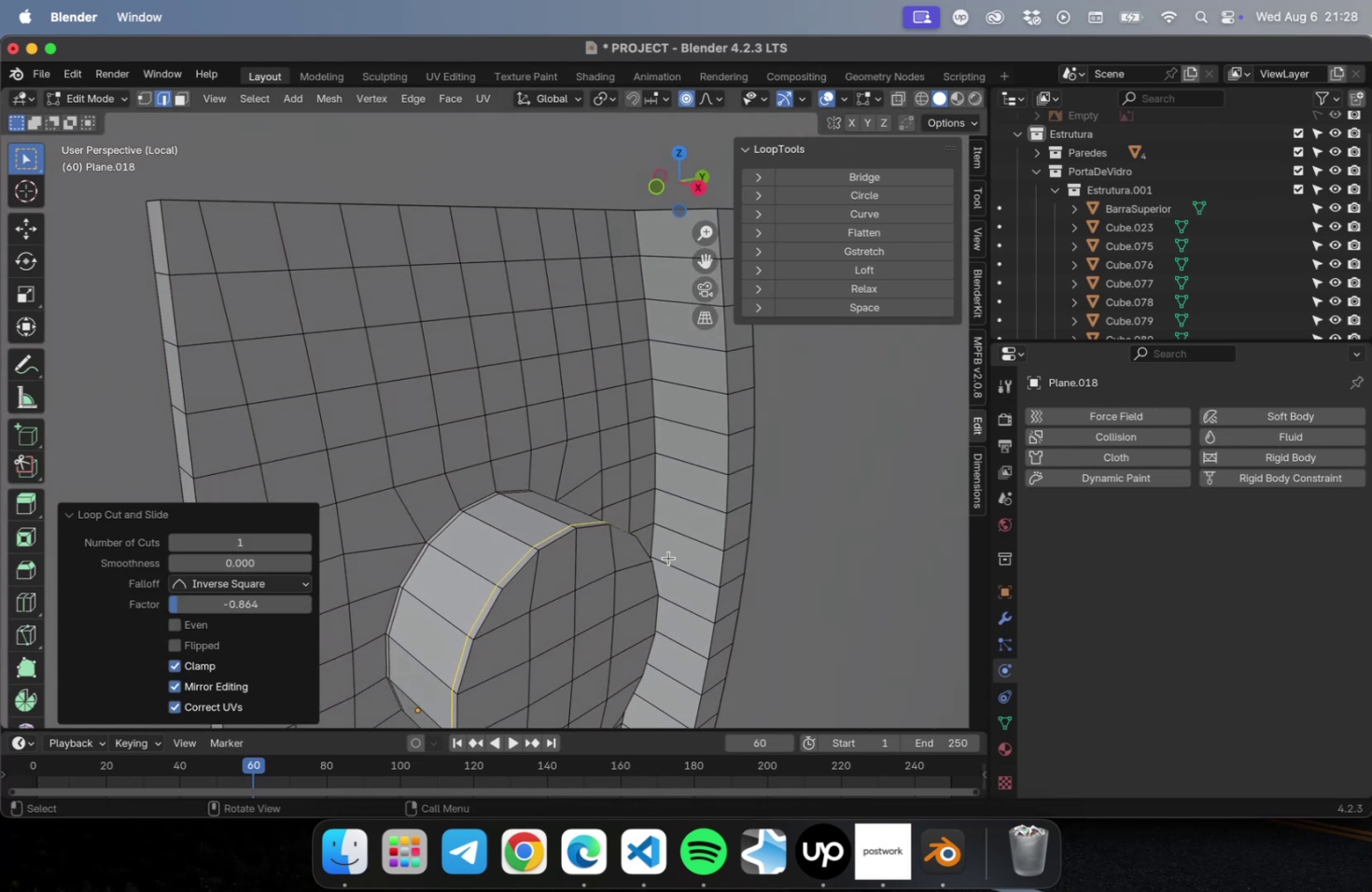 
scroll: coordinate [680, 546], scroll_direction: down, amount: 1.0
 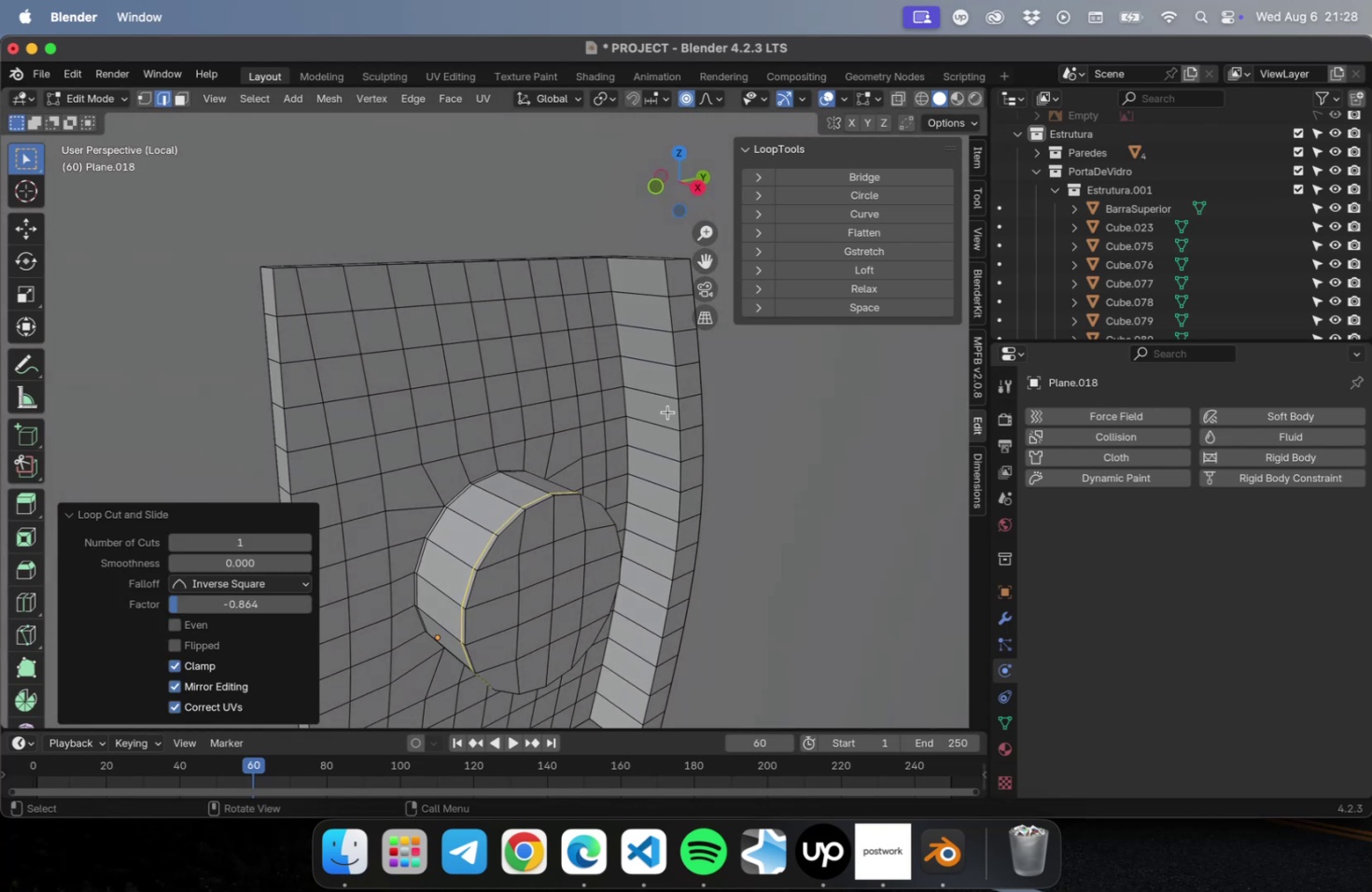 
key(Meta+CommandLeft)
 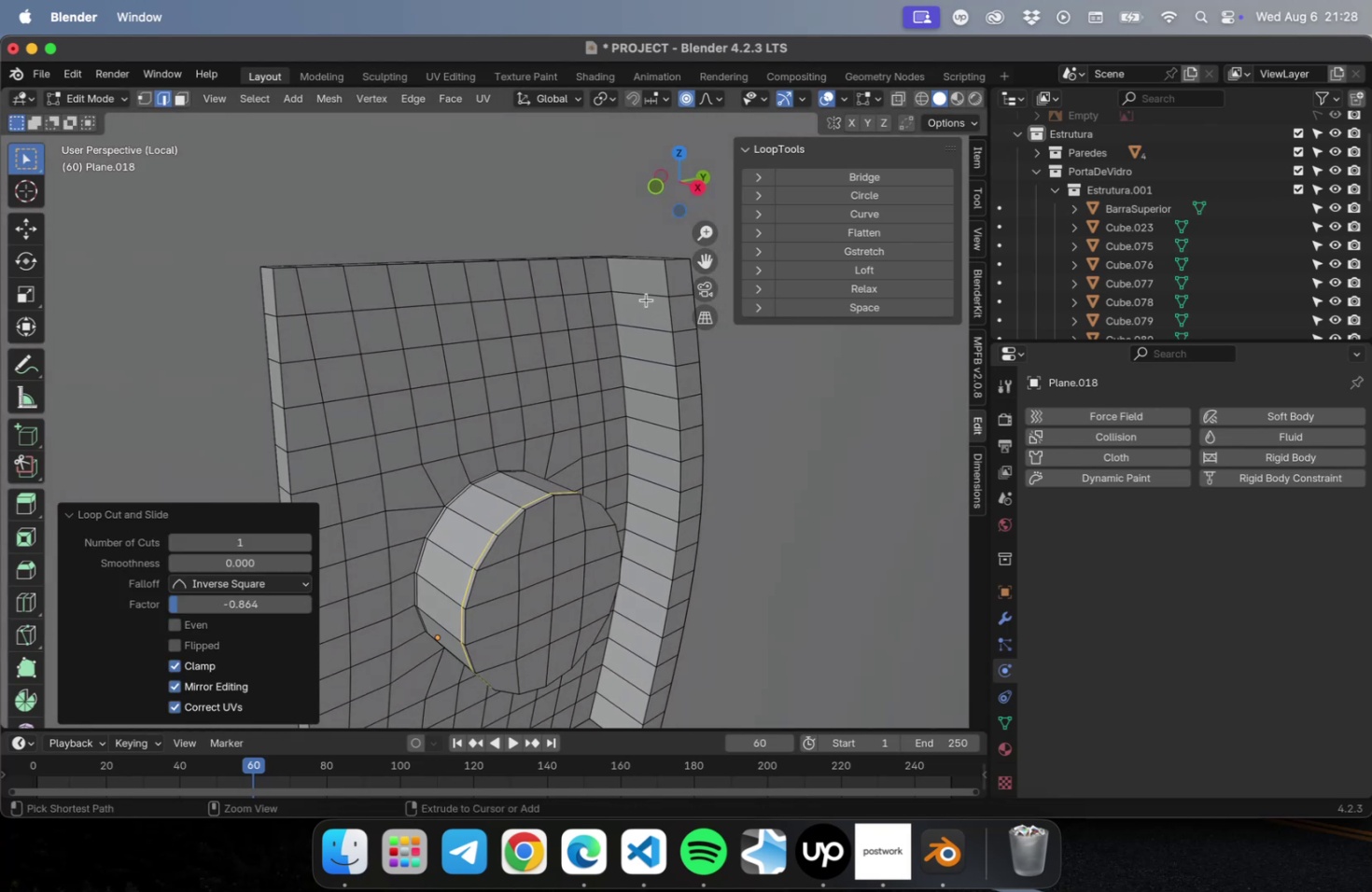 
key(Meta+R)
 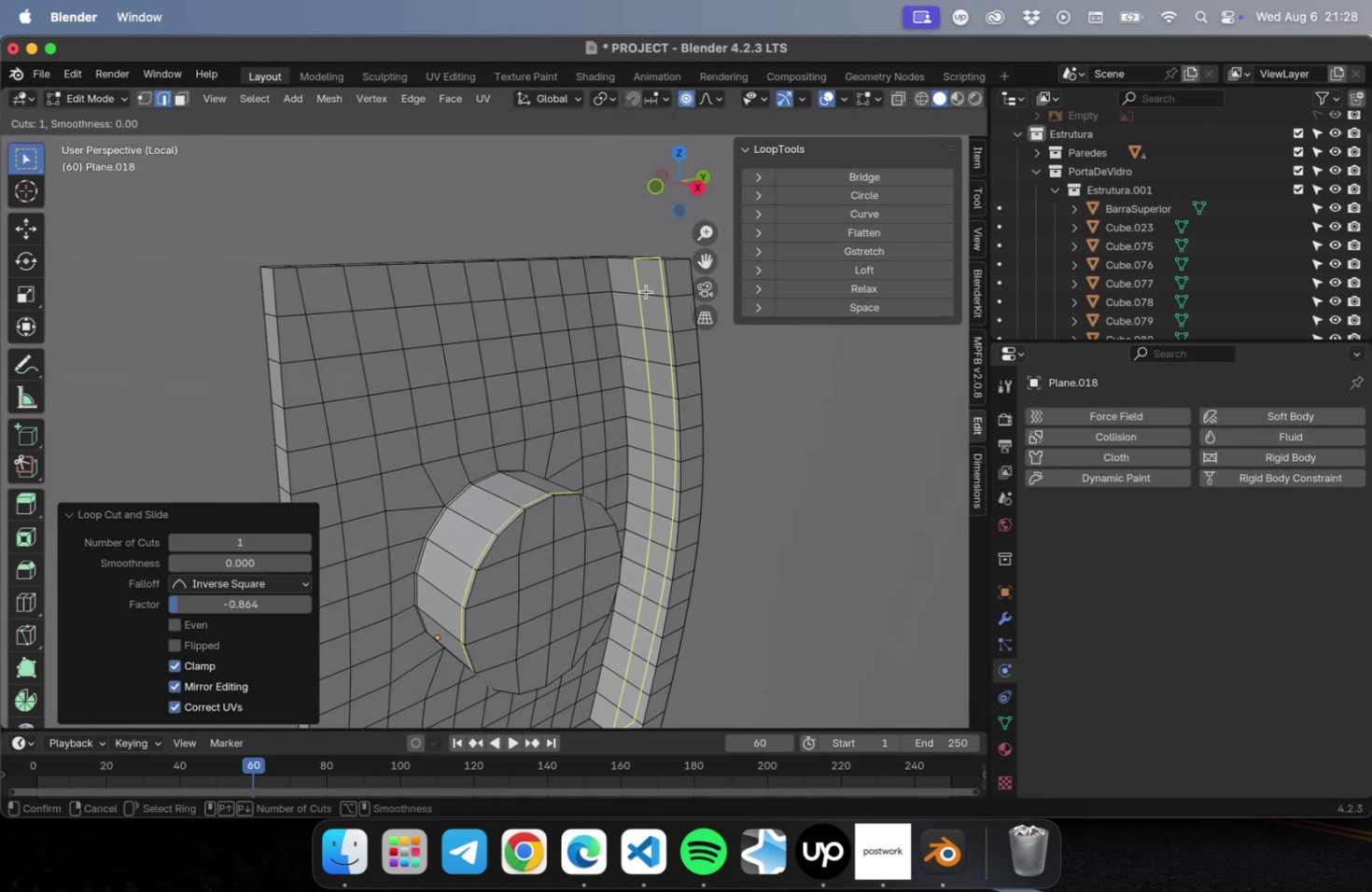 
left_click([646, 291])
 